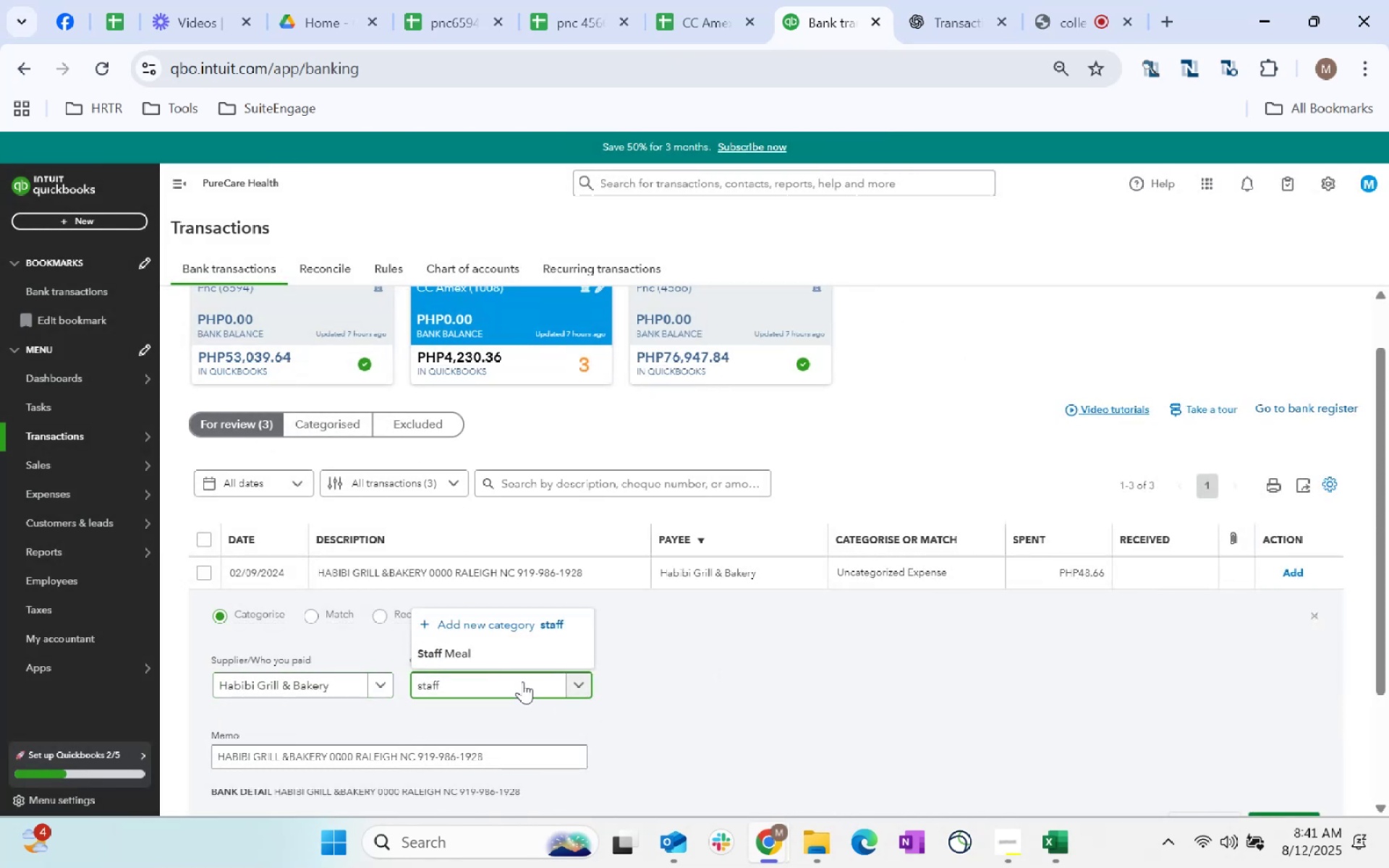 
left_click([509, 665])
 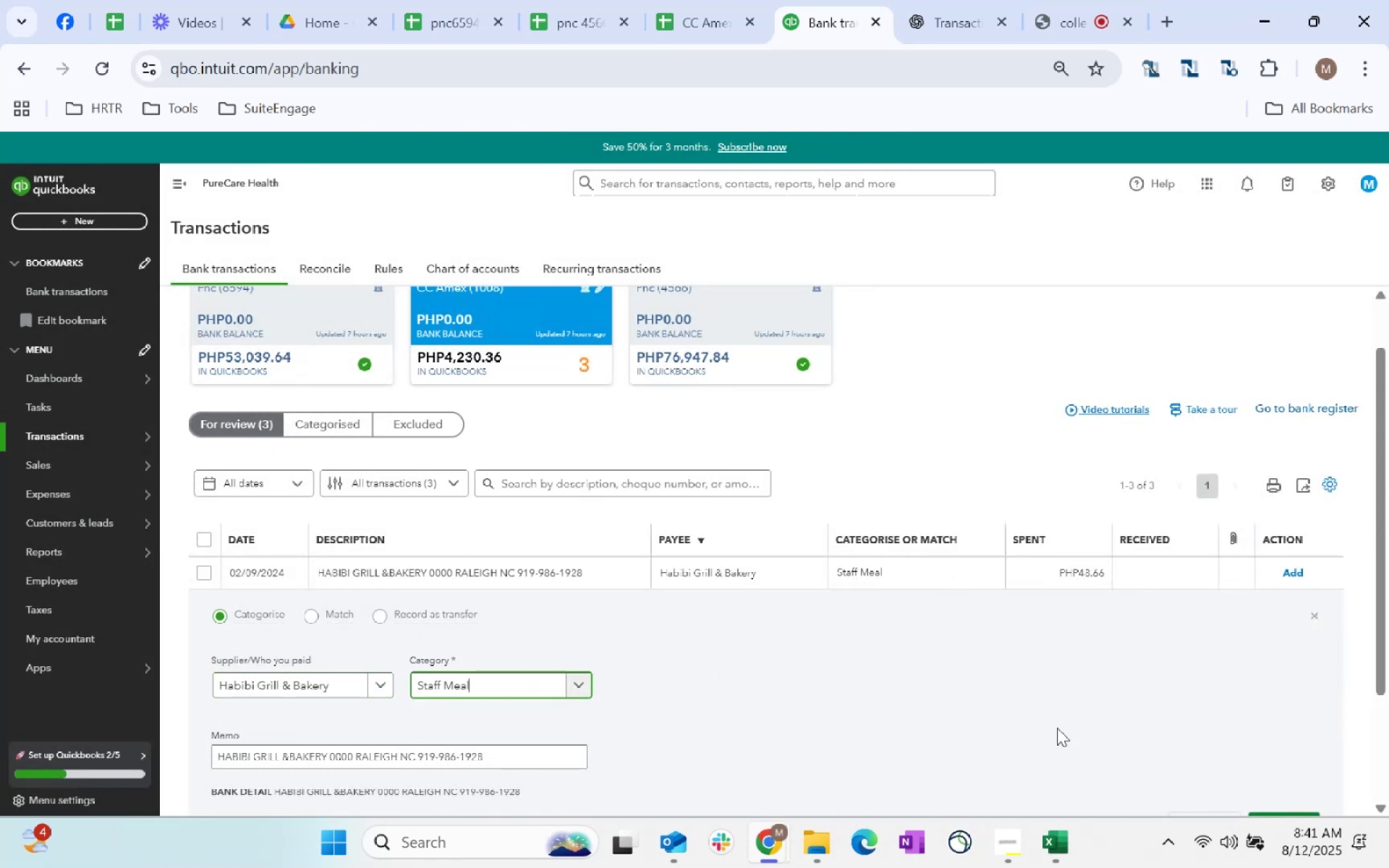 
scroll: coordinate [1057, 728], scroll_direction: down, amount: 1.0
 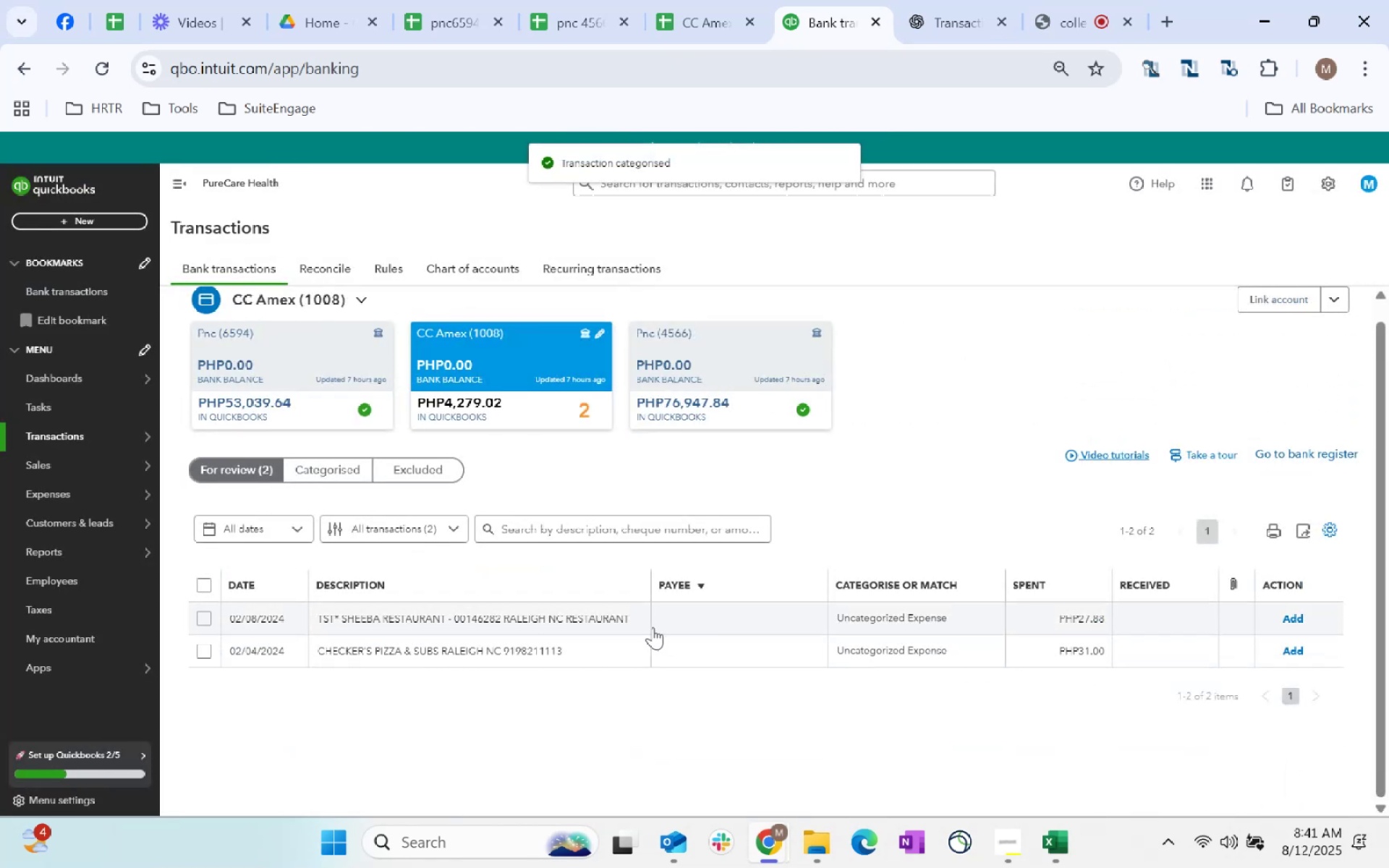 
left_click([671, 613])
 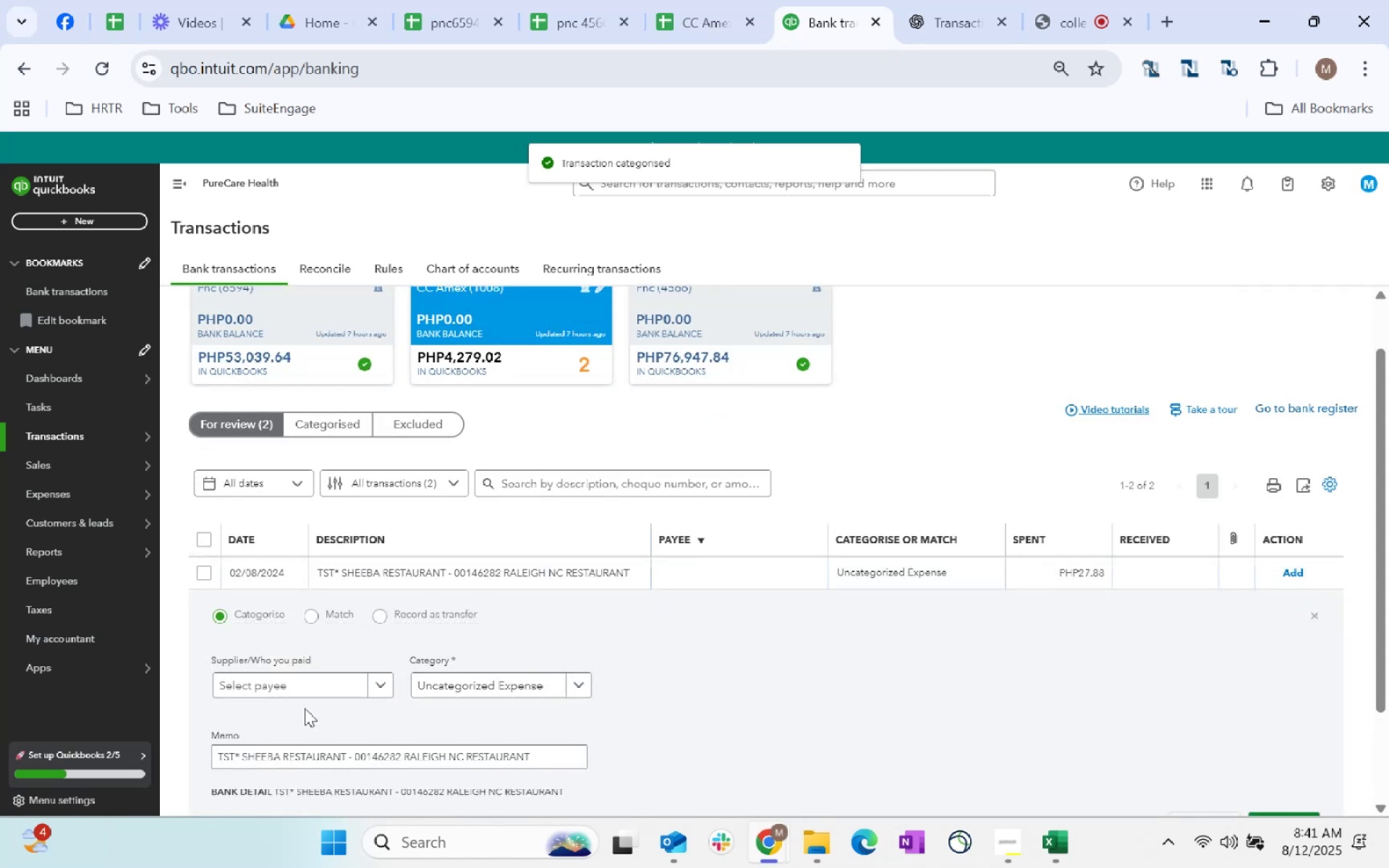 
left_click([287, 684])
 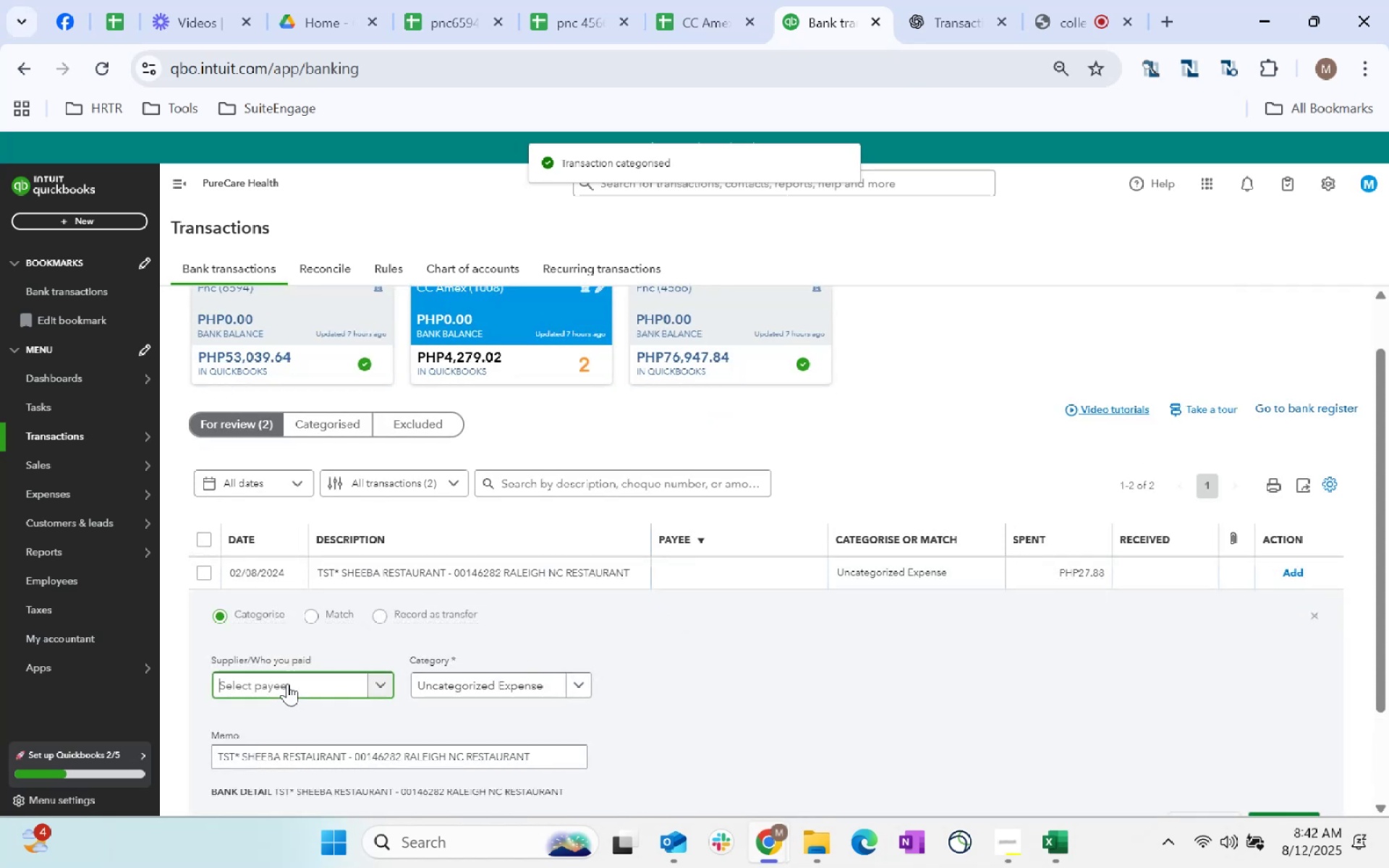 
type(Sheeba Restaurant)
 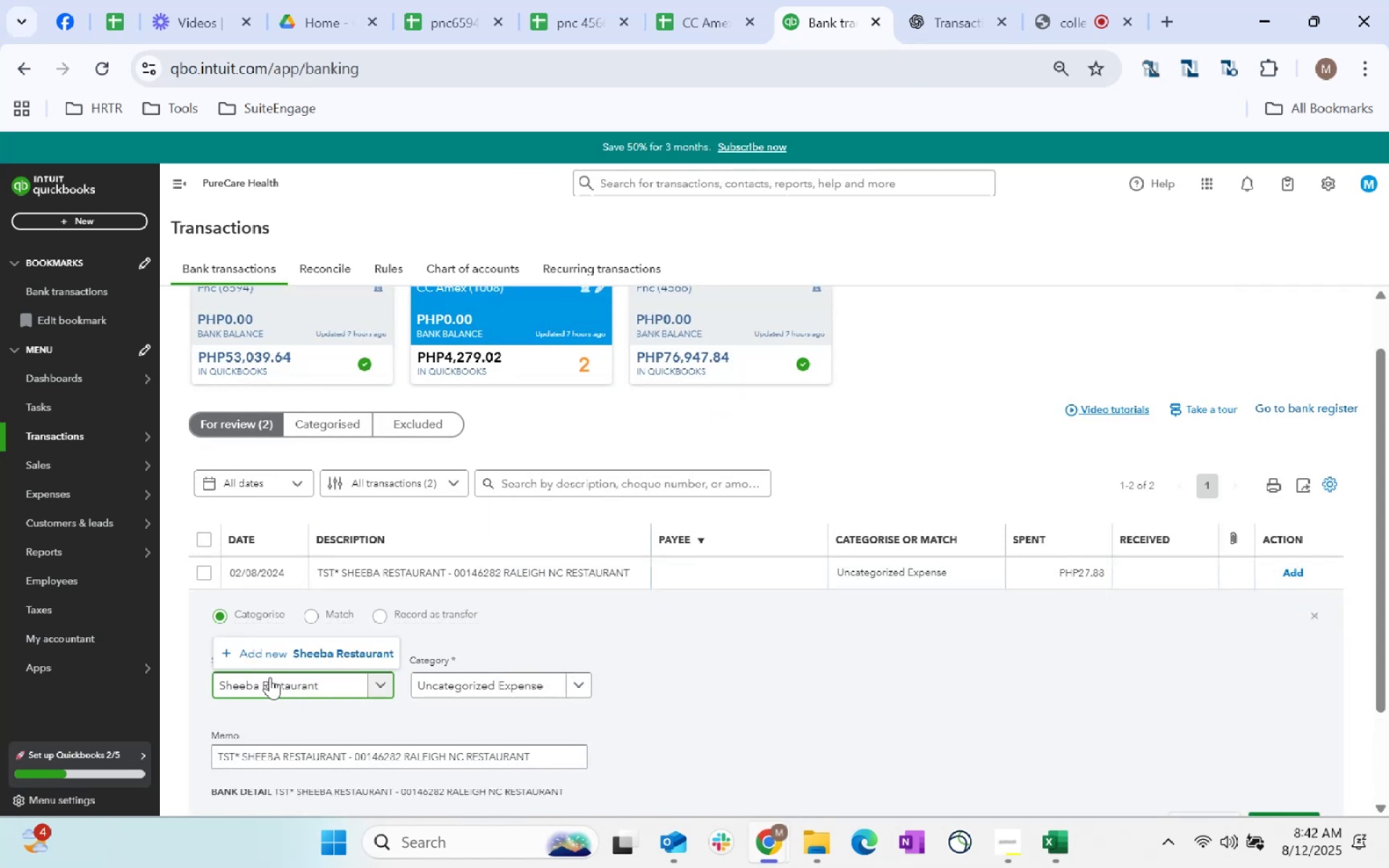 
left_click([297, 661])
 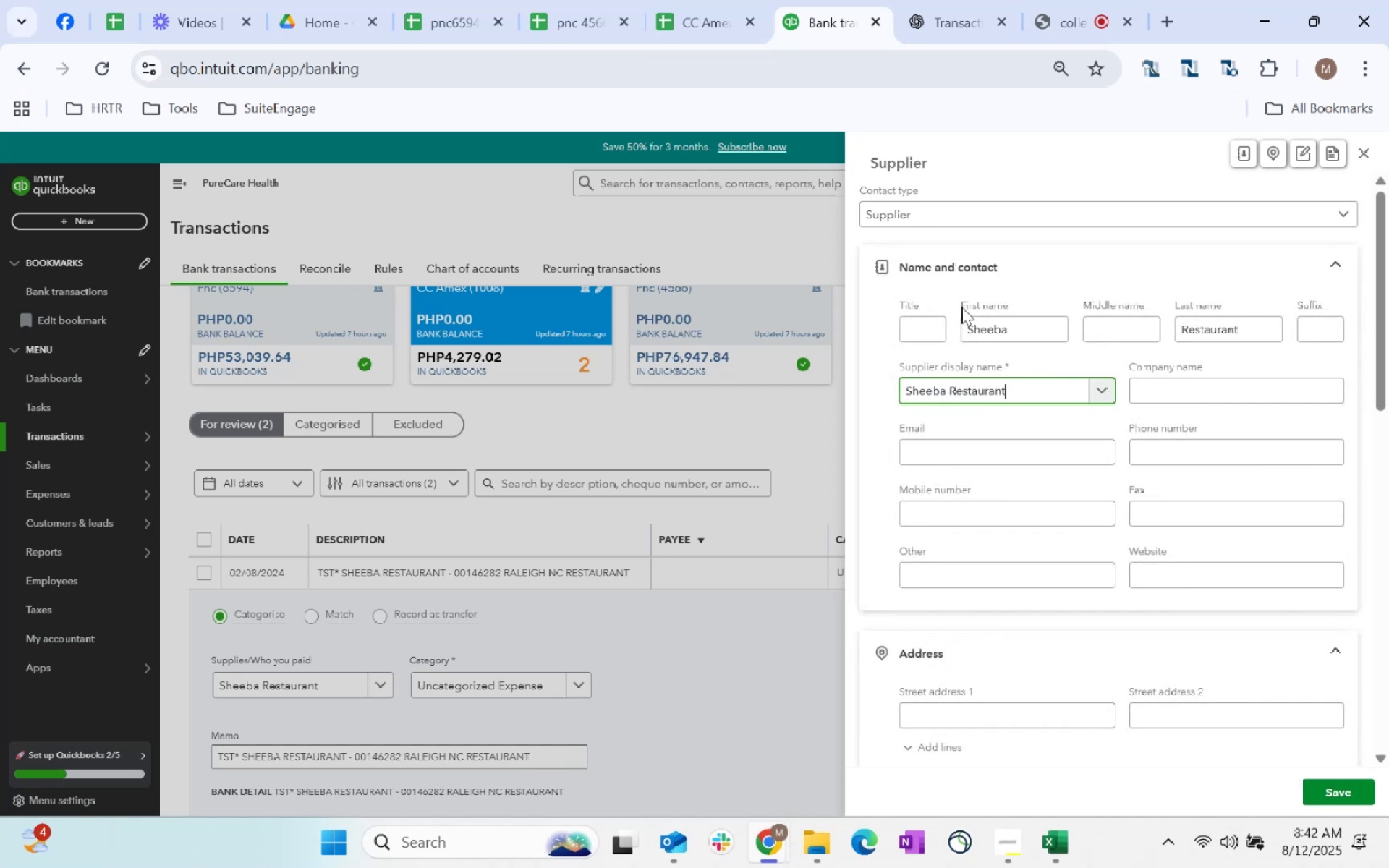 
scroll: coordinate [1046, 576], scroll_direction: down, amount: 53.0
 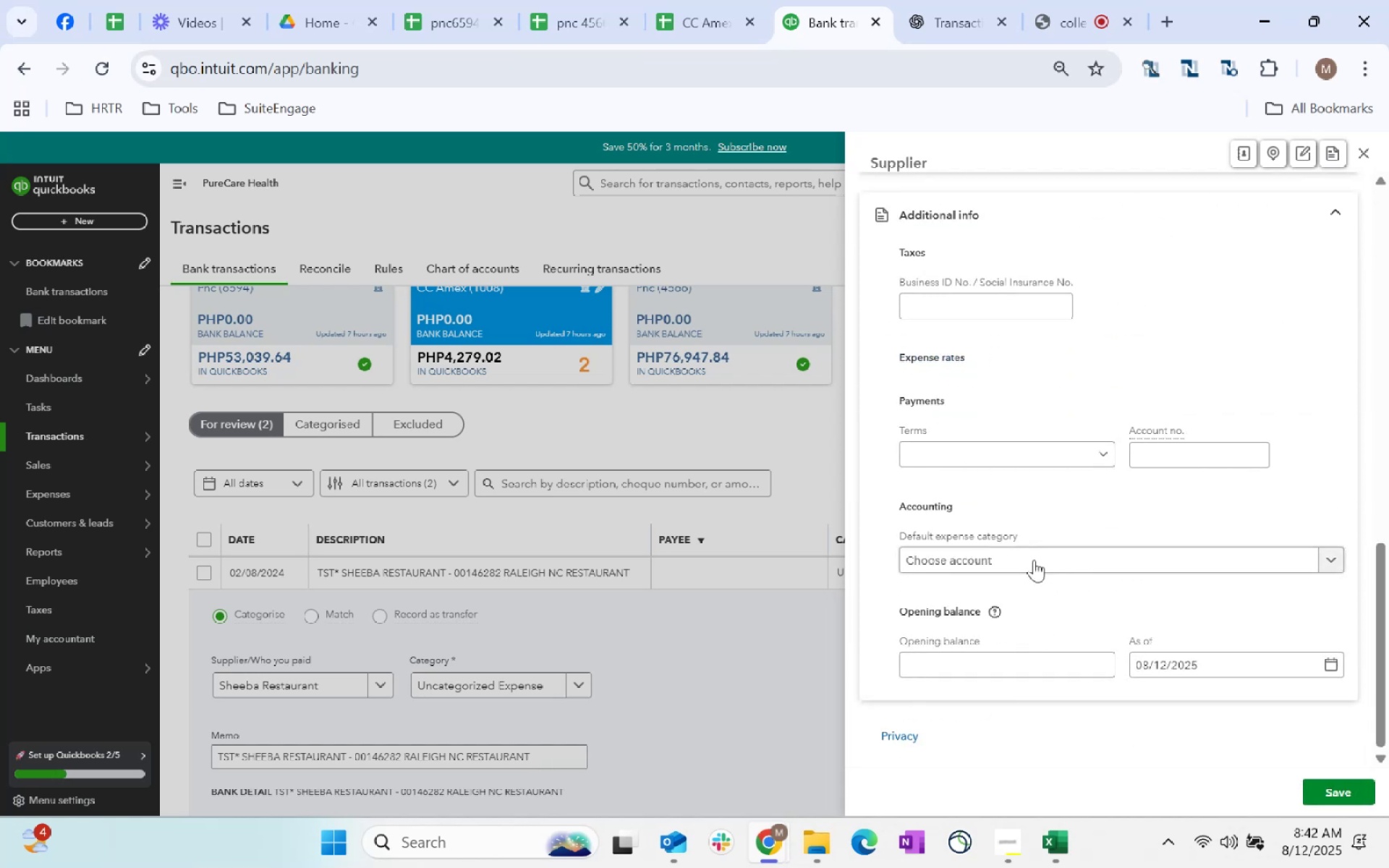 
left_click([1034, 559])
 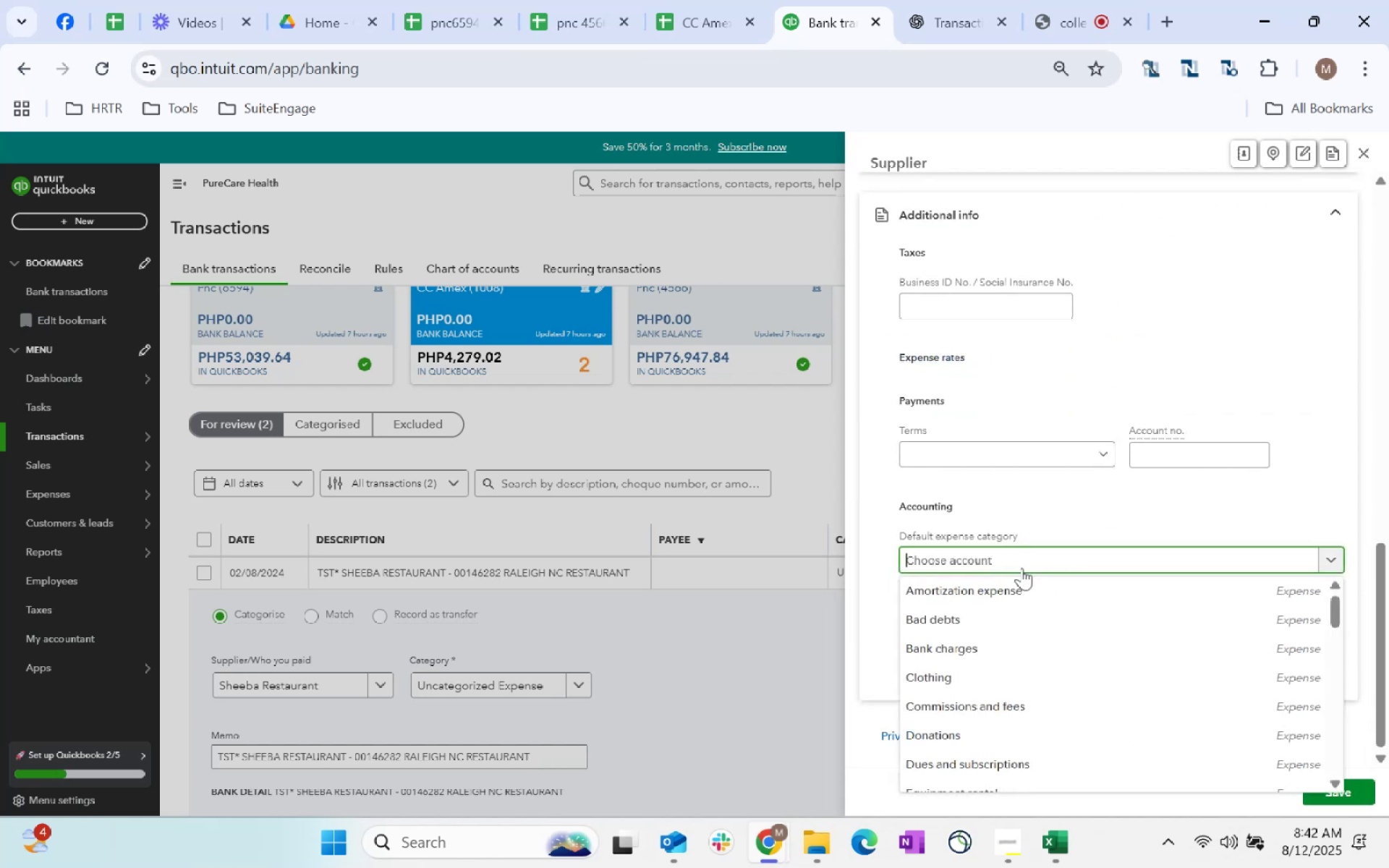 
type(staff)
 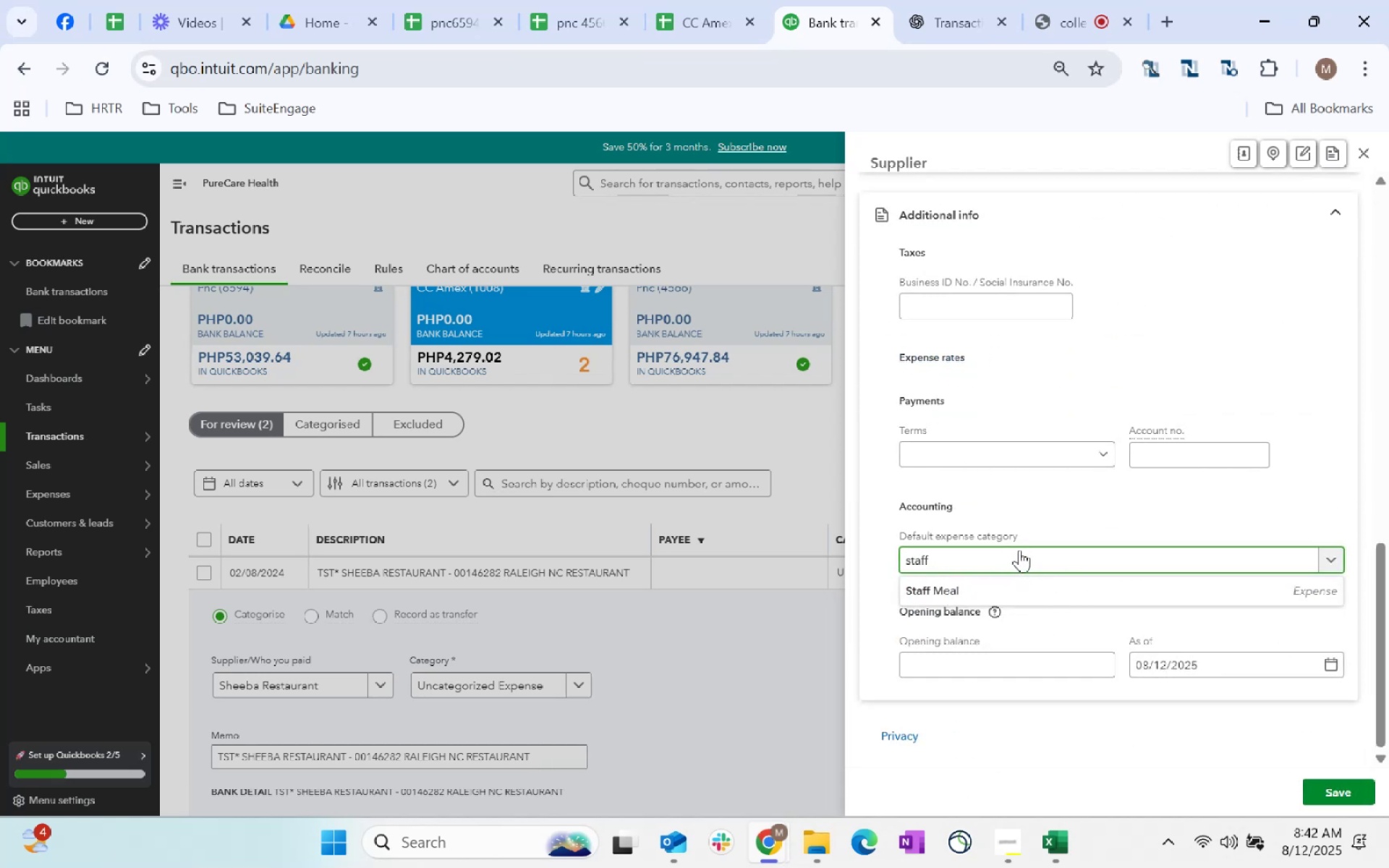 
left_click([1055, 587])
 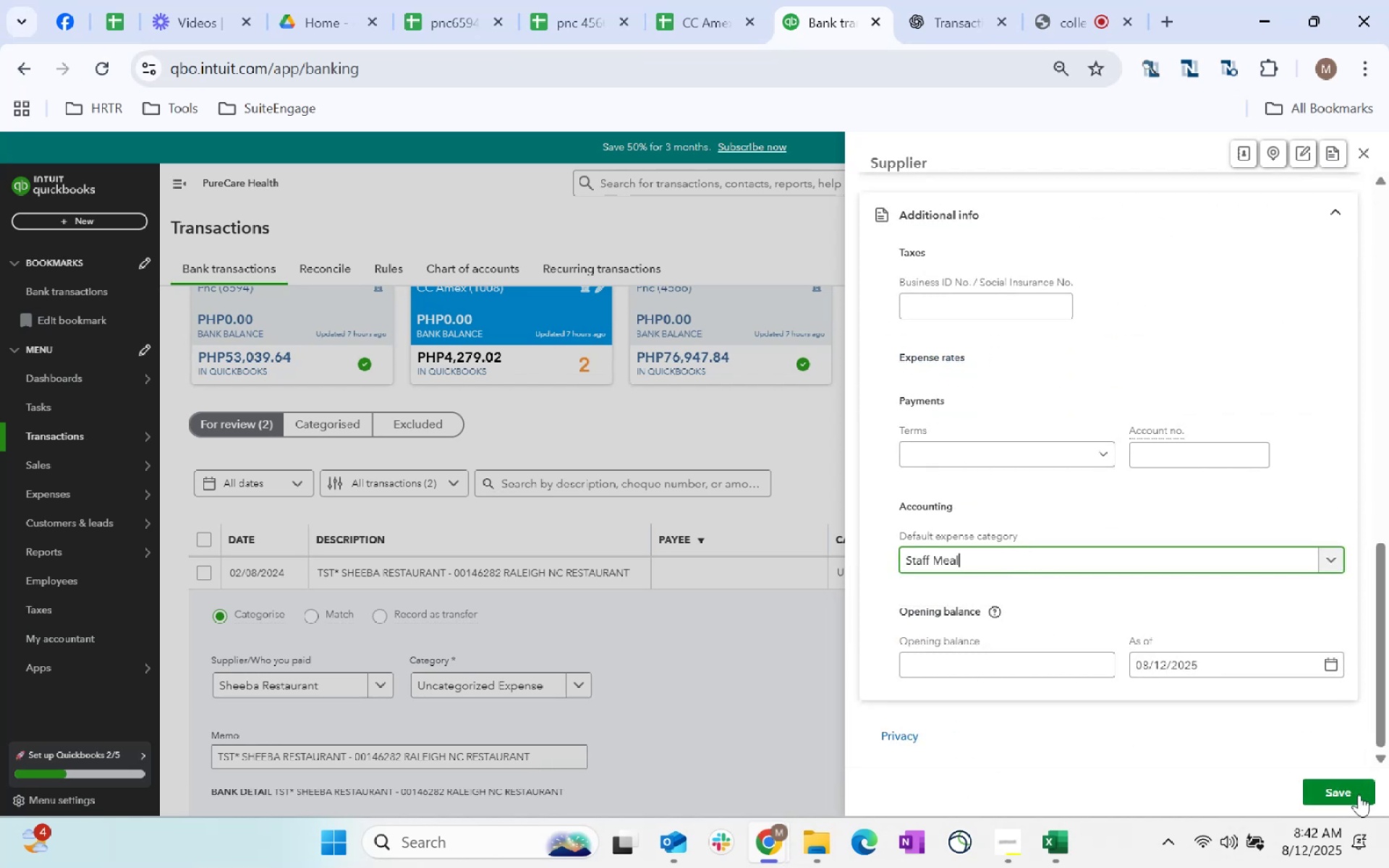 
left_click([1335, 801])
 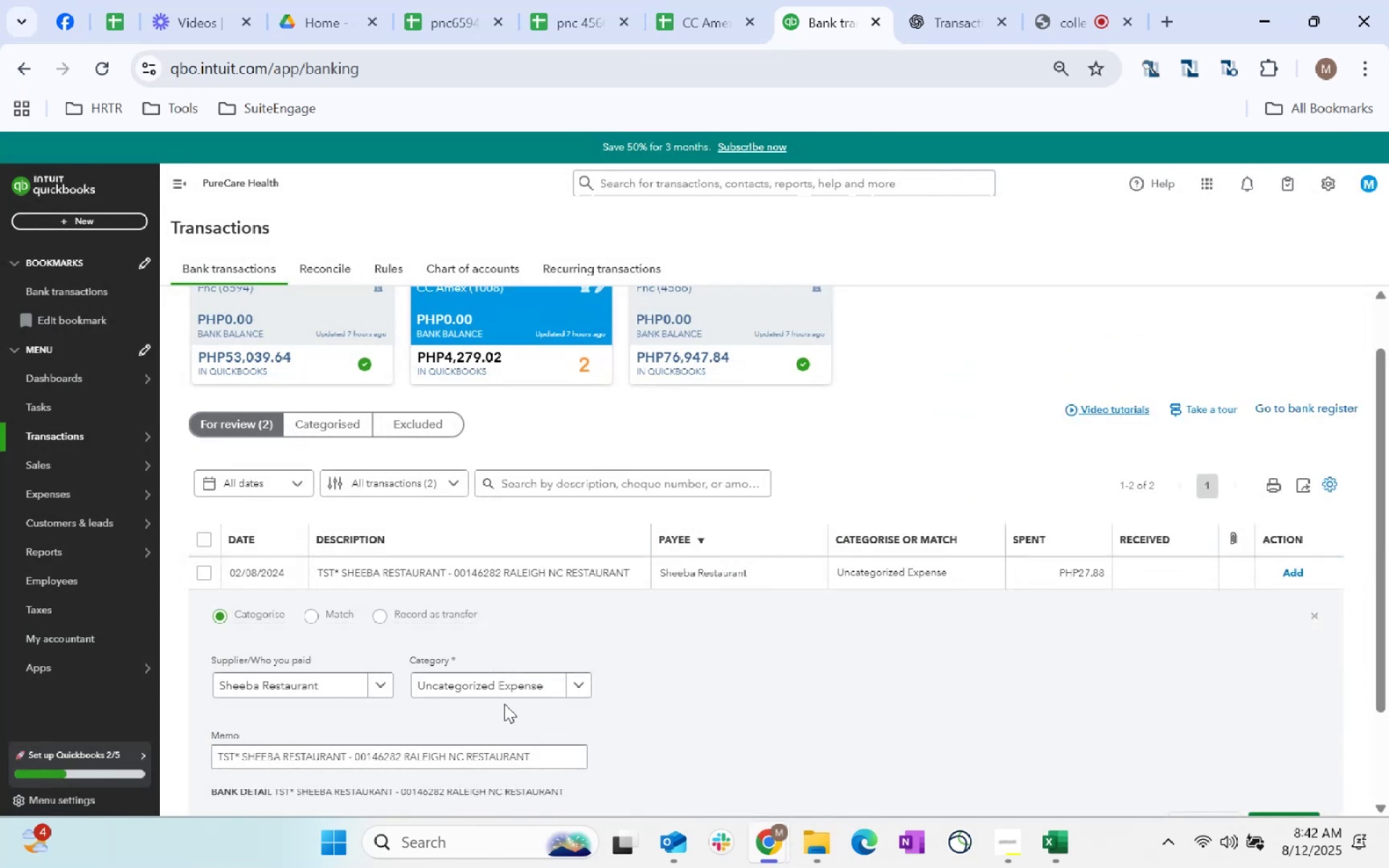 
left_click([510, 692])
 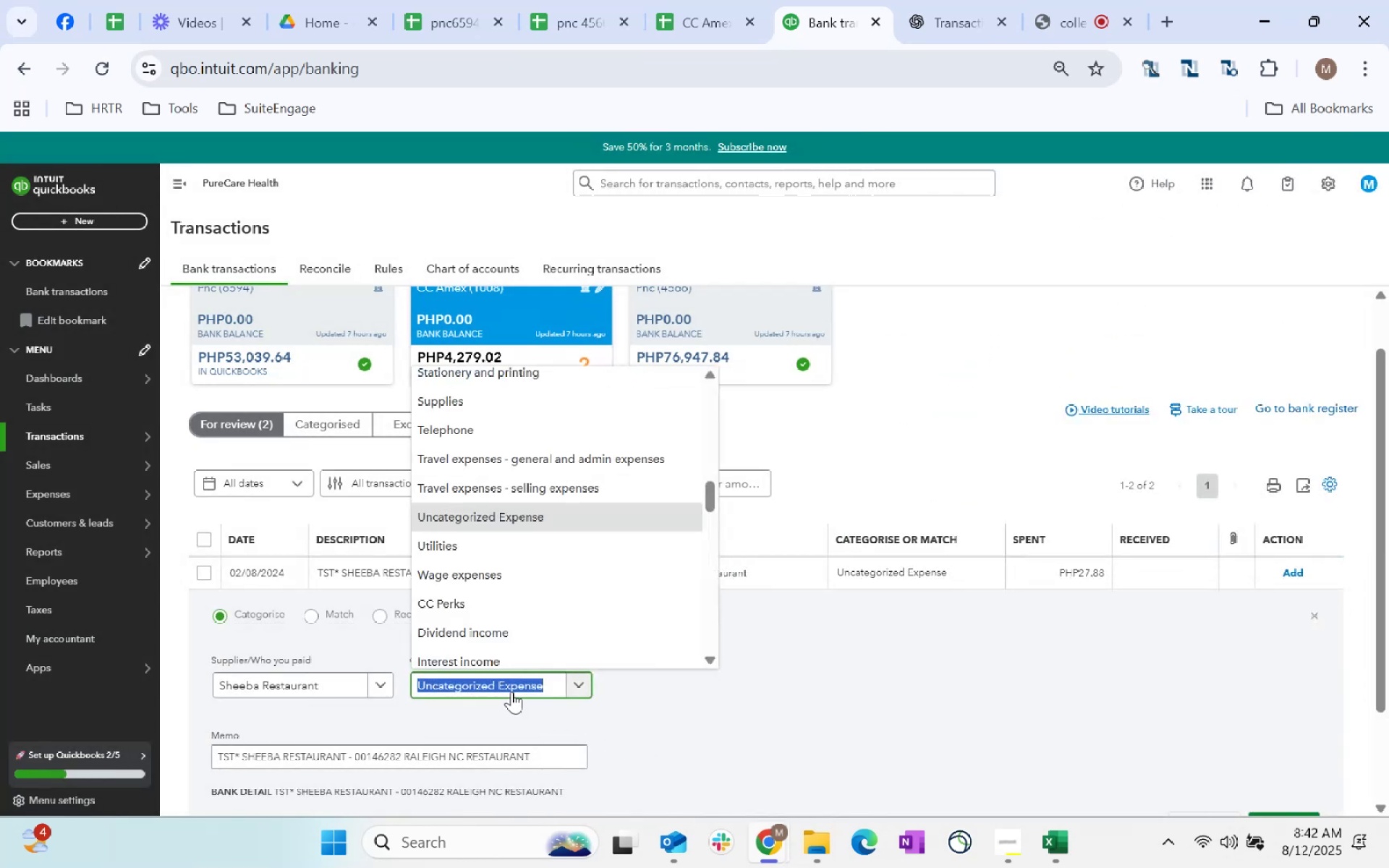 
type(staff)
 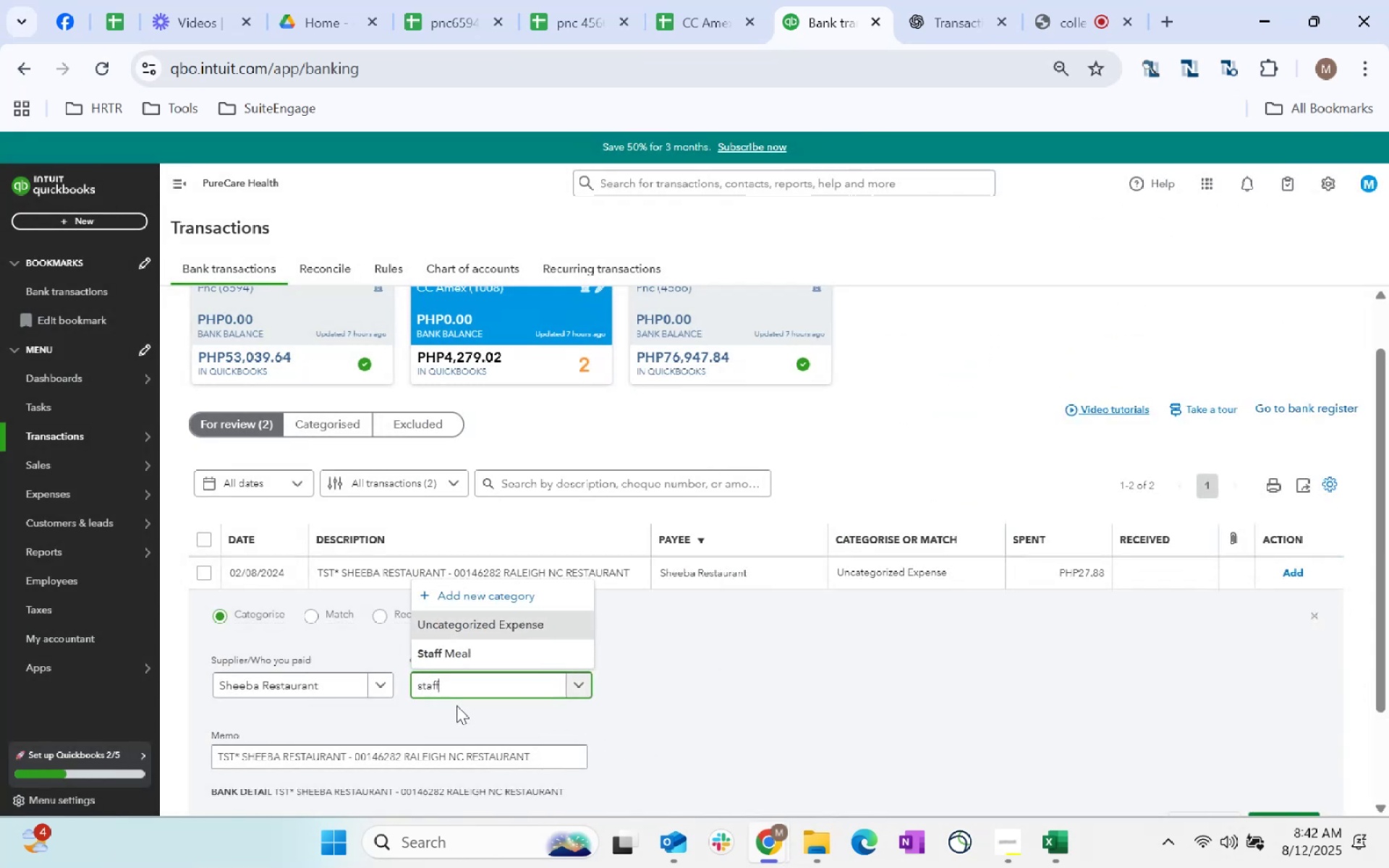 
left_click([468, 659])
 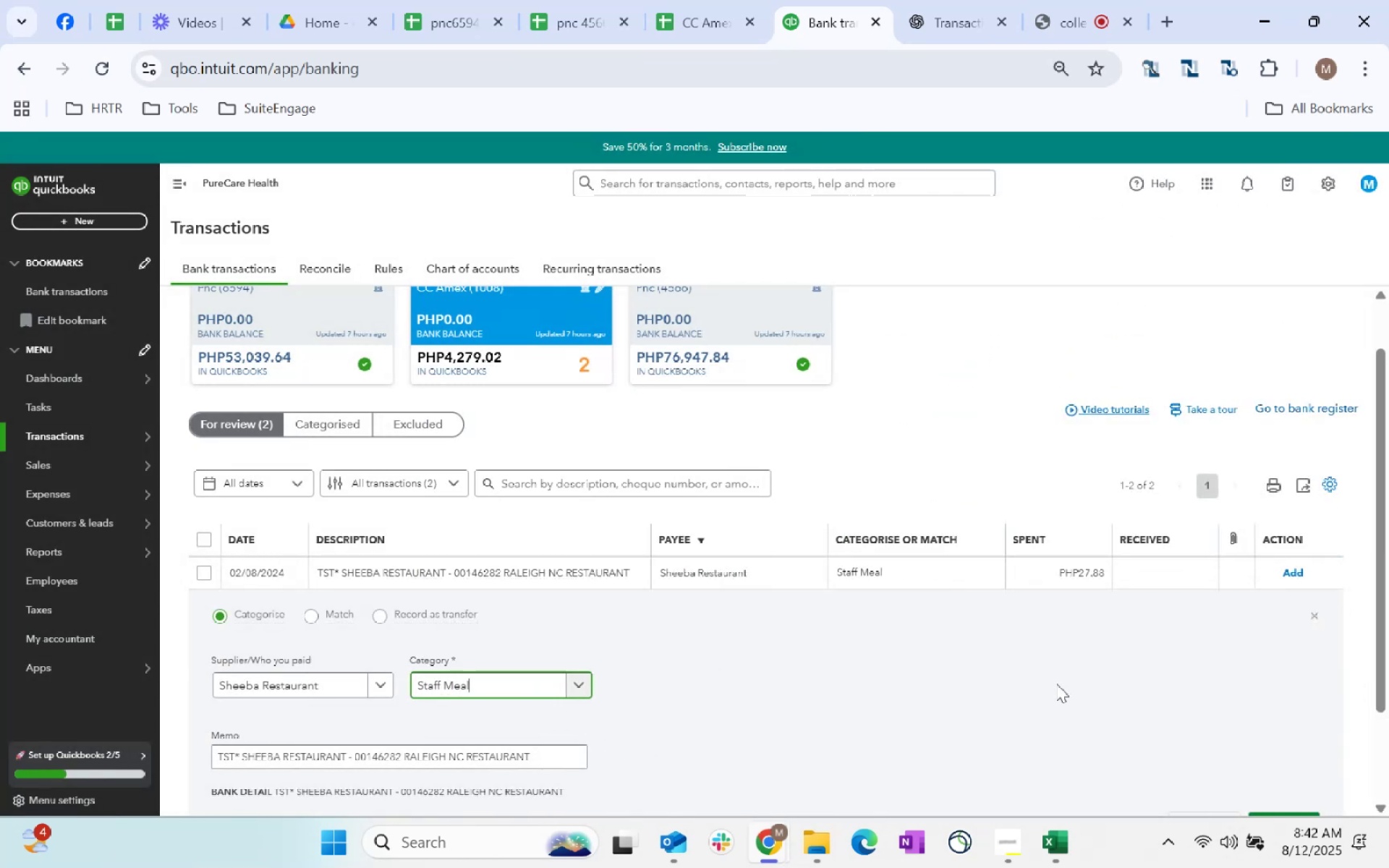 
scroll: coordinate [1061, 686], scroll_direction: down, amount: 2.0
 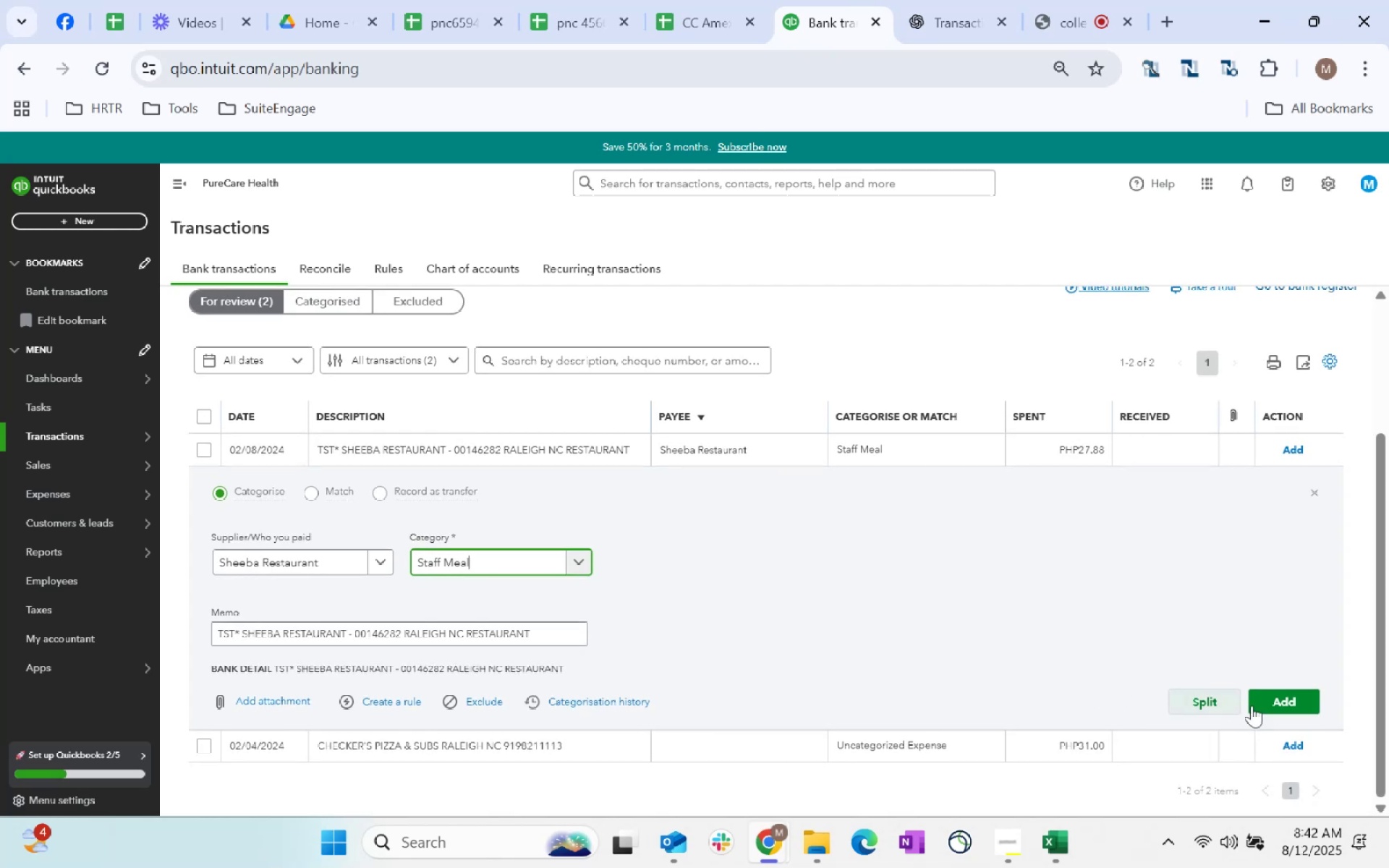 
left_click([1271, 707])
 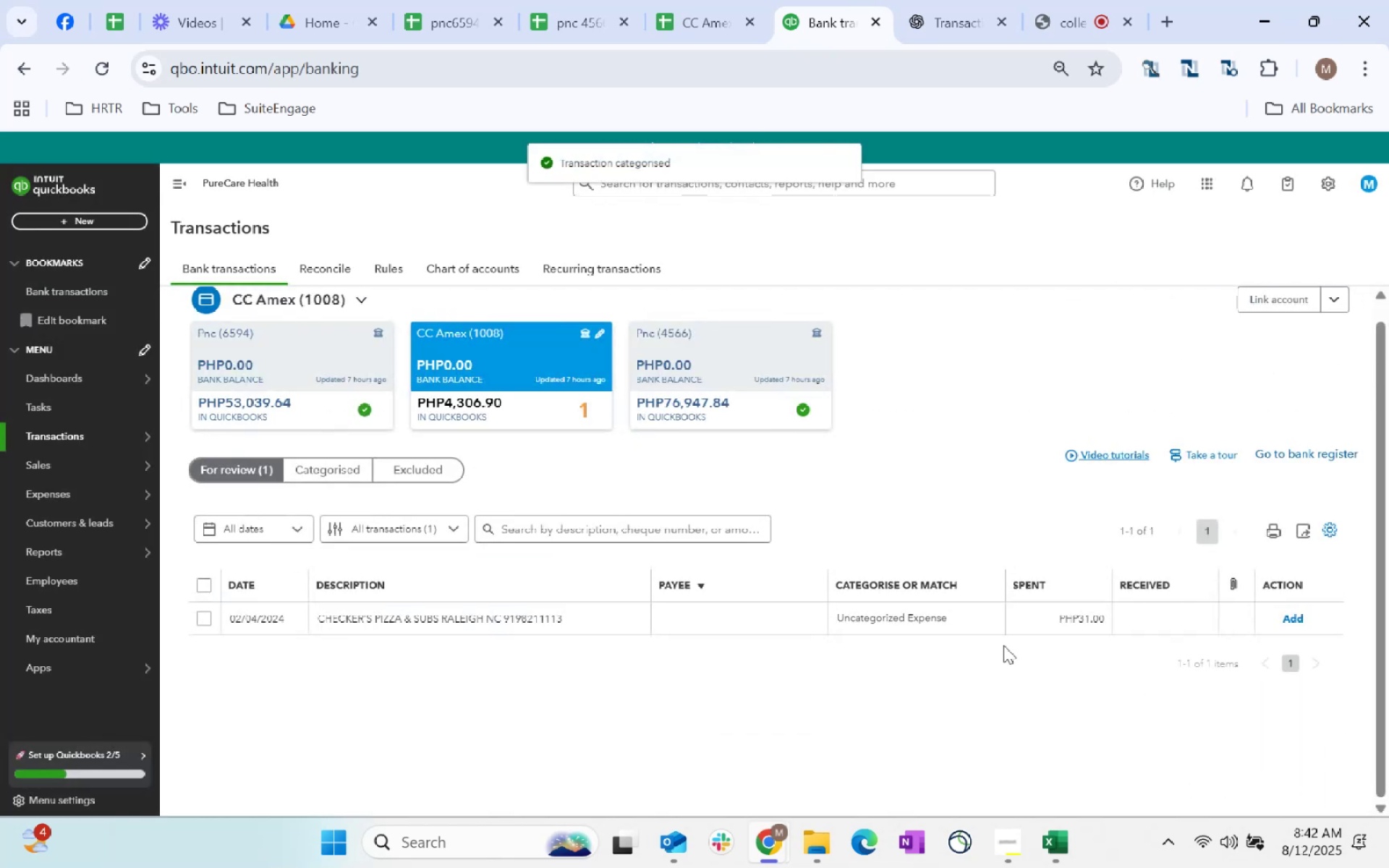 
left_click([480, 622])
 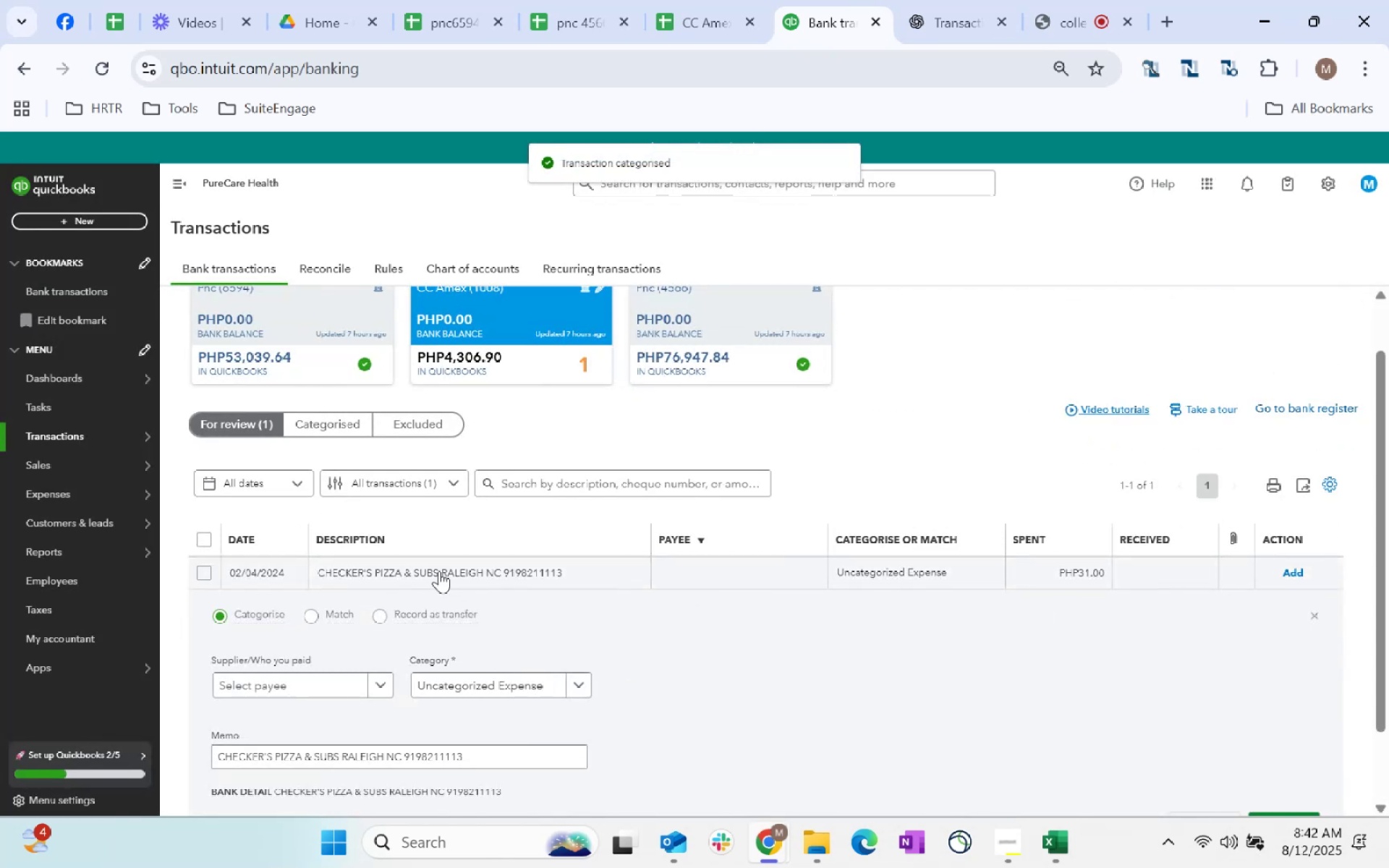 
left_click_drag(start_coordinate=[439, 571], to_coordinate=[304, 569])
 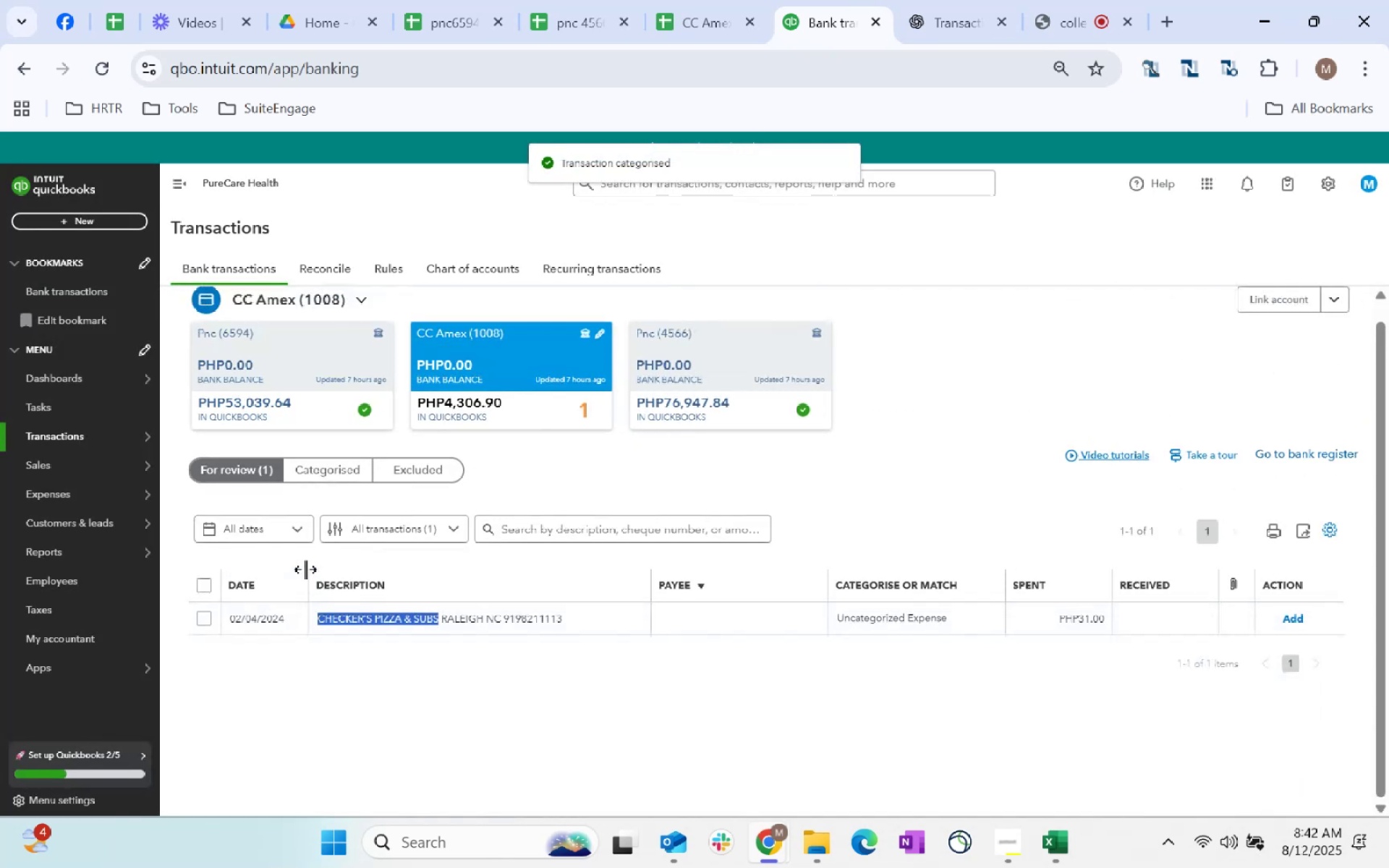 
key(Control+C)
 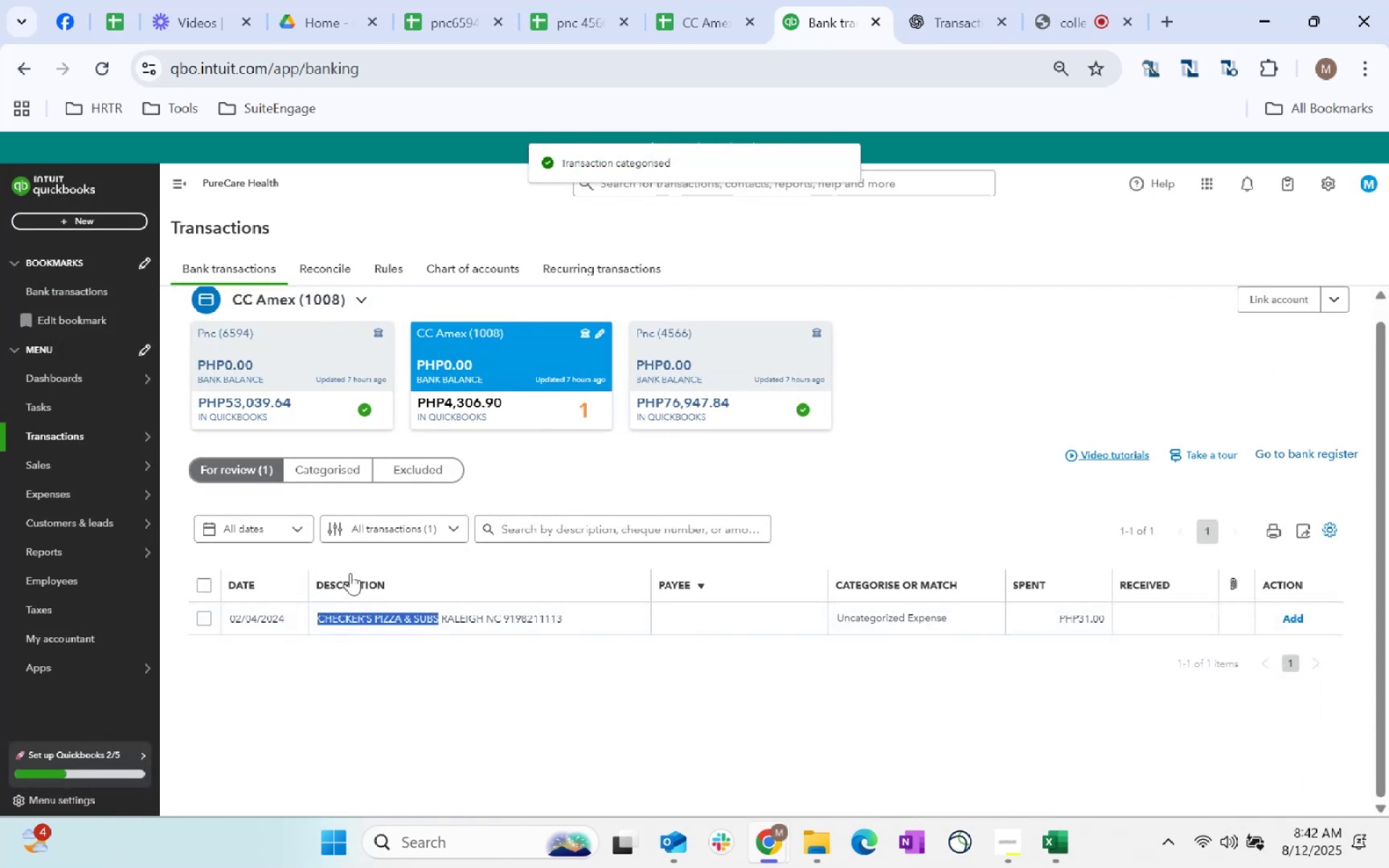 
key(Control+C)
 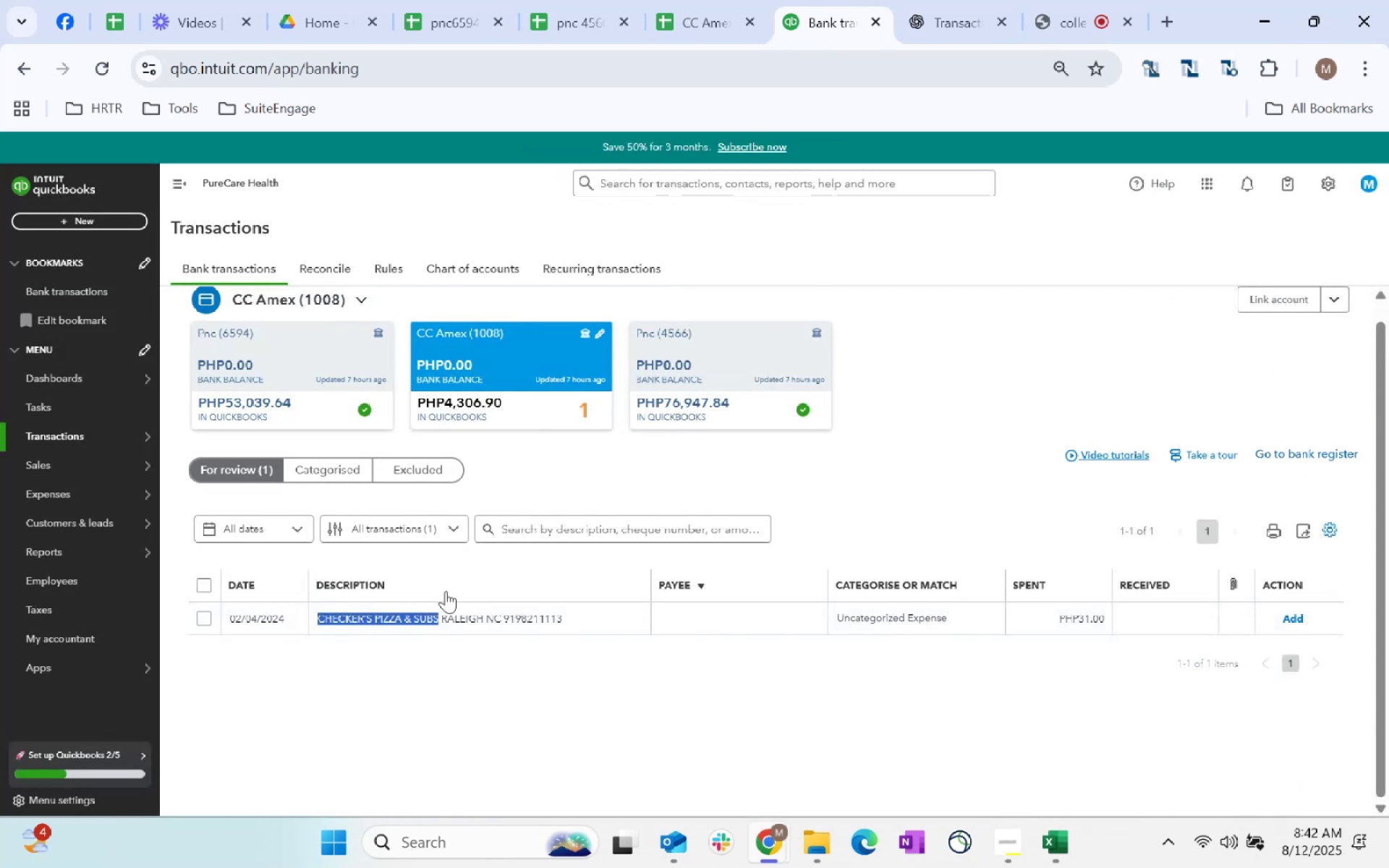 
key(Control+C)
 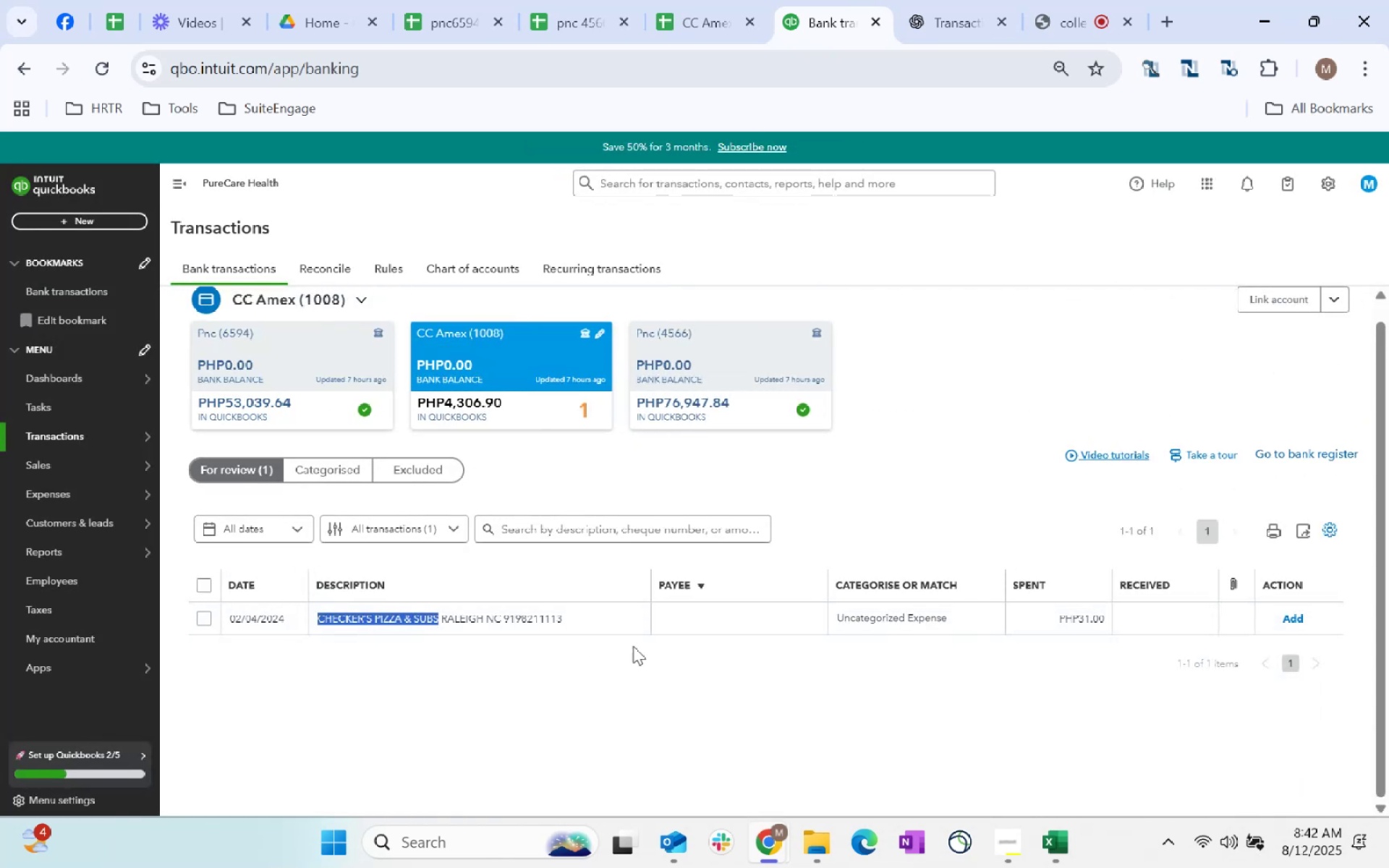 
key(Control+C)
 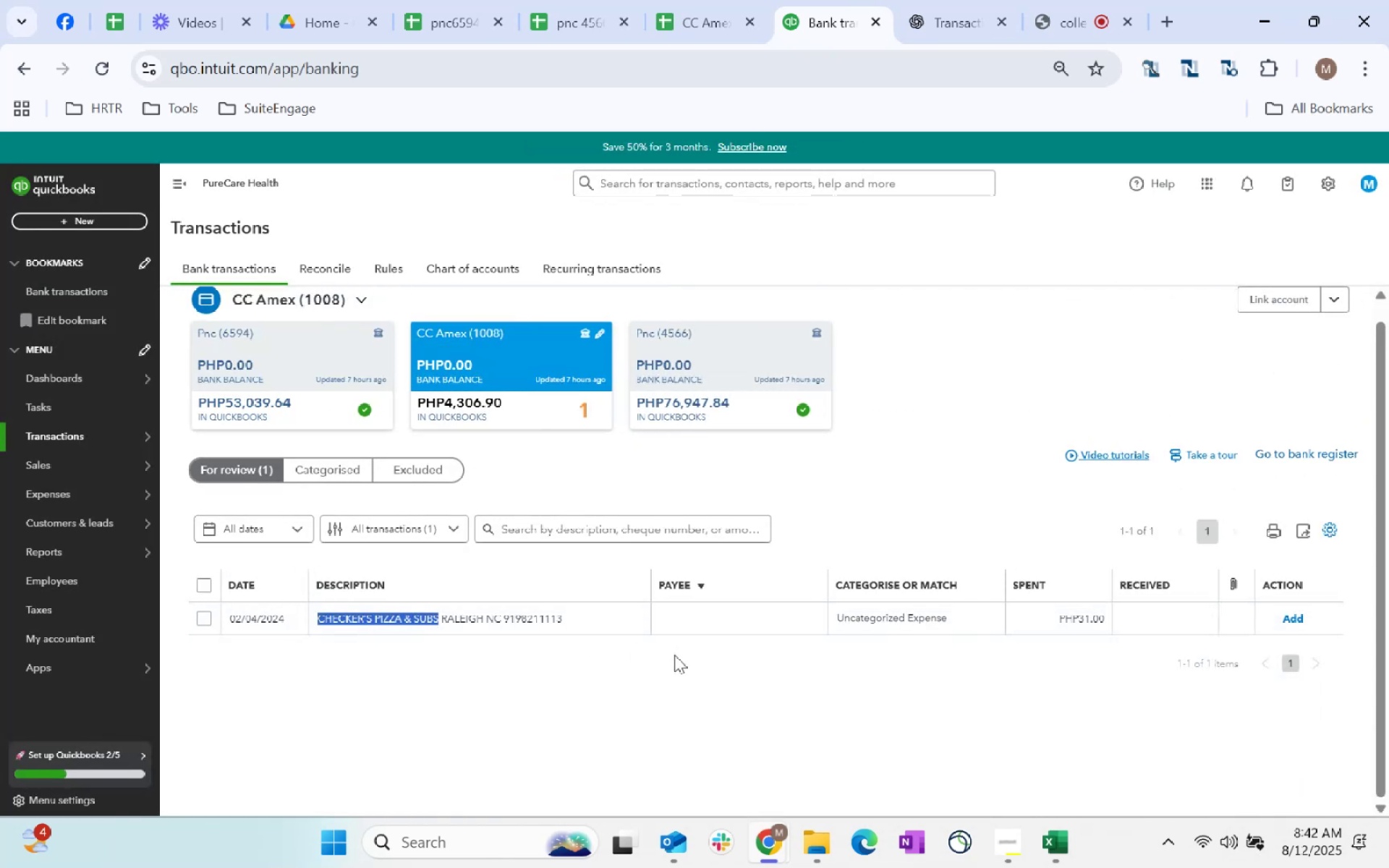 
key(Control+C)
 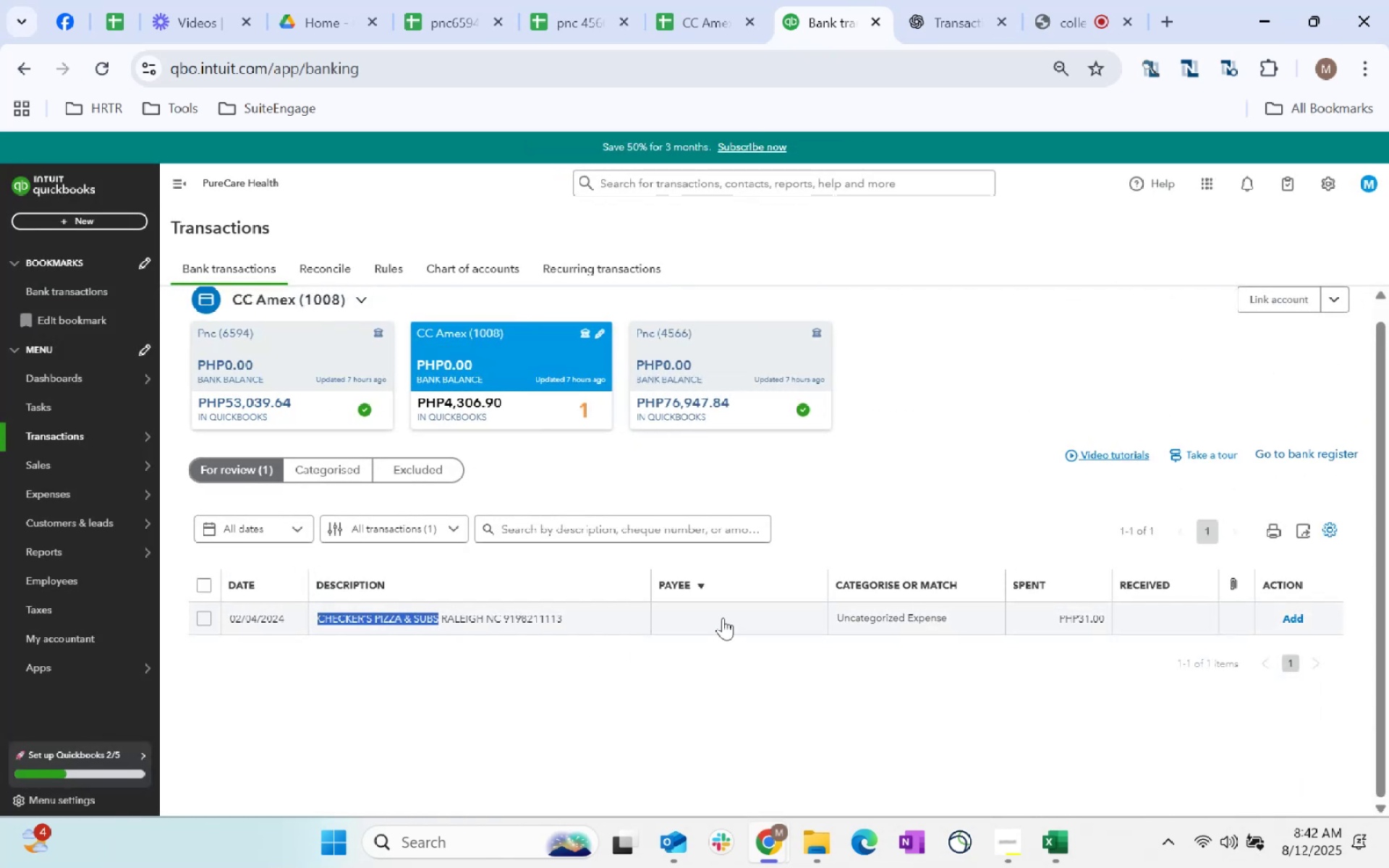 
left_click([722, 613])
 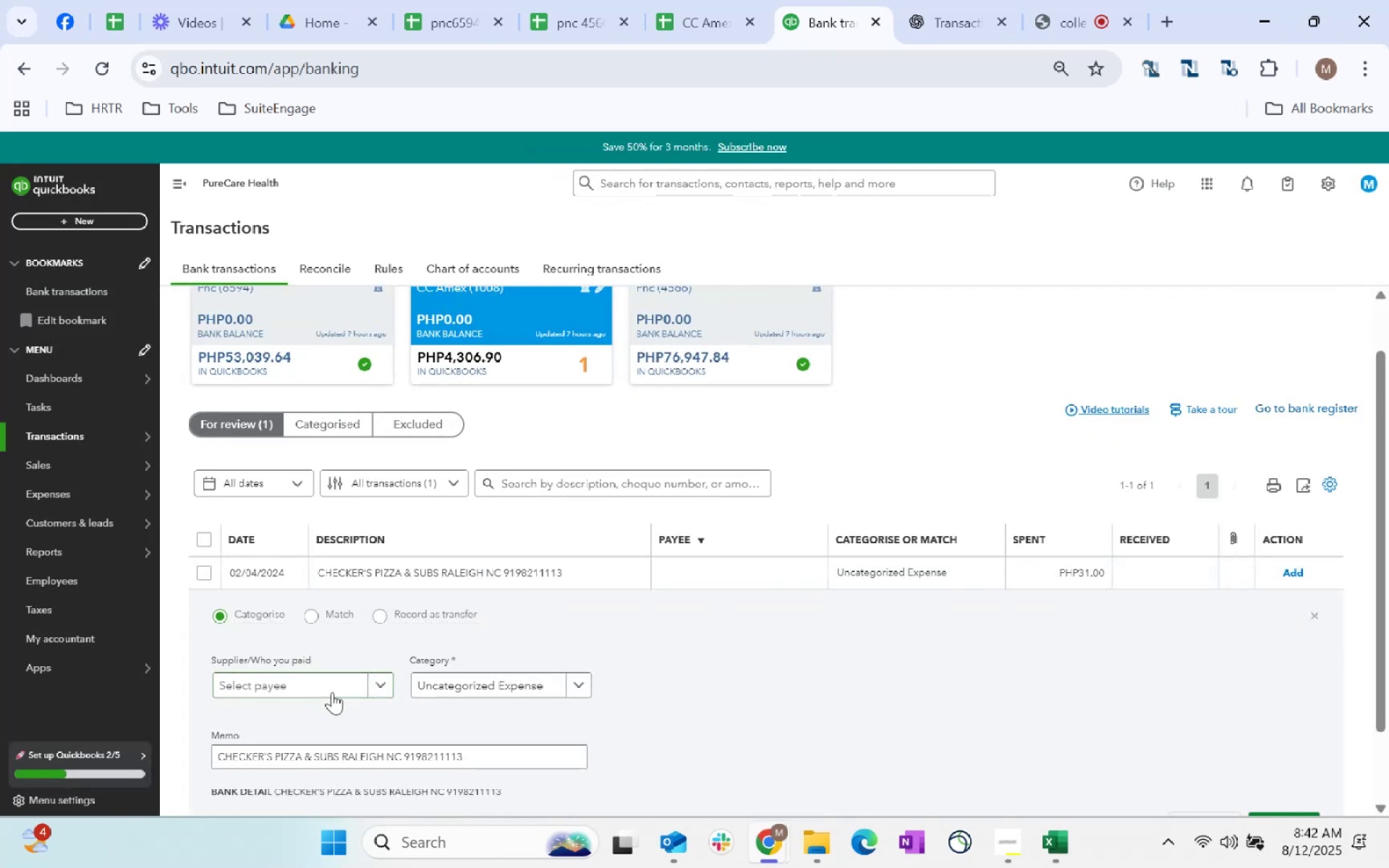 
left_click([333, 692])
 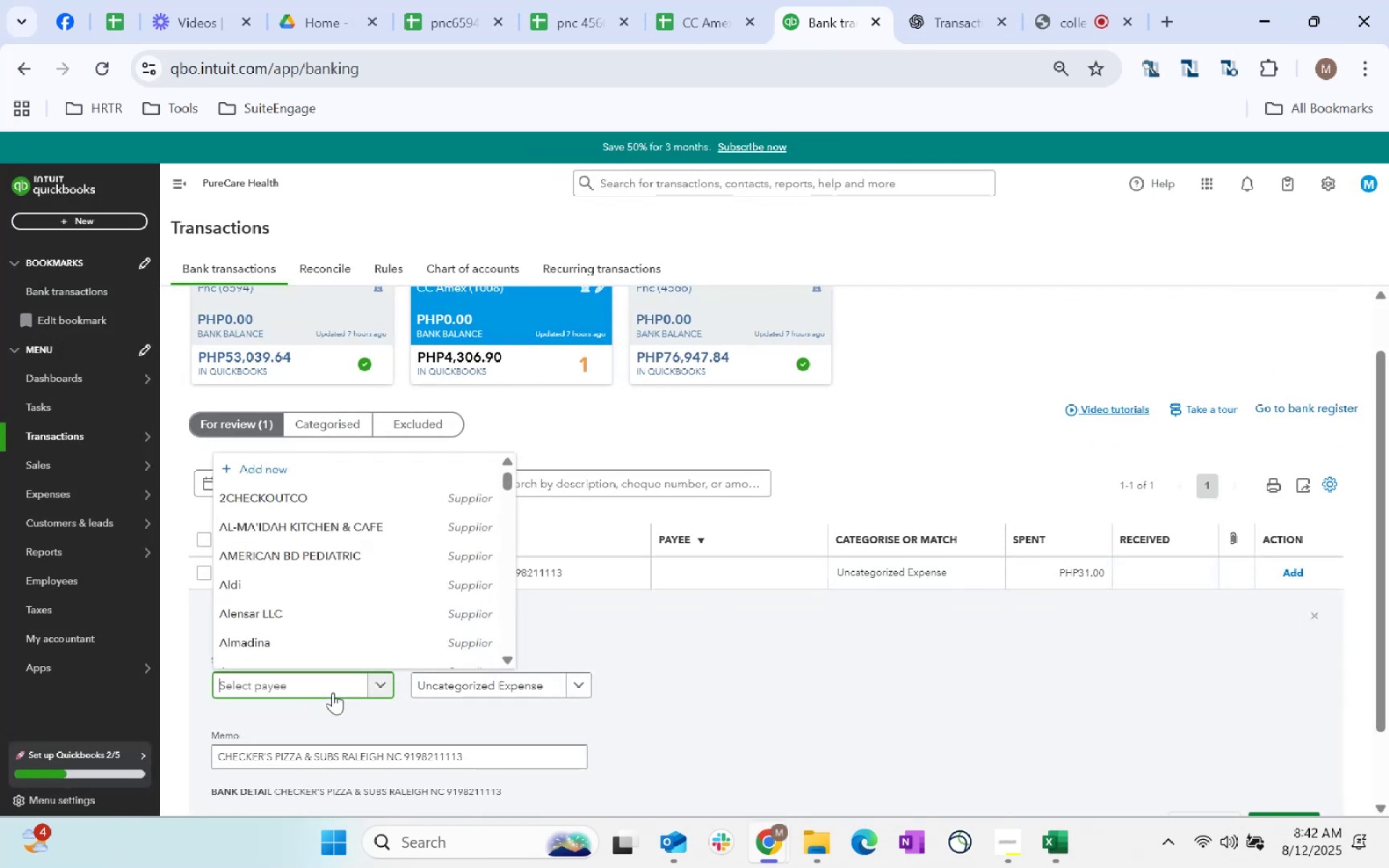 
key(Control+V)
 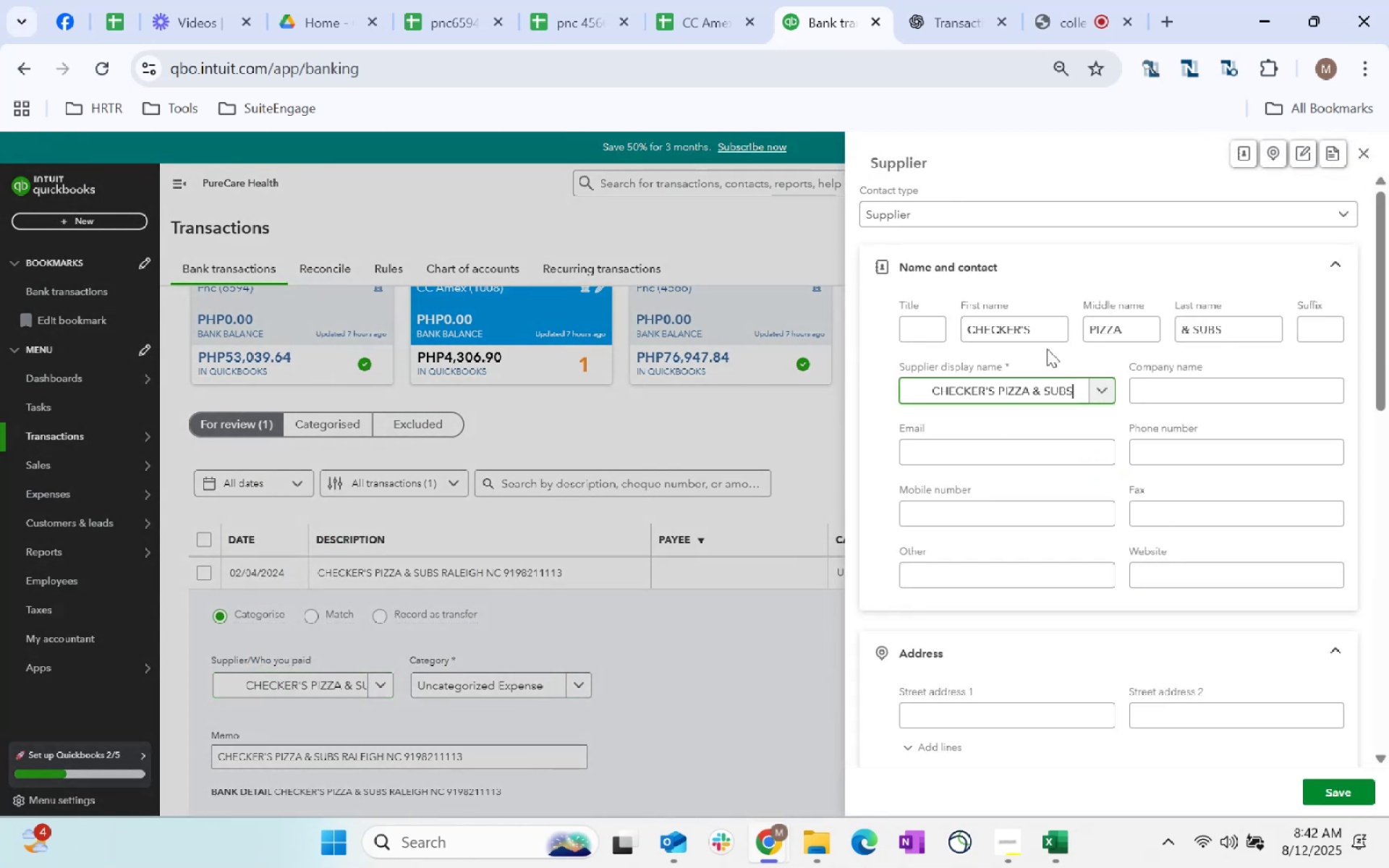 
left_click_drag(start_coordinate=[929, 388], to_coordinate=[801, 406])
 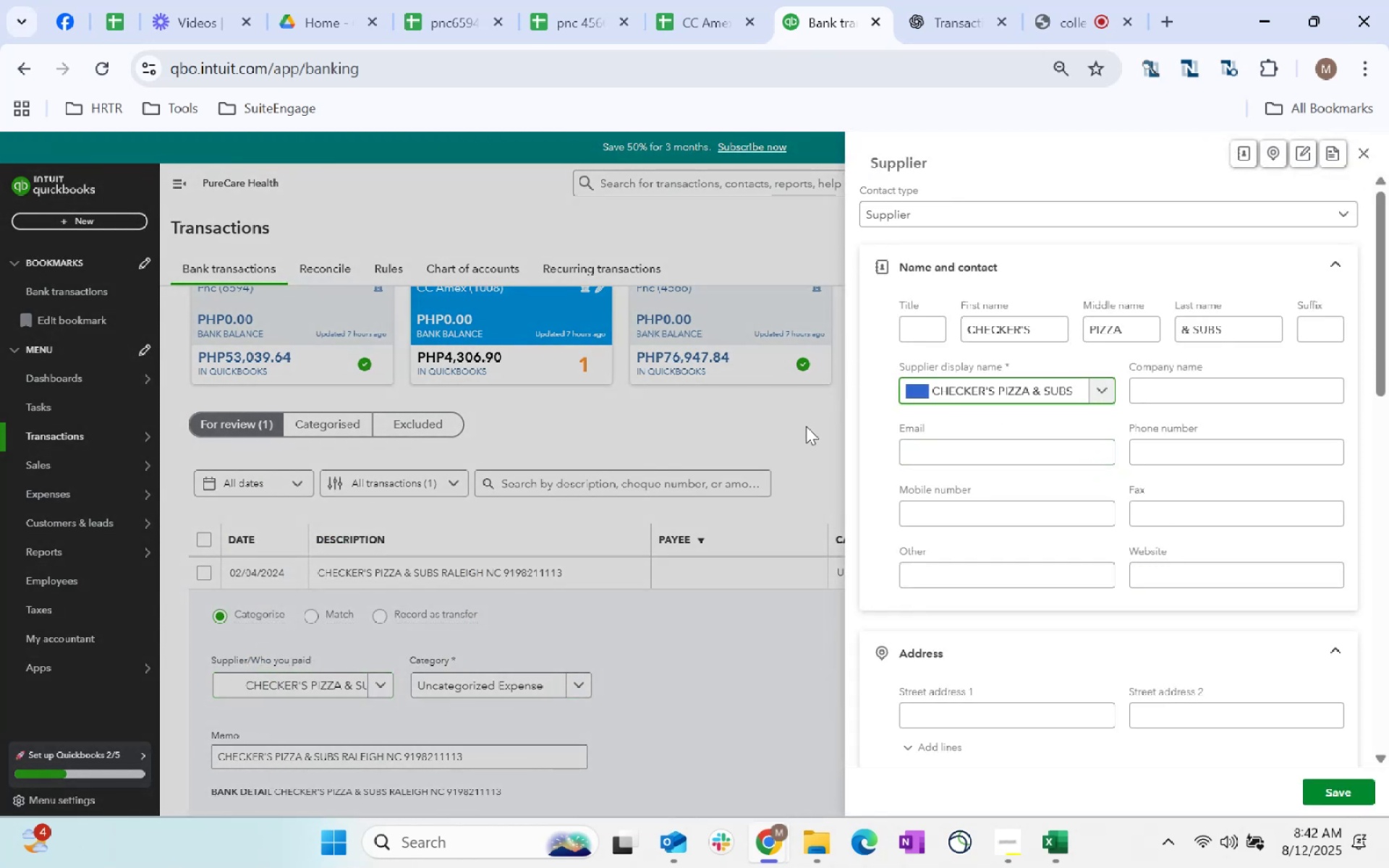 
key(Backspace)
 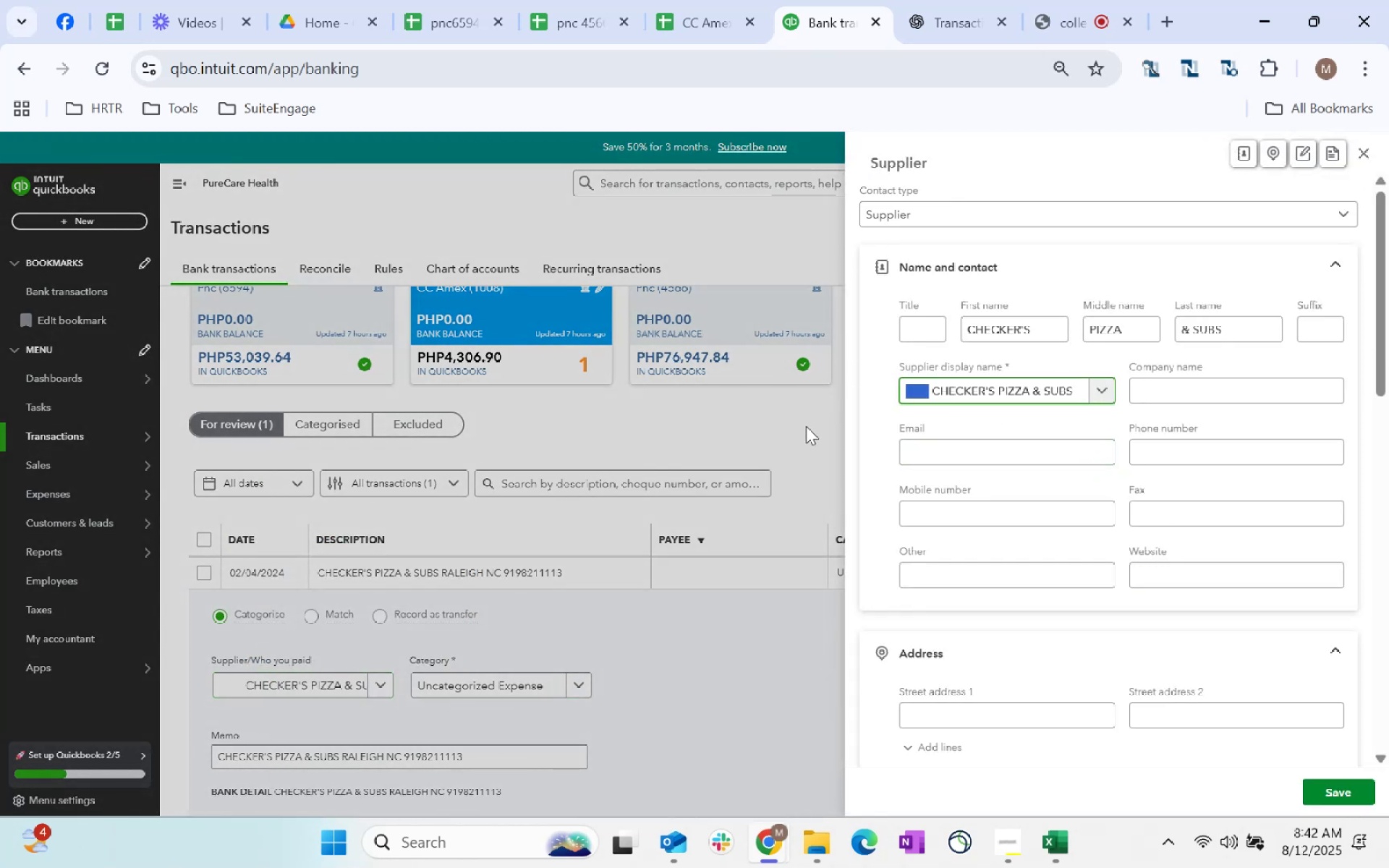 
key(Delete)
 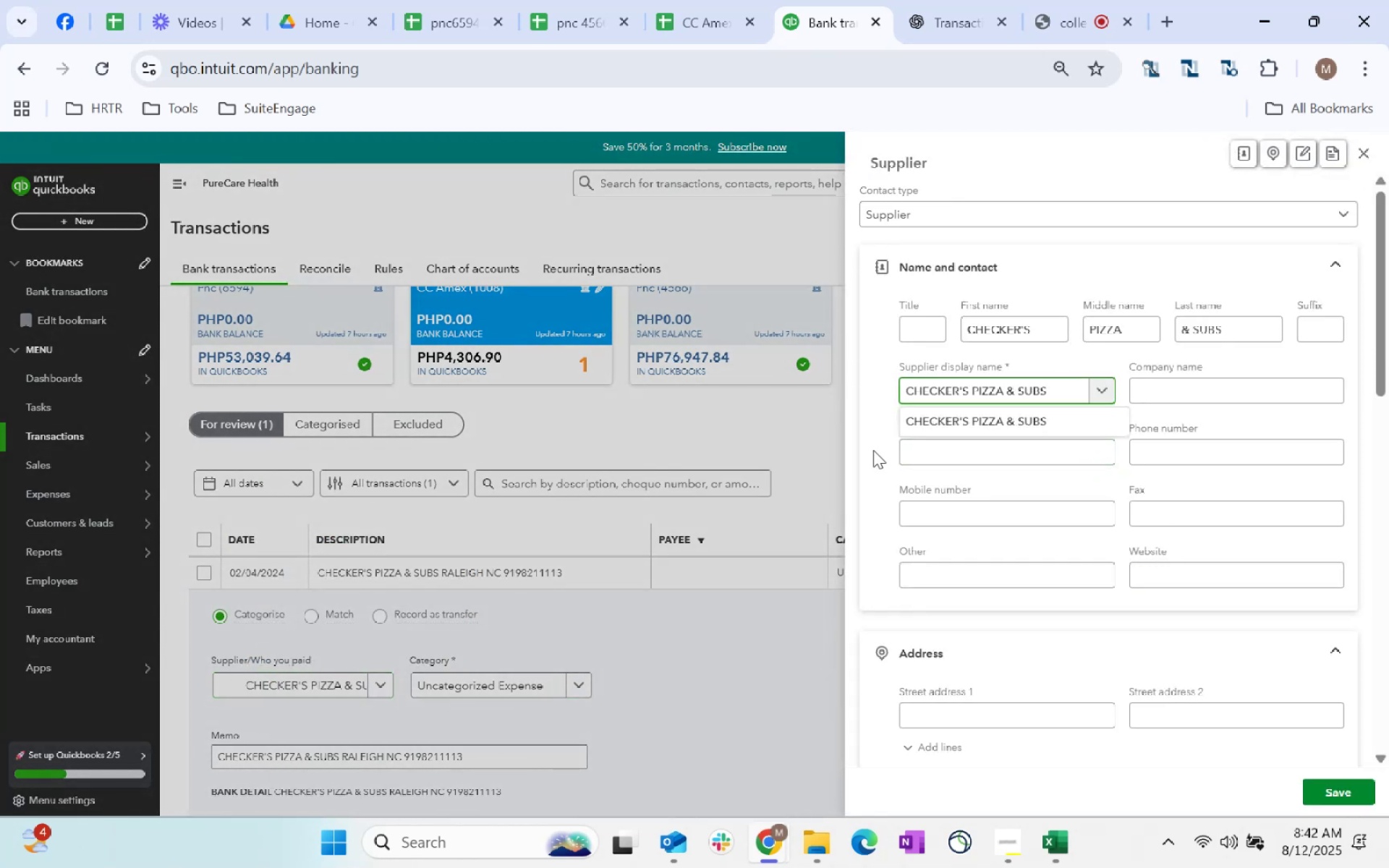 
scroll: coordinate [963, 625], scroll_direction: down, amount: 165.0
 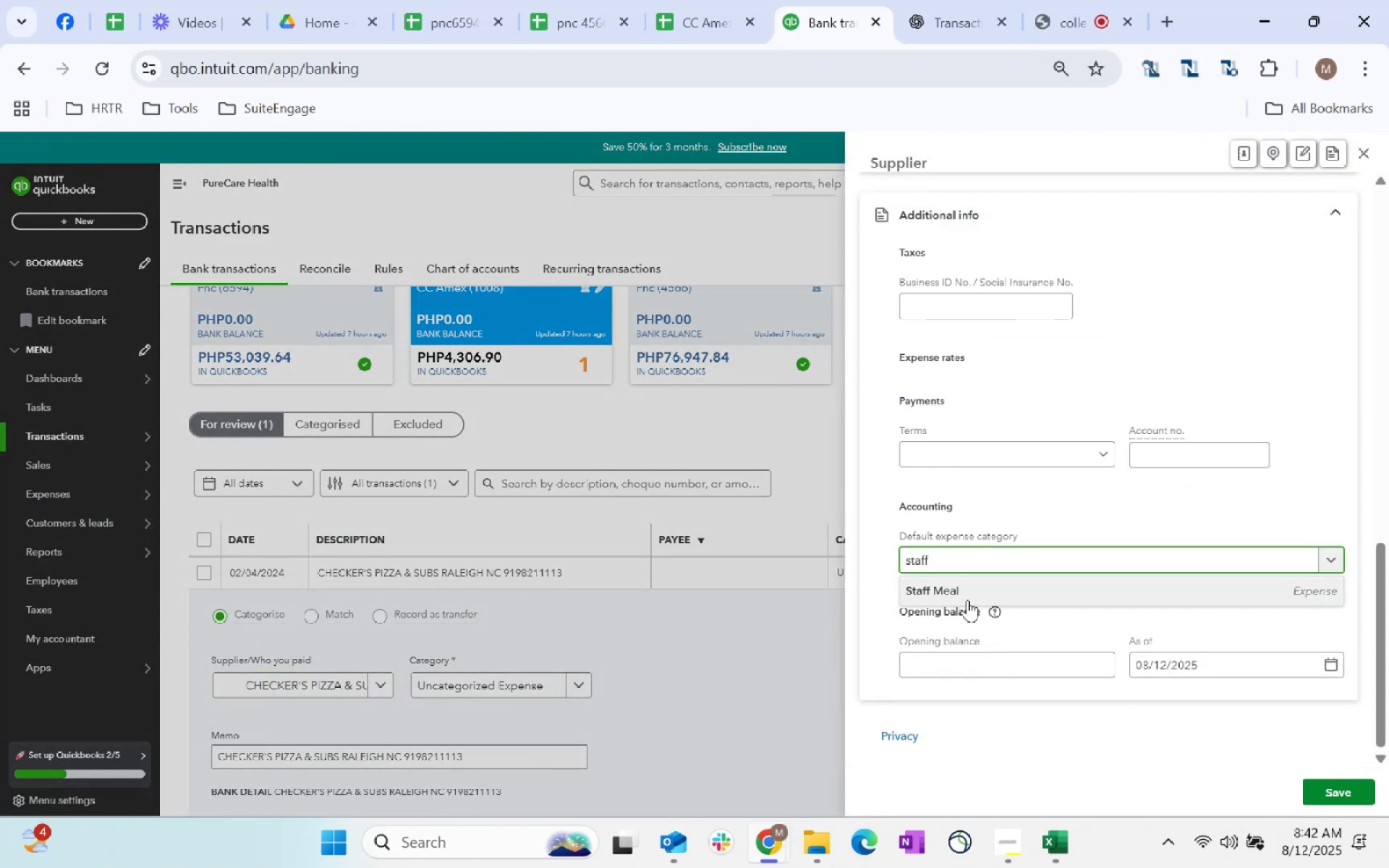 
left_click([1105, 564])
 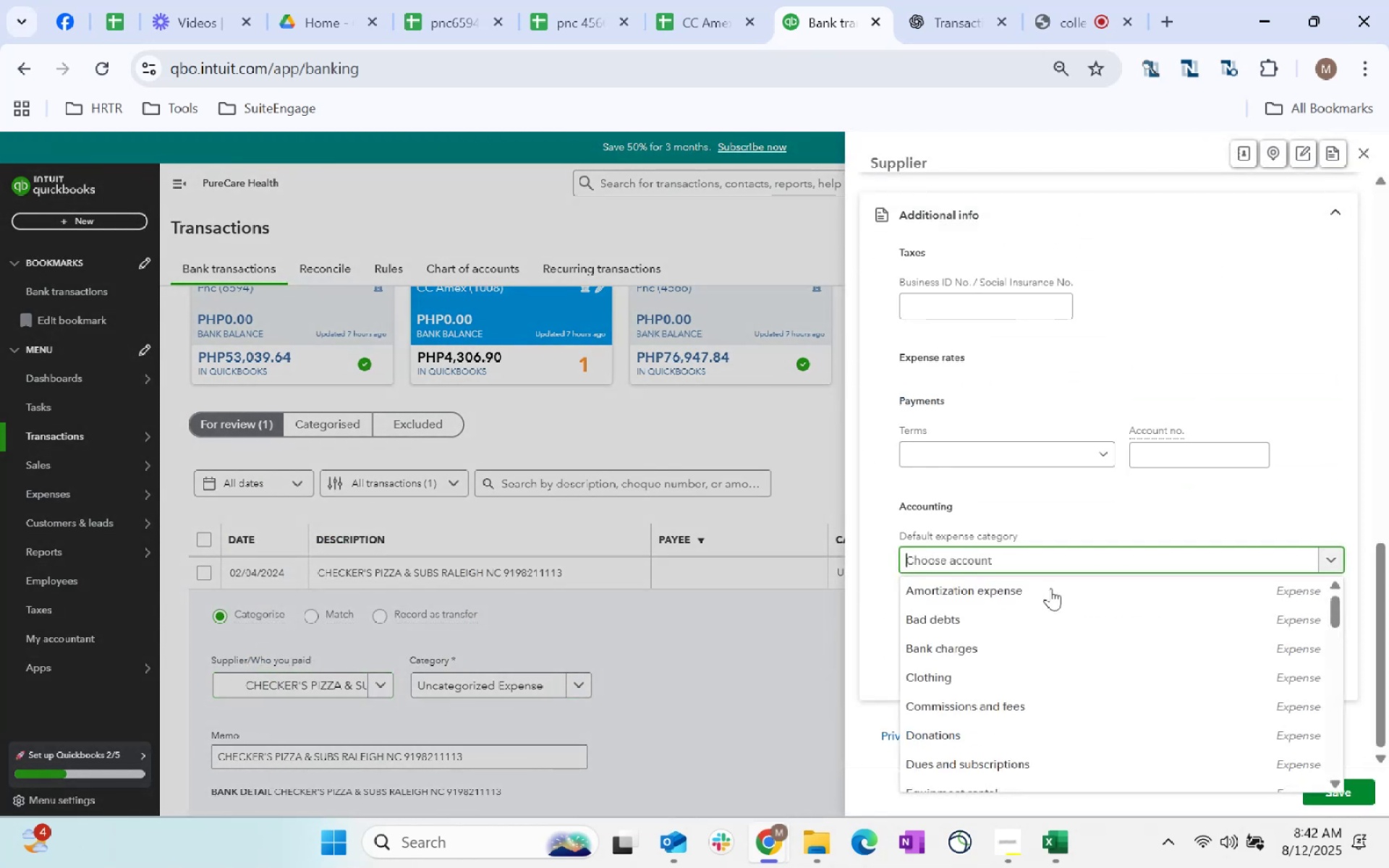 
type(staff)
 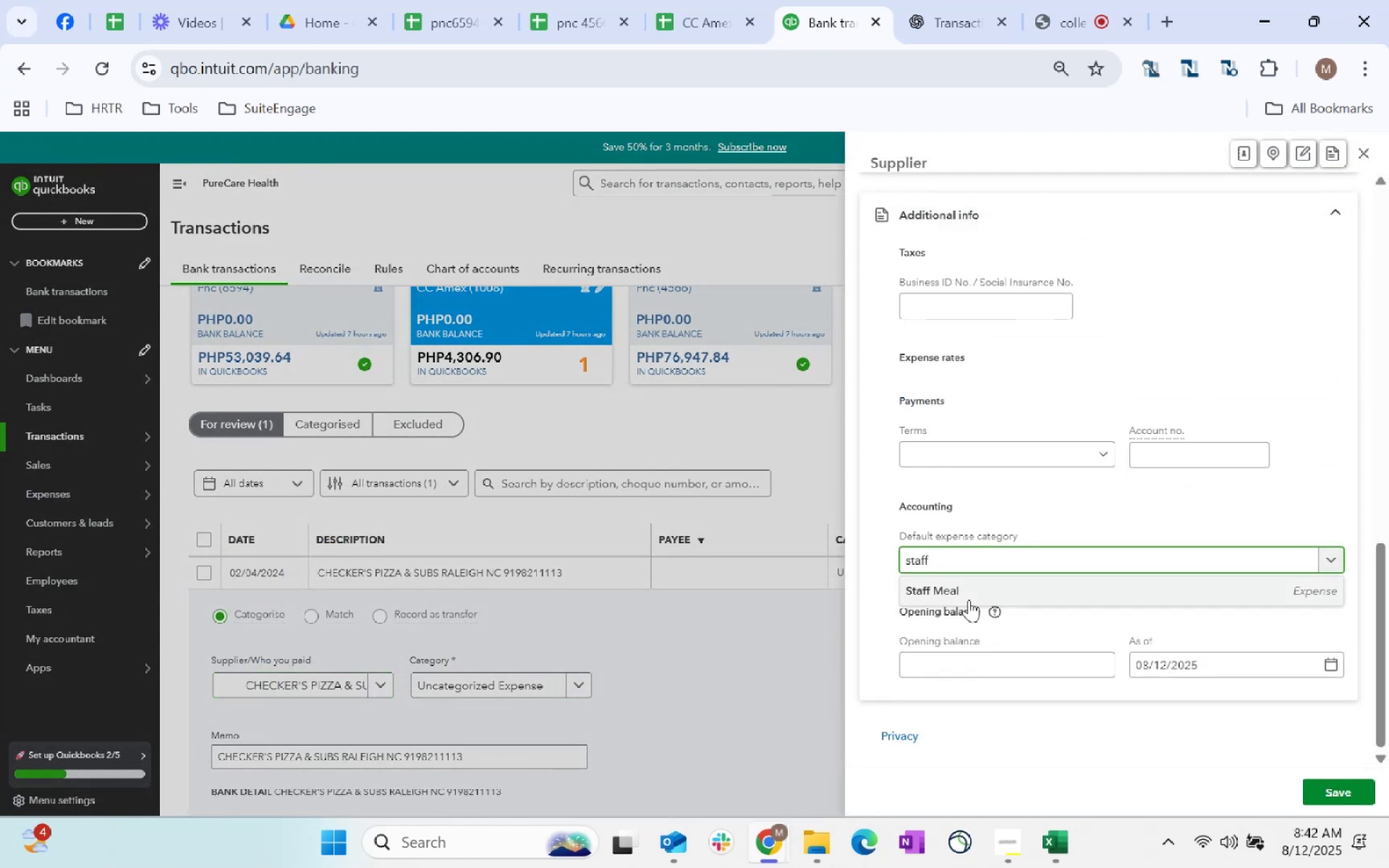 
left_click([967, 599])
 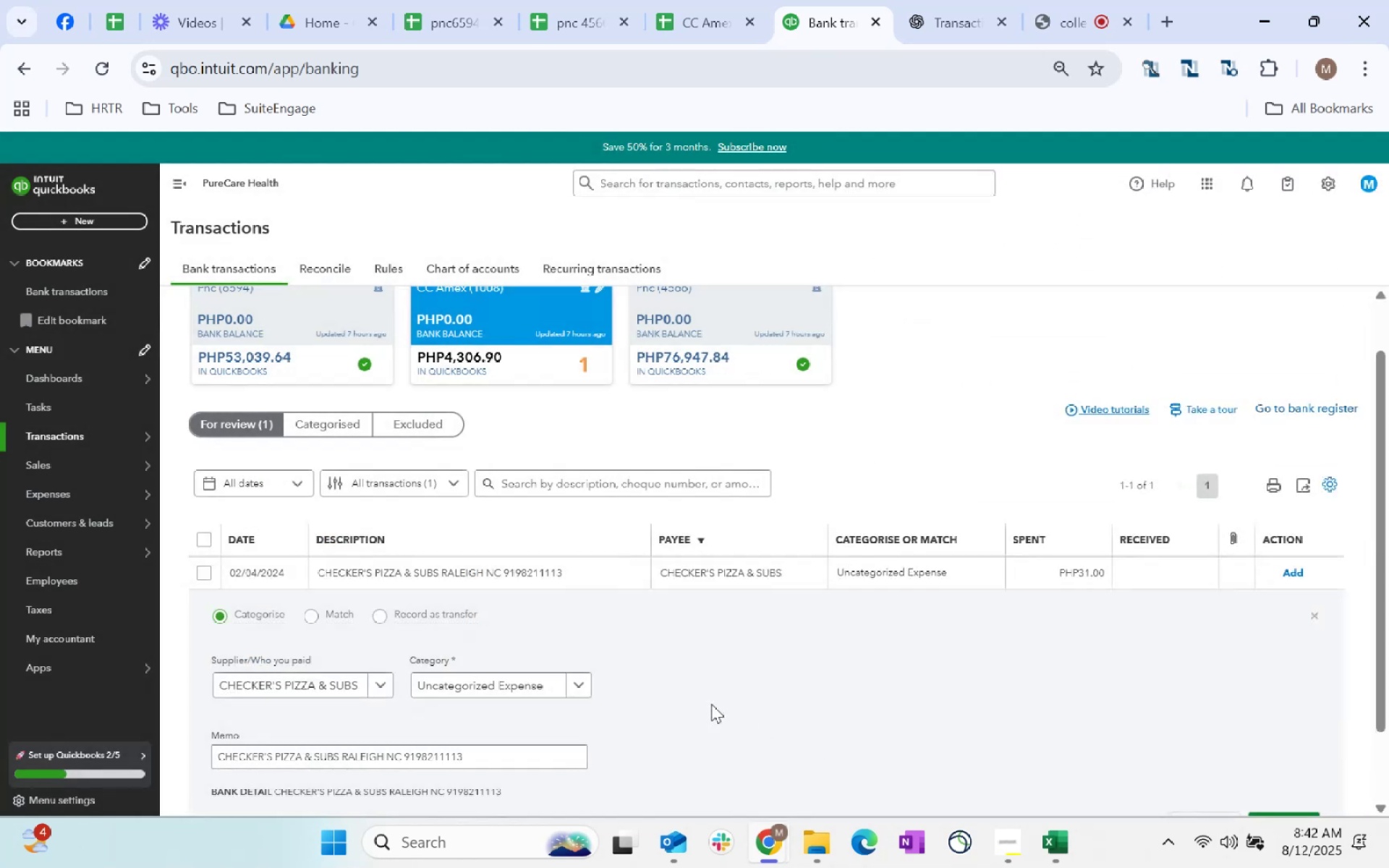 
left_click([535, 694])
 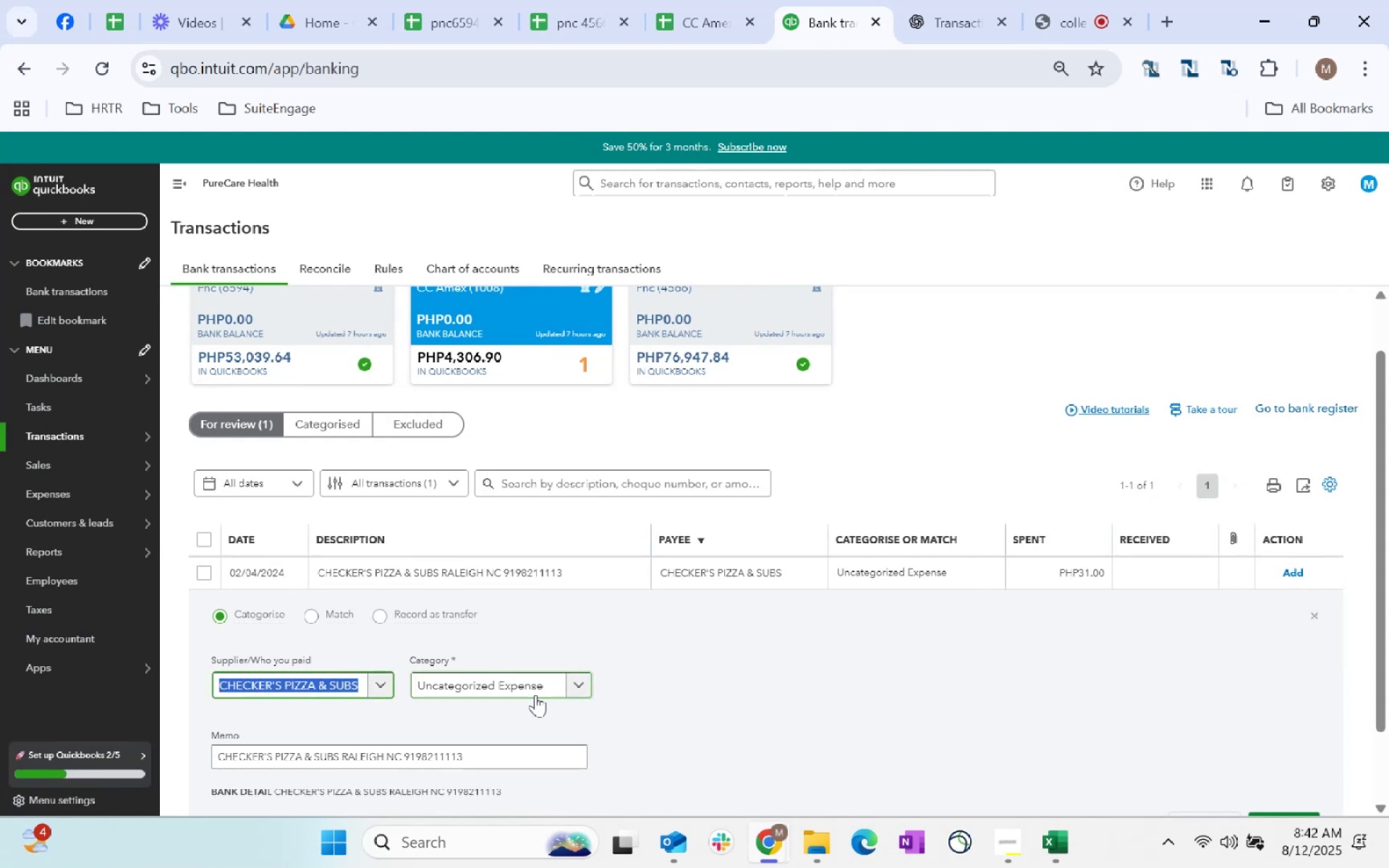 
key(Tab)
type(staff)
 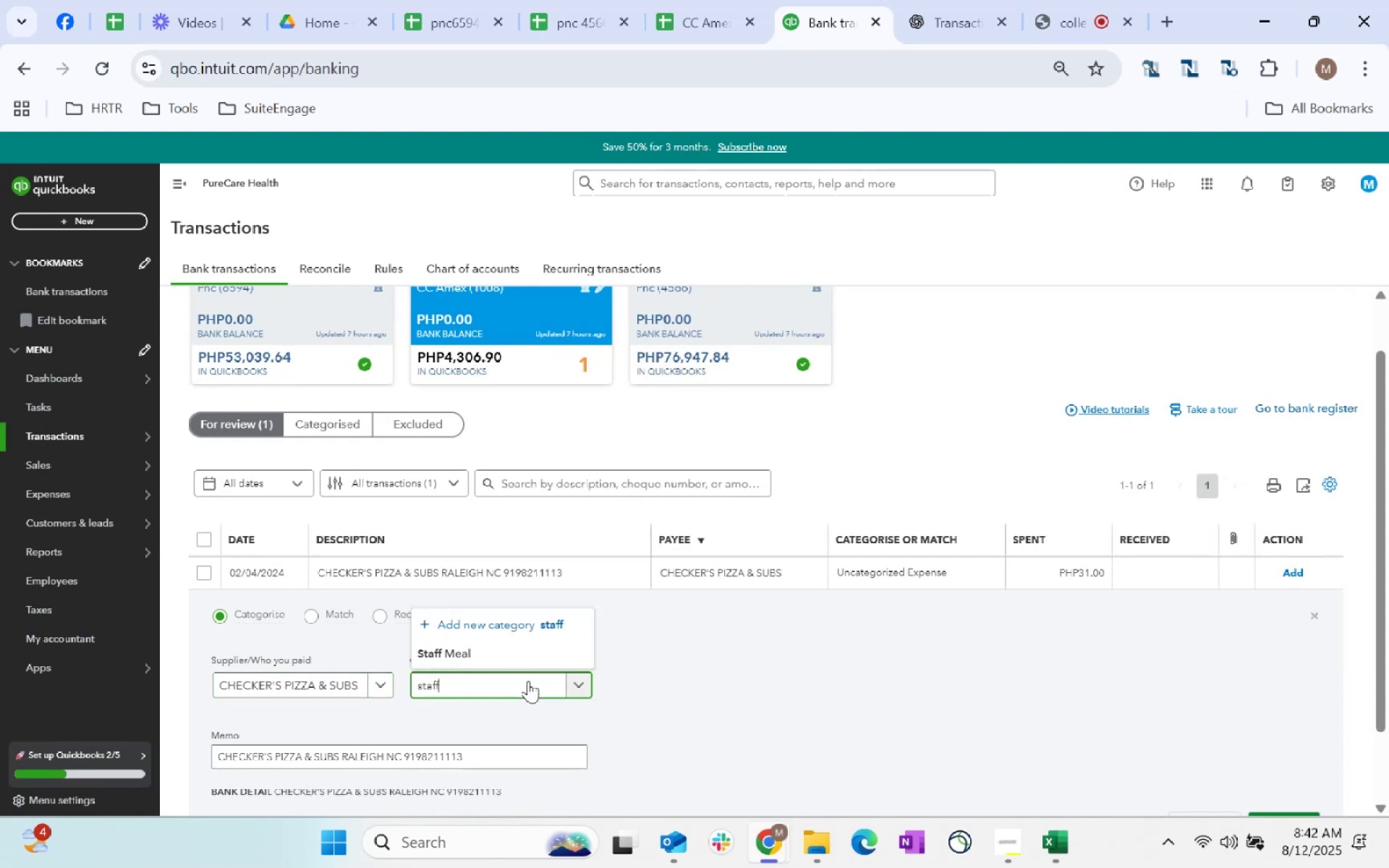 
left_click([485, 655])
 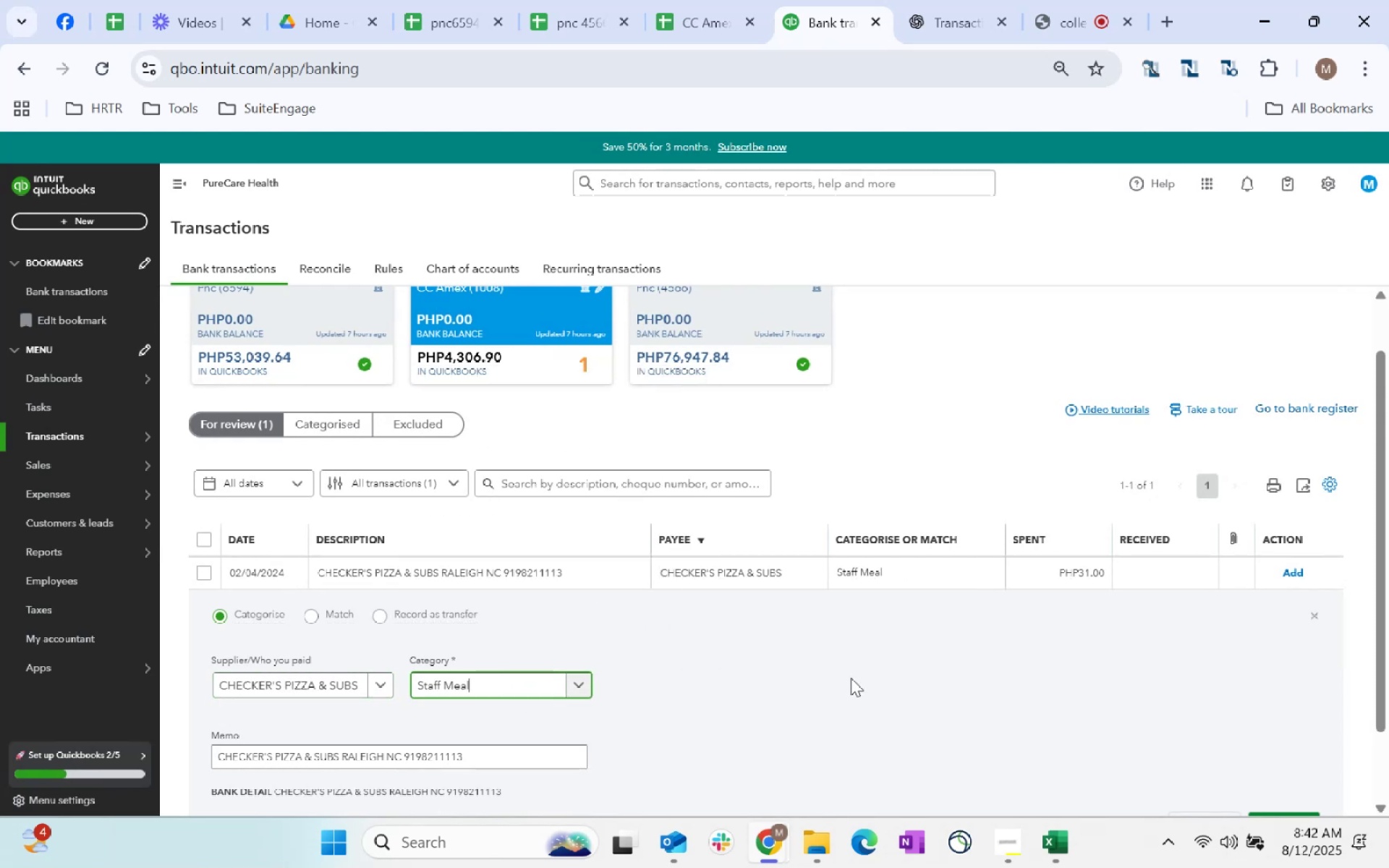 
left_click_drag(start_coordinate=[869, 682], to_coordinate=[874, 682])
 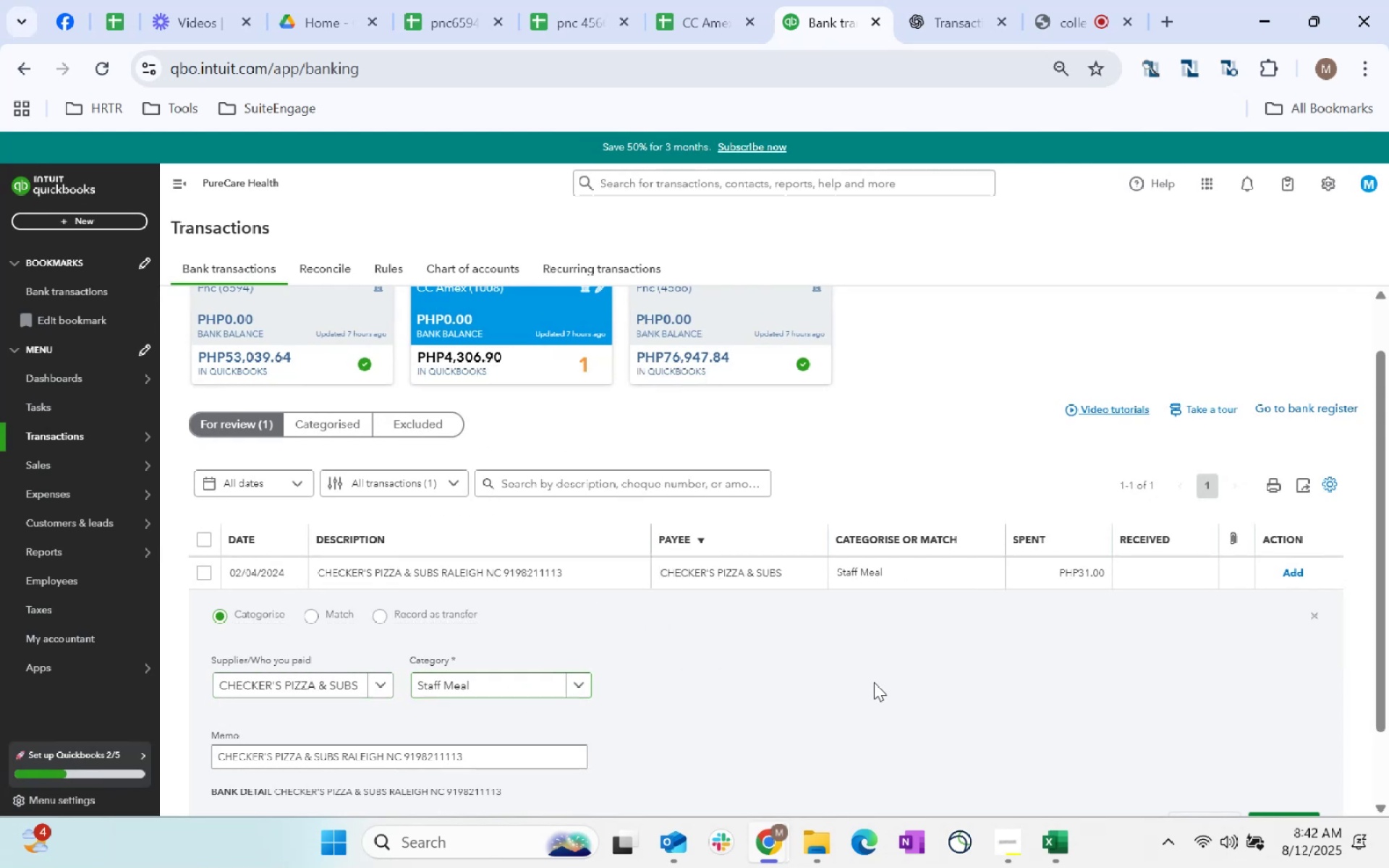 
scroll: coordinate [1058, 644], scroll_direction: down, amount: 1.0
 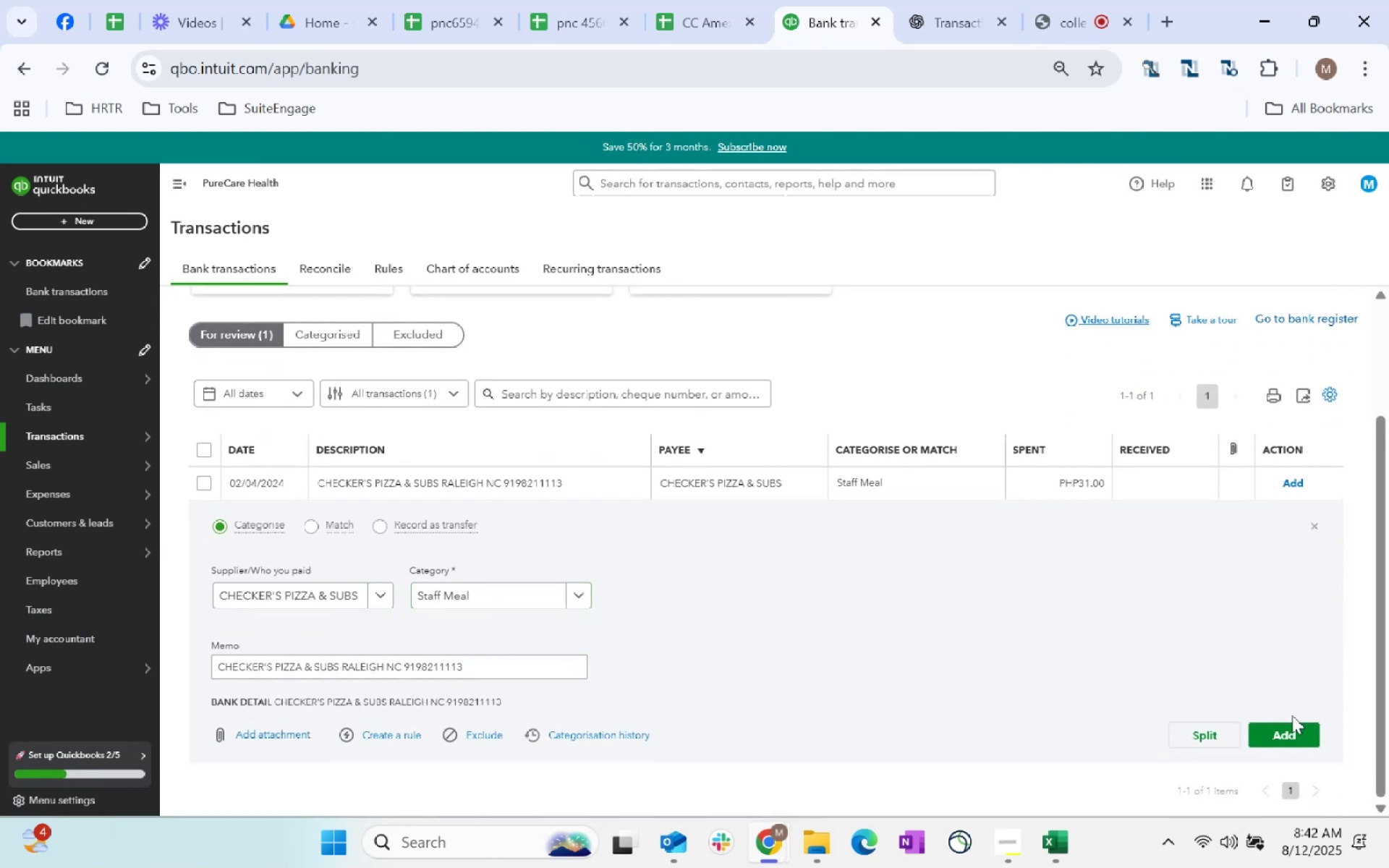 
left_click([1288, 728])
 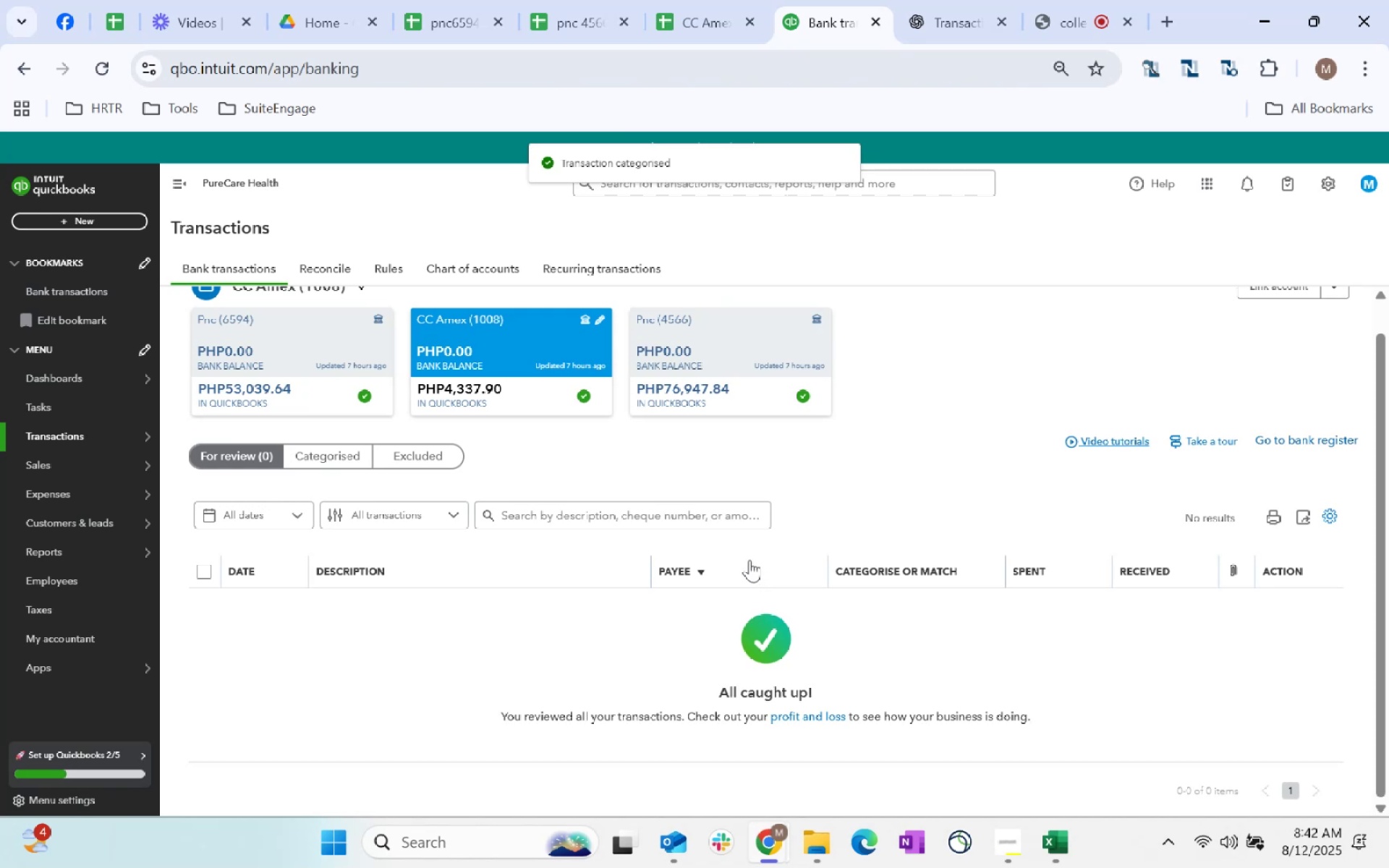 
left_click([705, 7])
 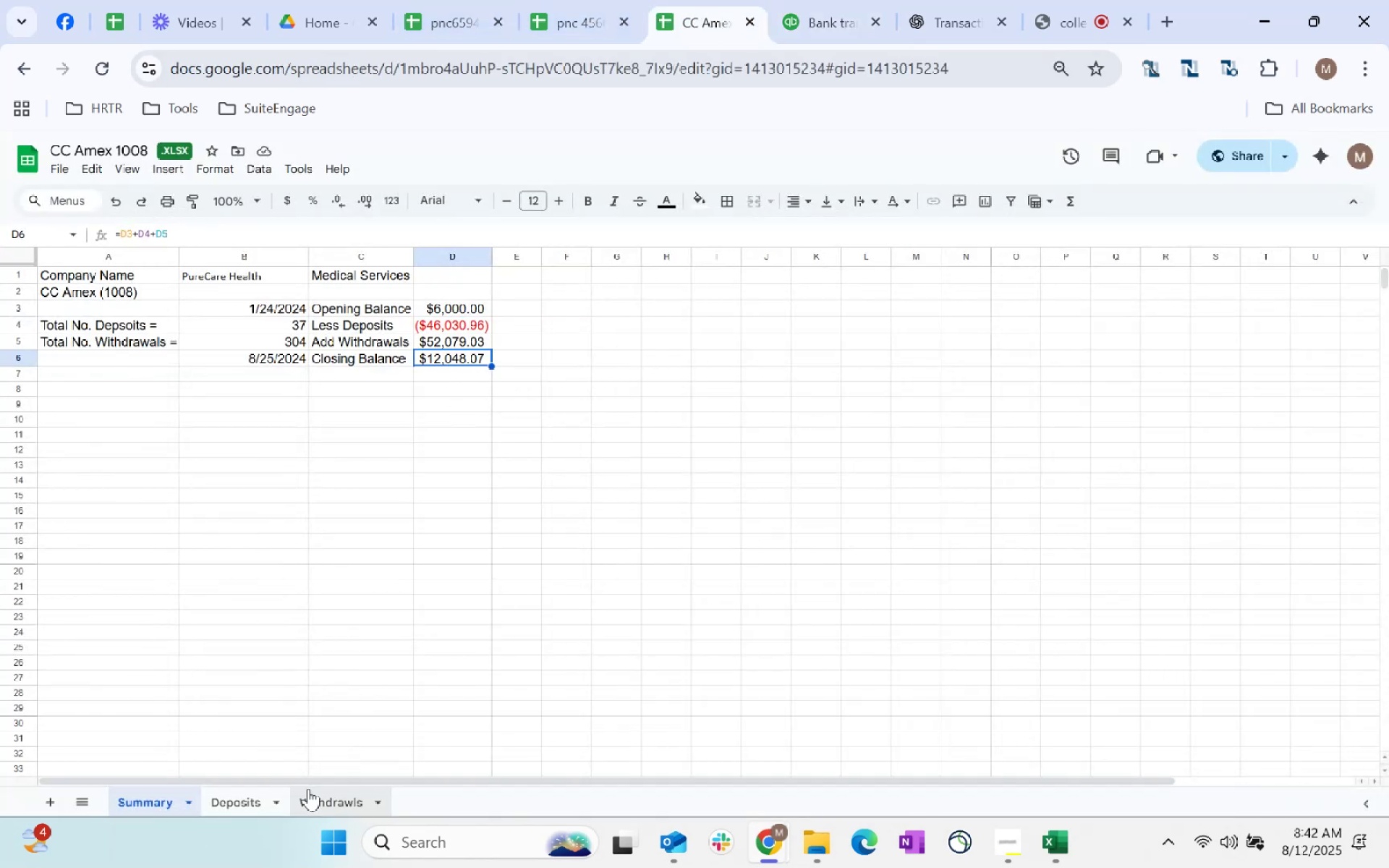 
left_click([426, 399])
 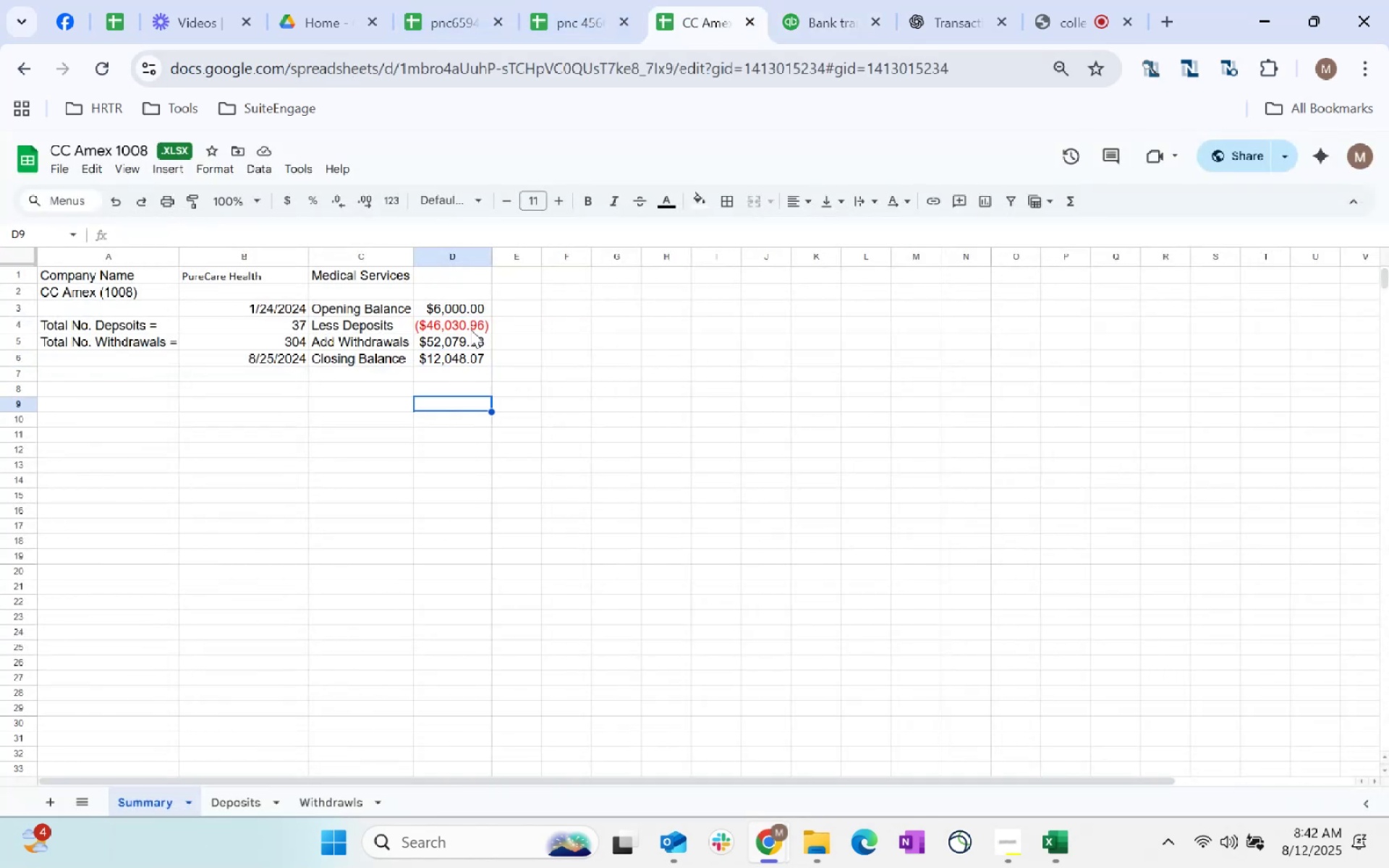 
left_click([475, 318])
 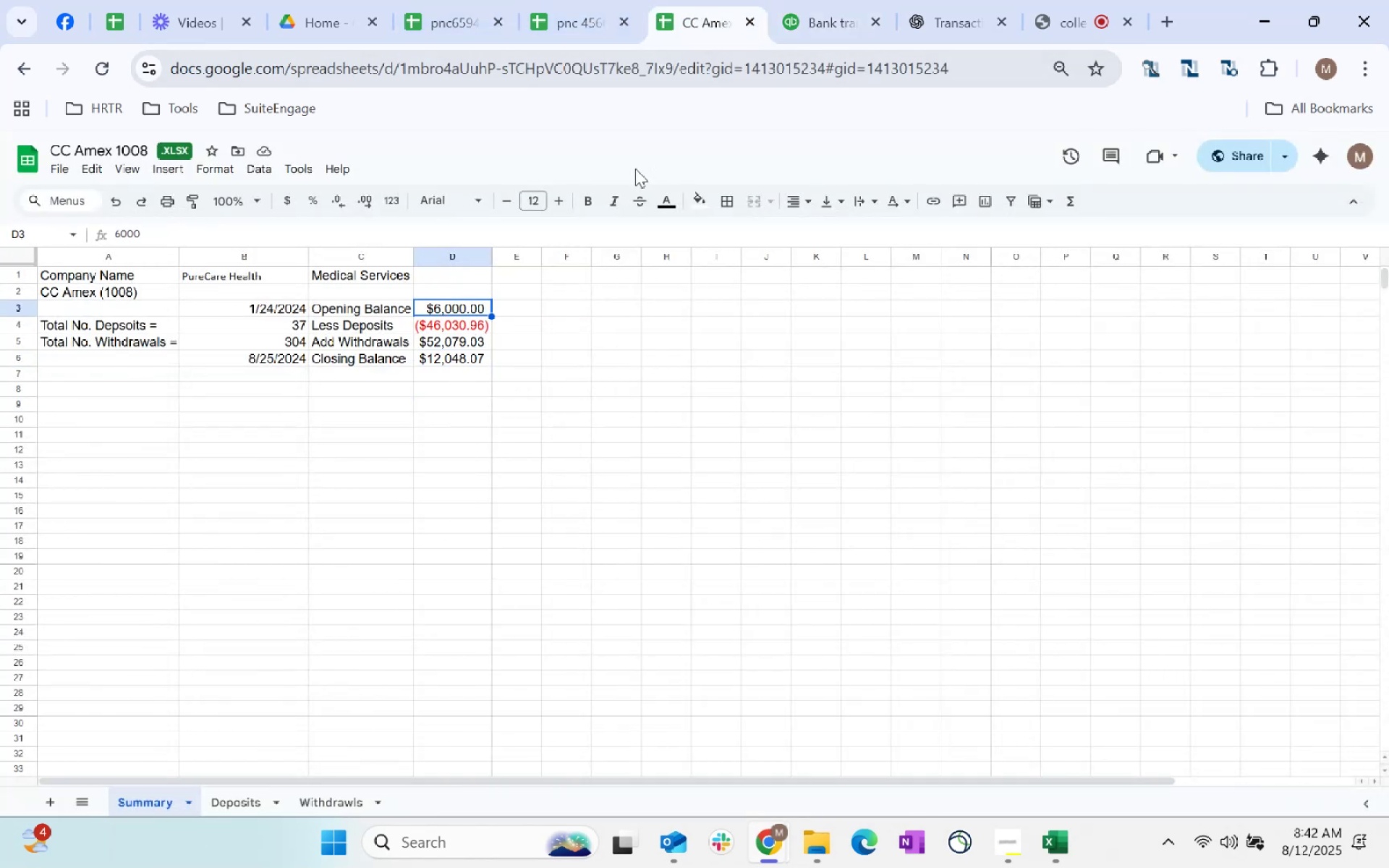 
left_click([842, 0])
 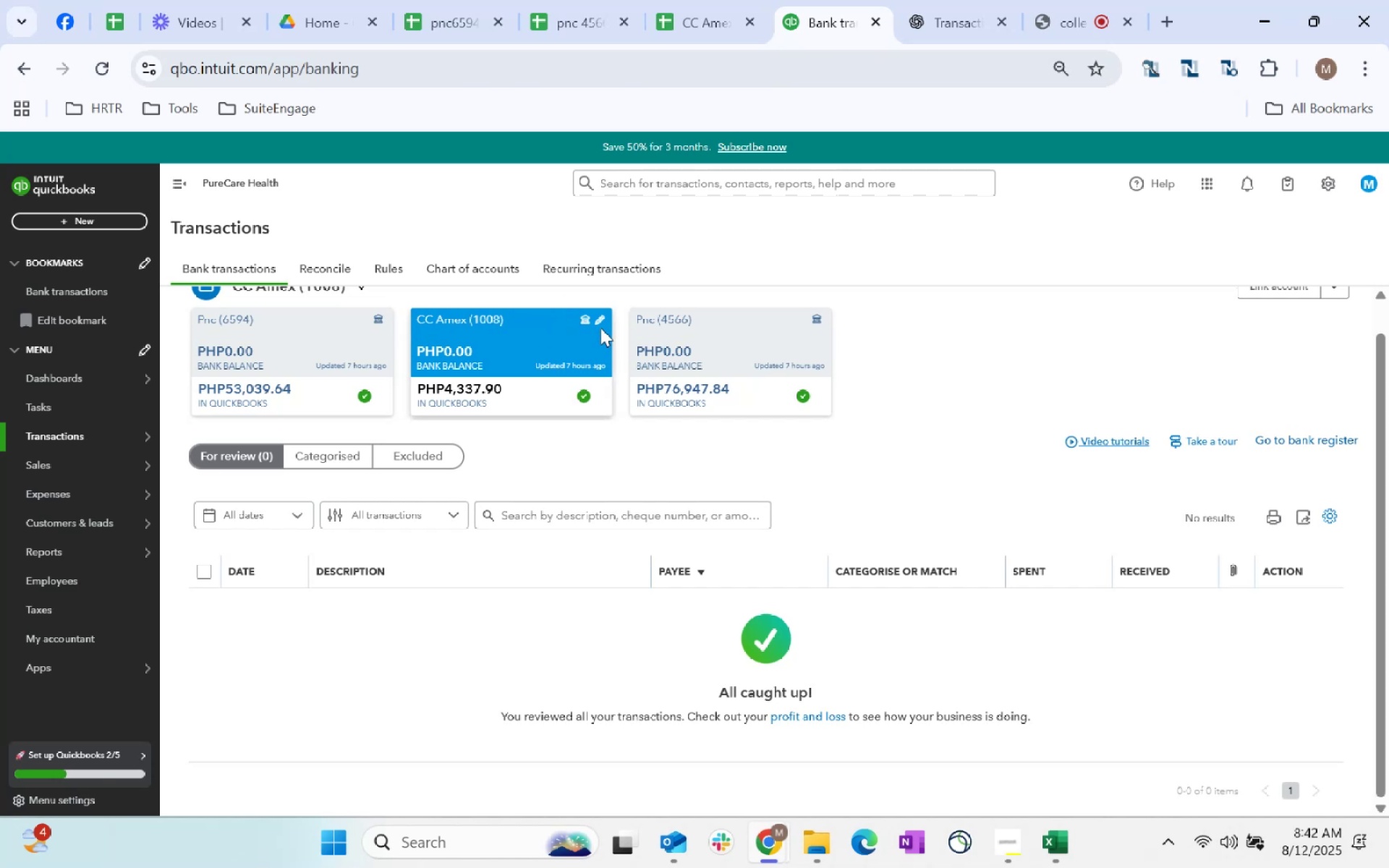 
left_click([587, 318])
 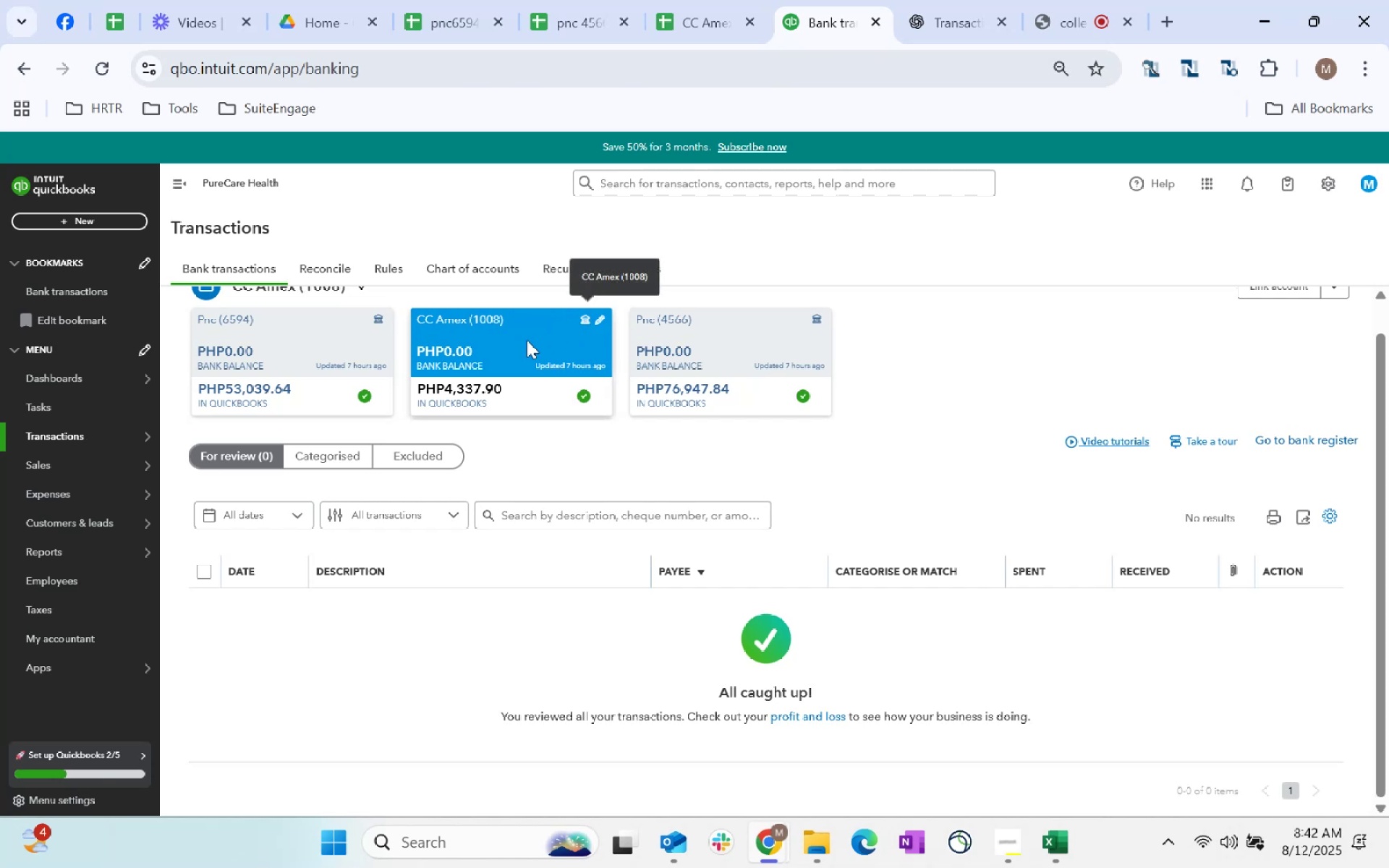 
left_click([524, 343])
 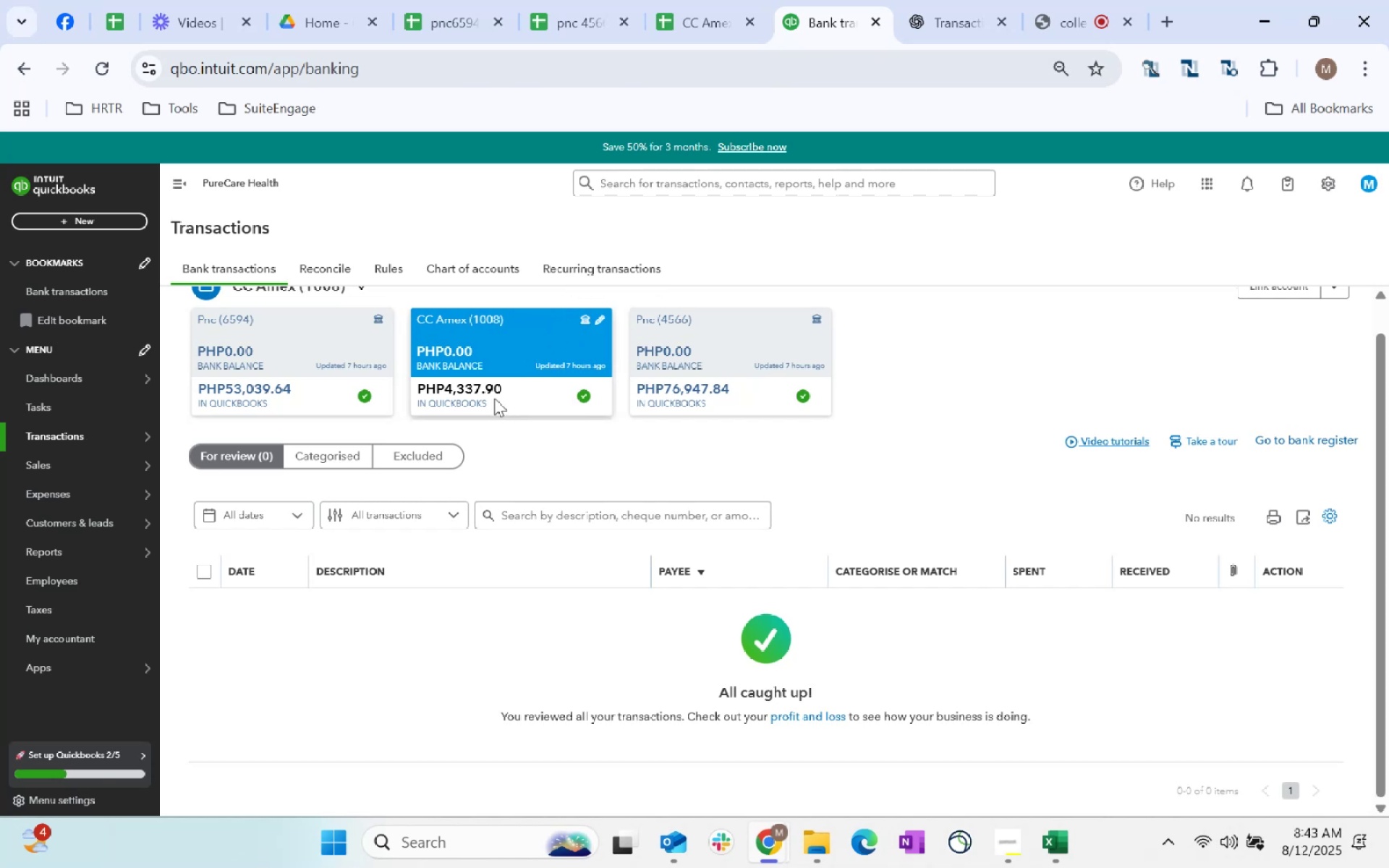 
left_click([494, 396])
 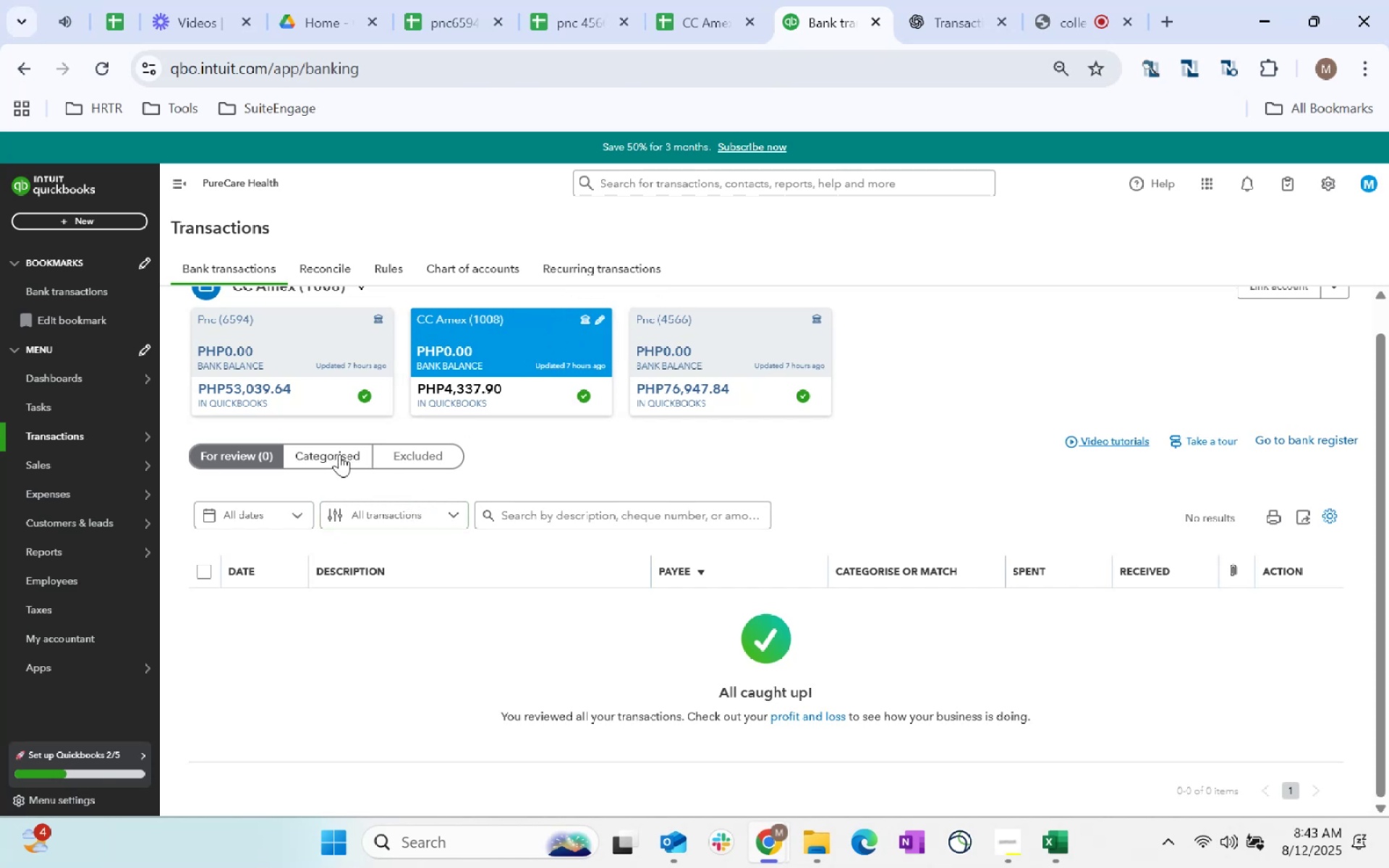 
left_click([692, 8])
 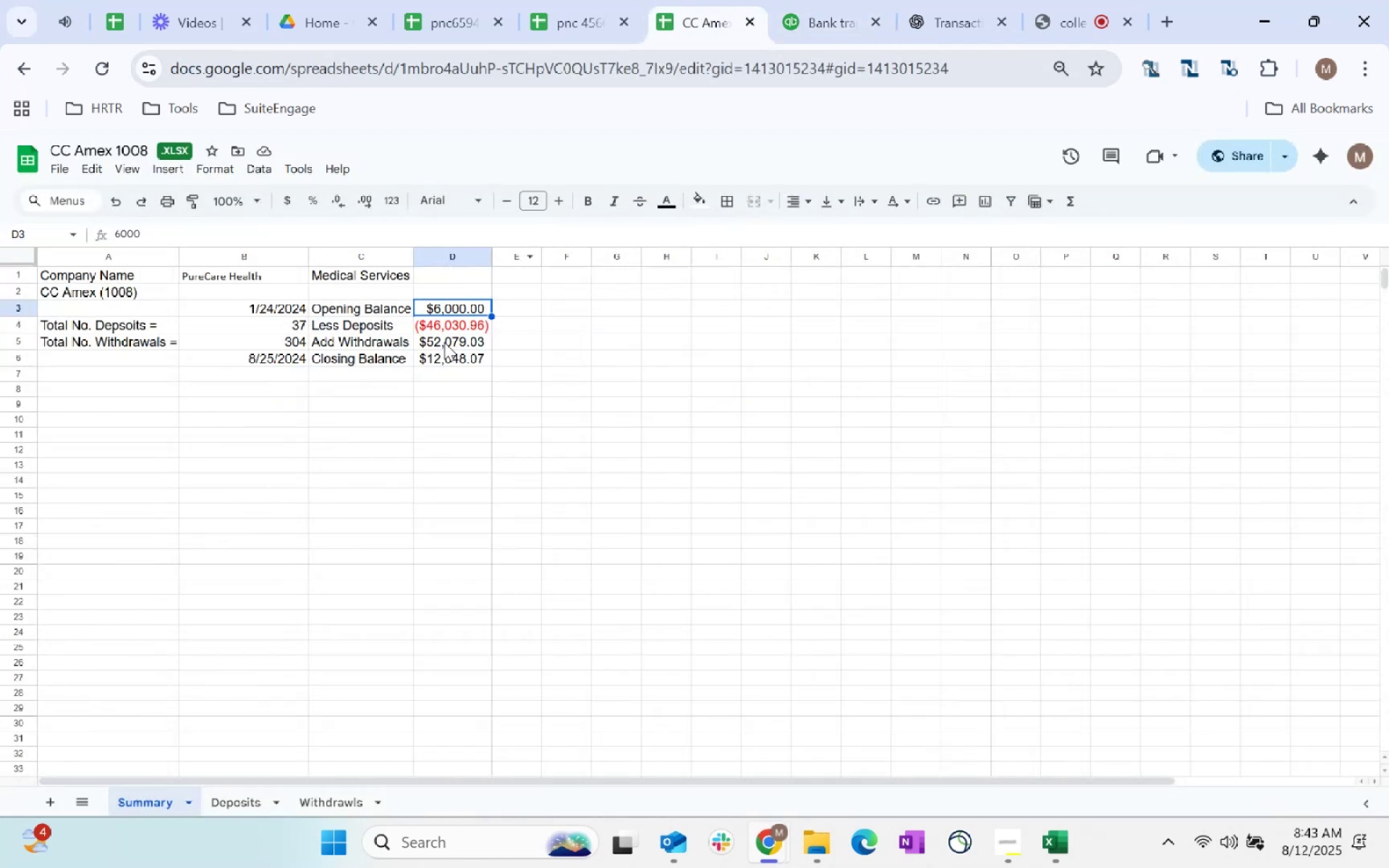 
left_click([444, 342])
 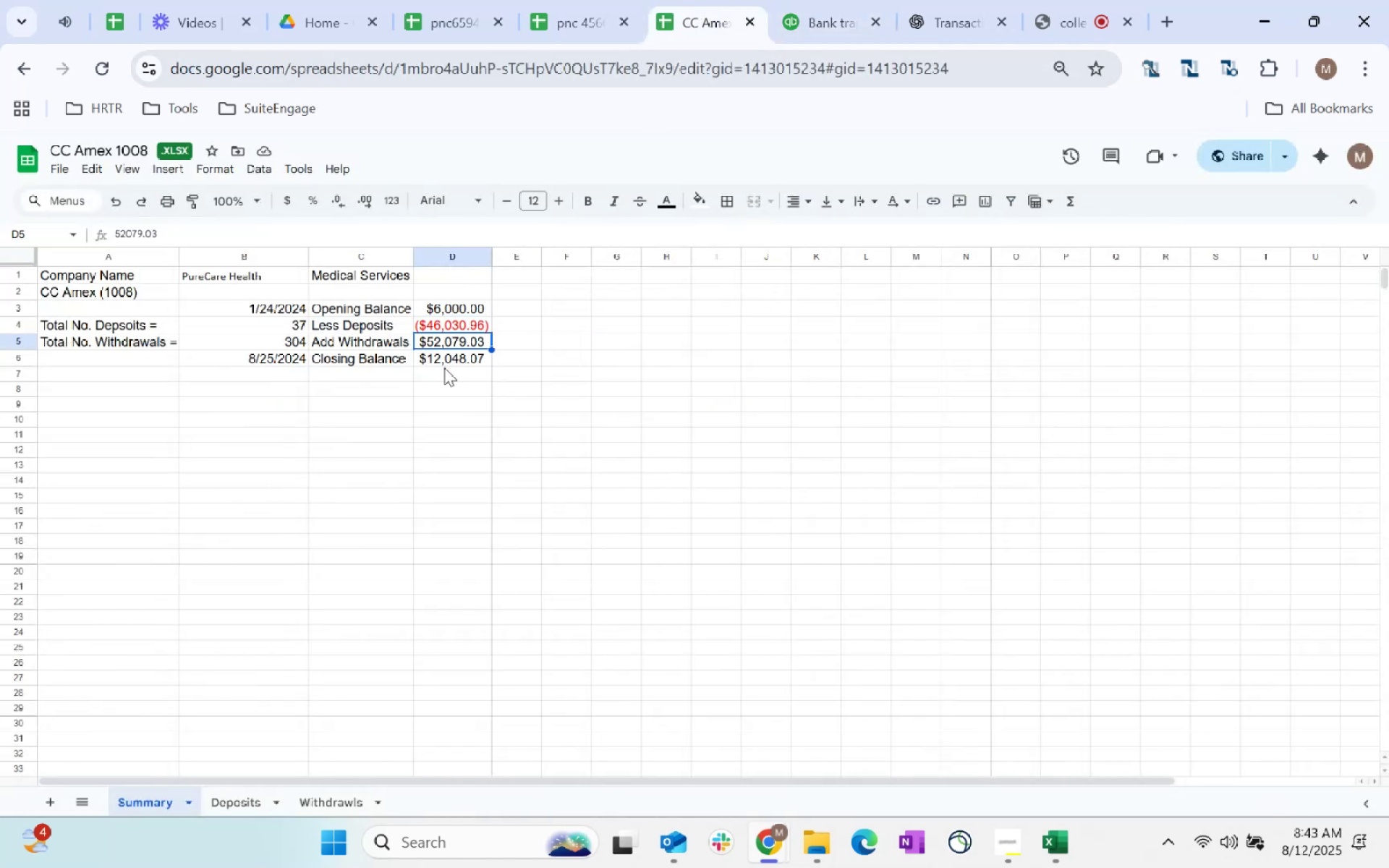 
left_click([453, 358])
 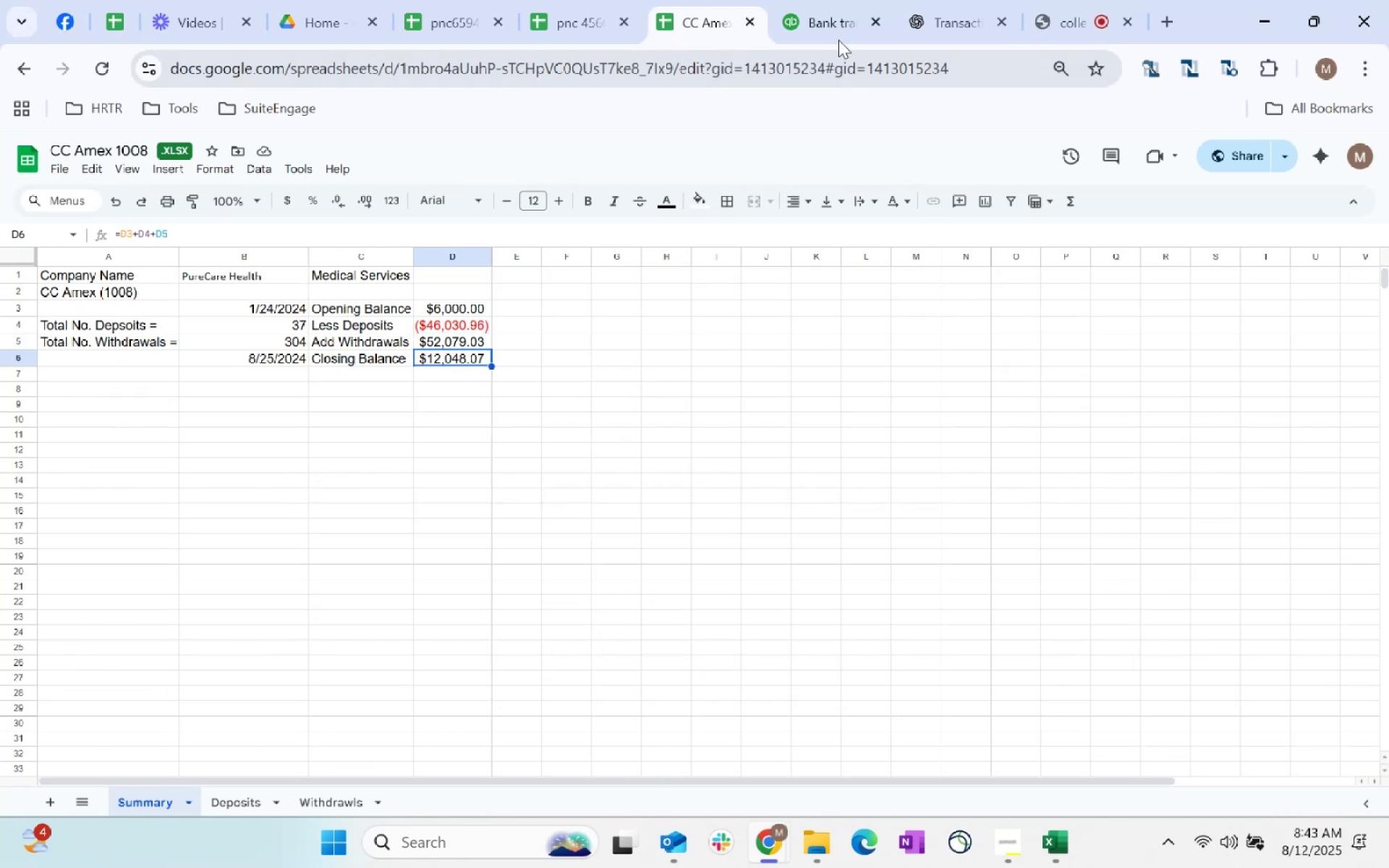 
left_click([804, 28])
 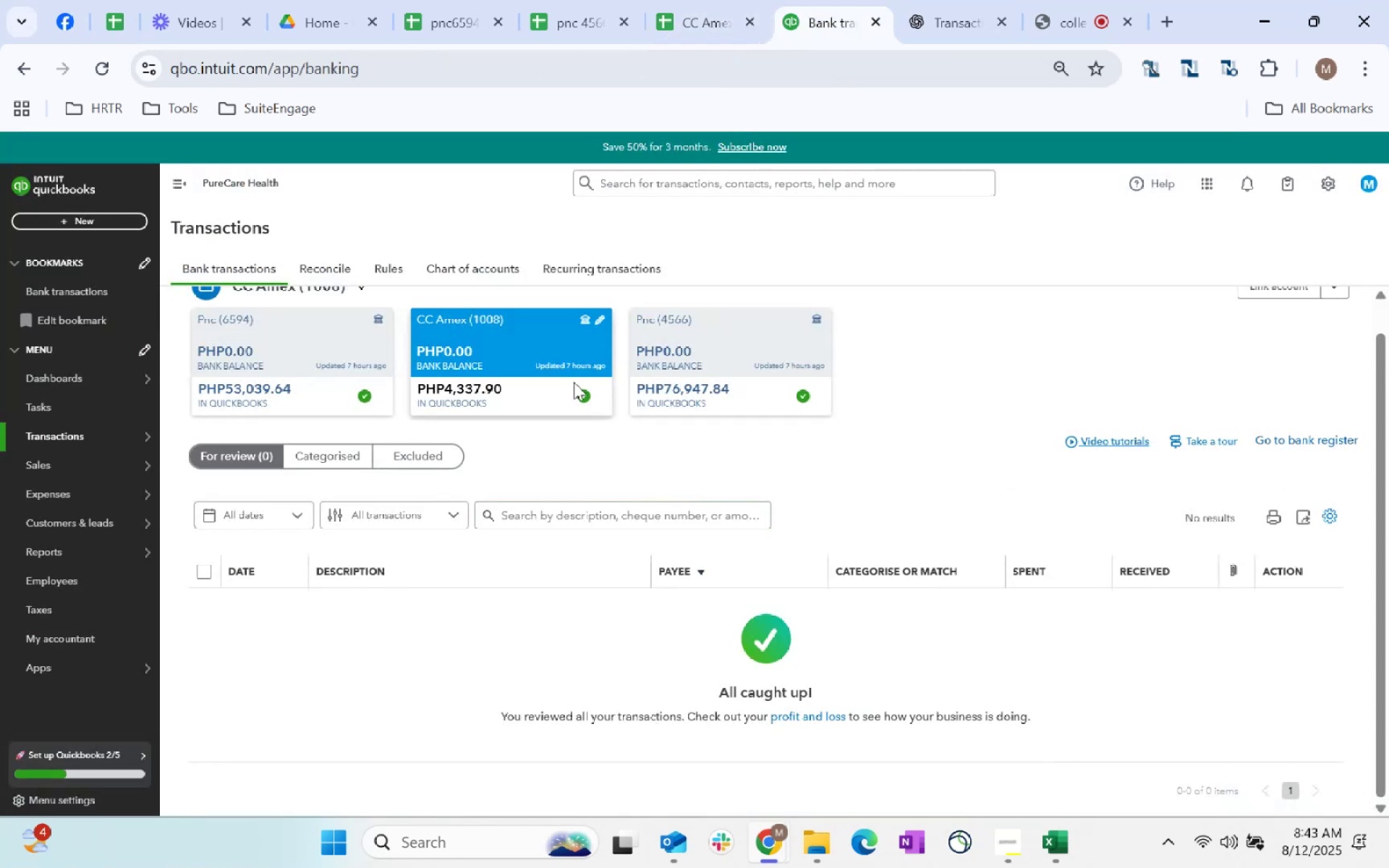 
left_click([705, 0])
 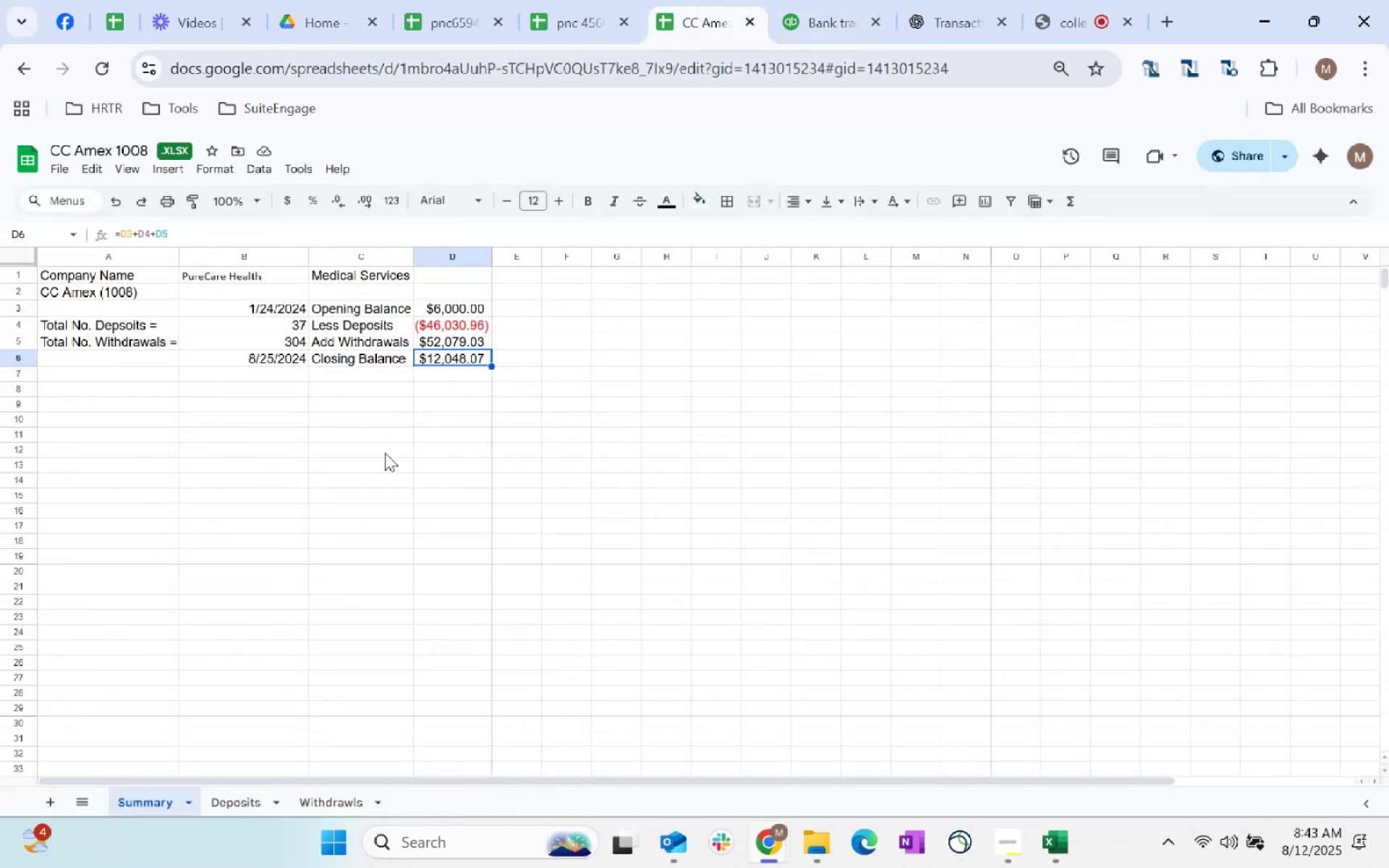 
left_click([441, 435])
 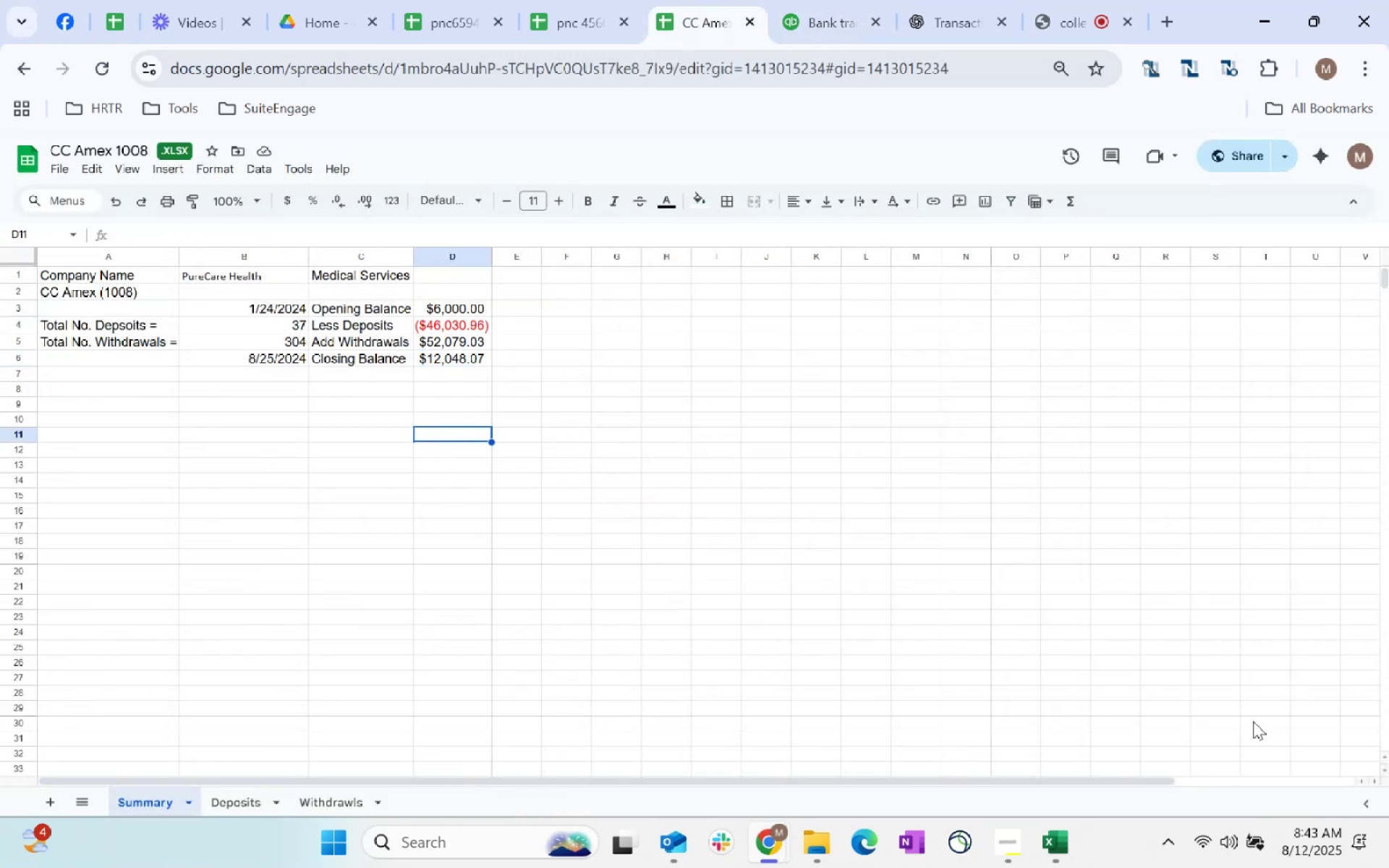 
type(4337)
 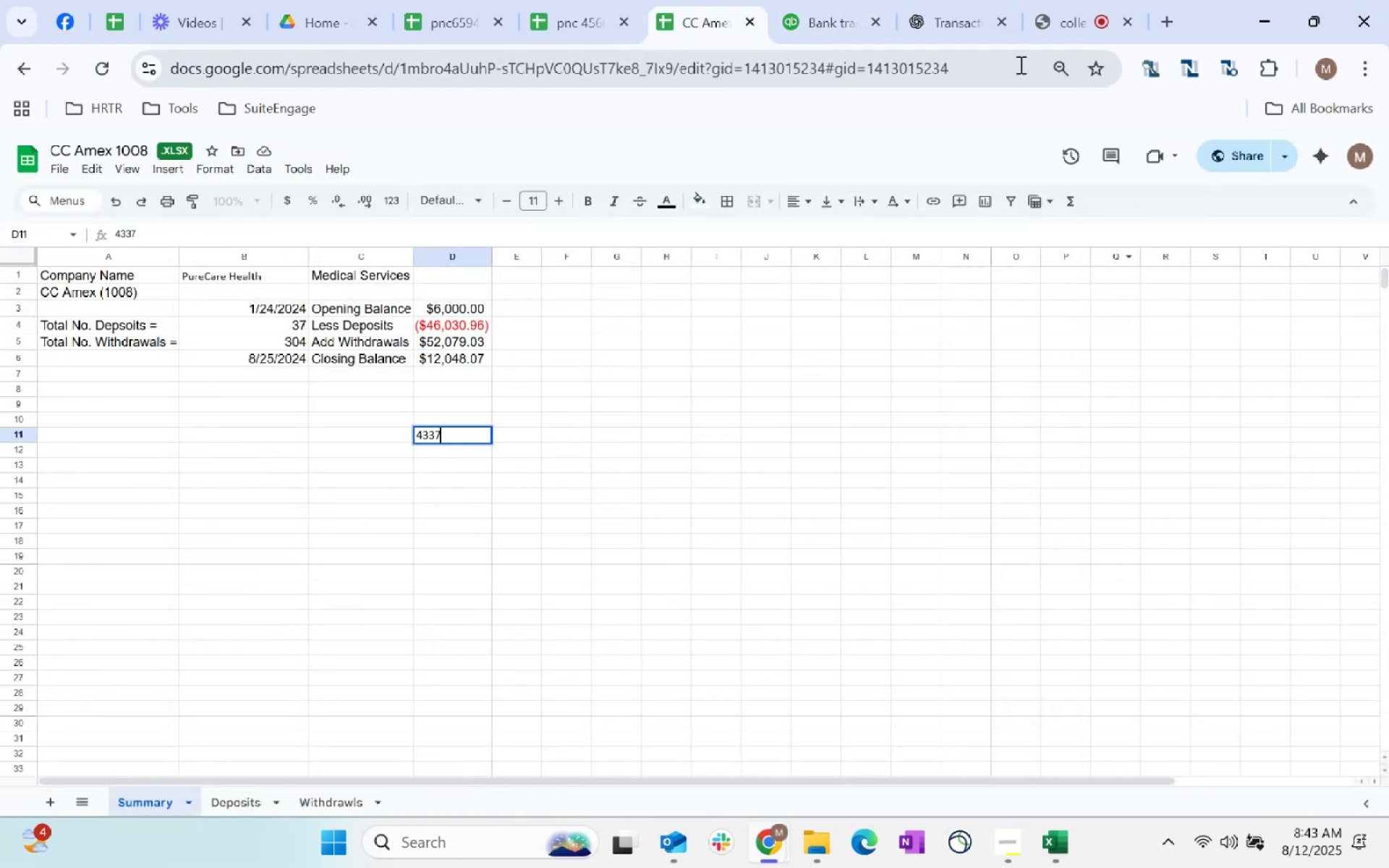 
left_click([866, 9])
 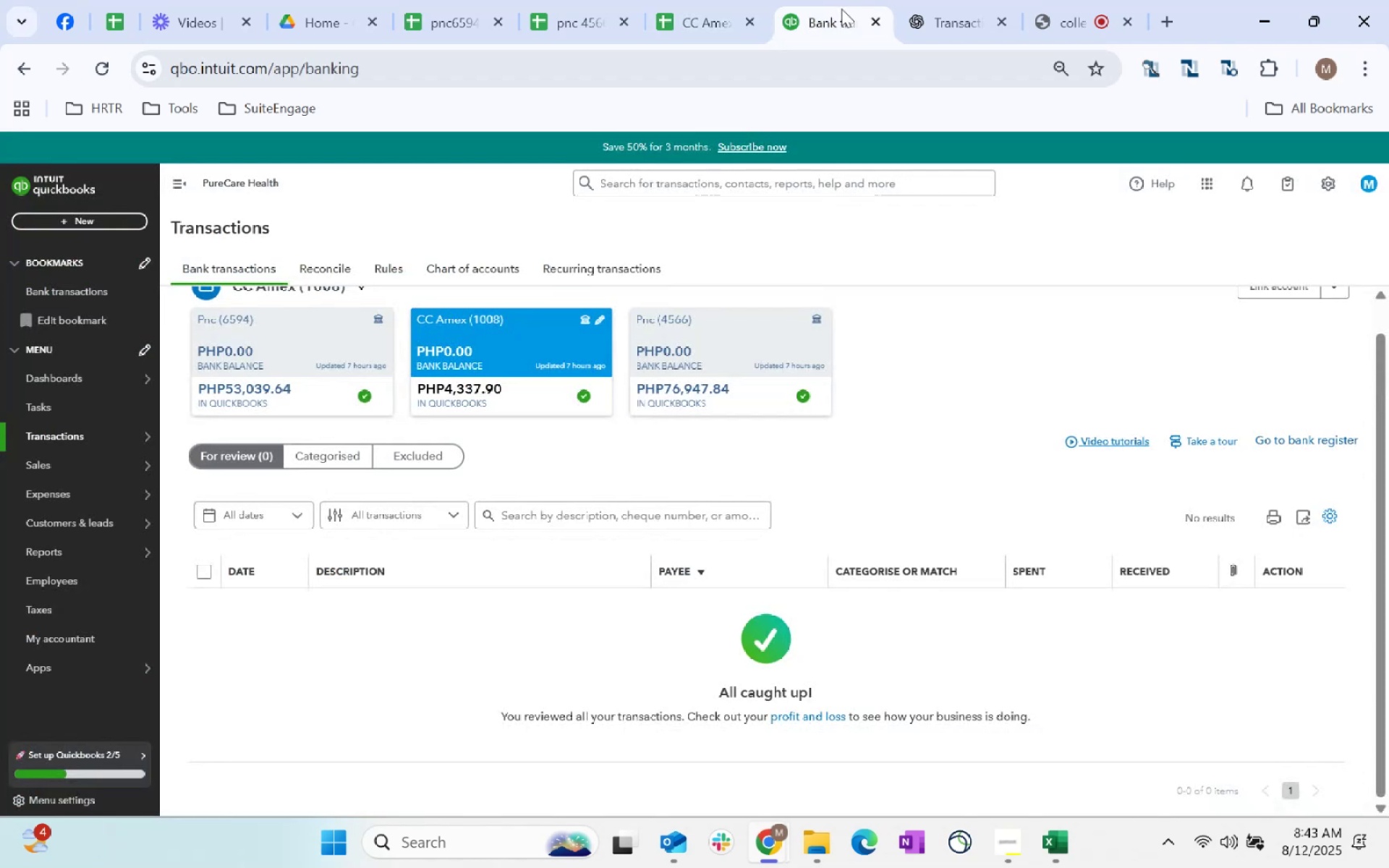 
left_click([720, 6])
 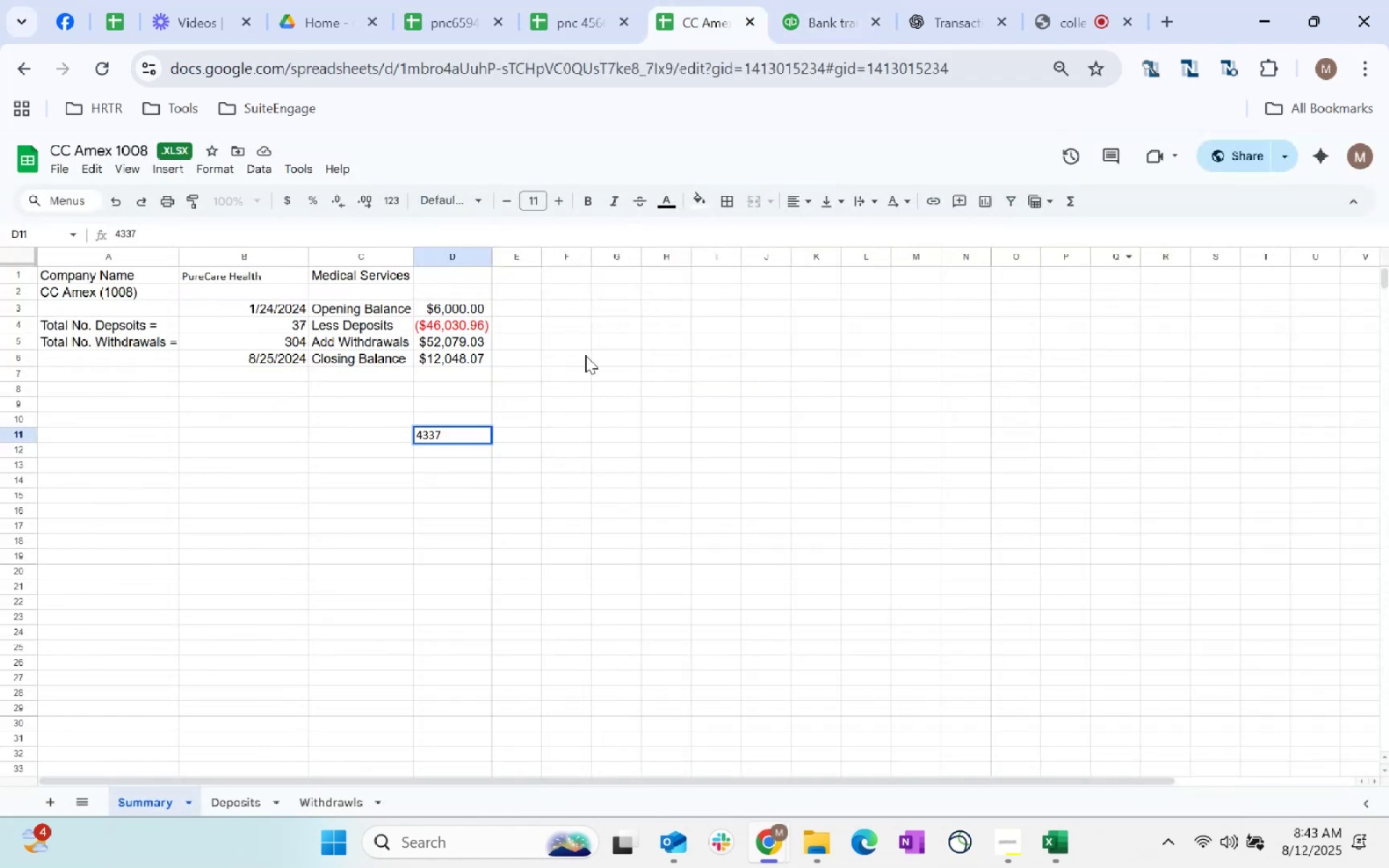 
type(.90)
 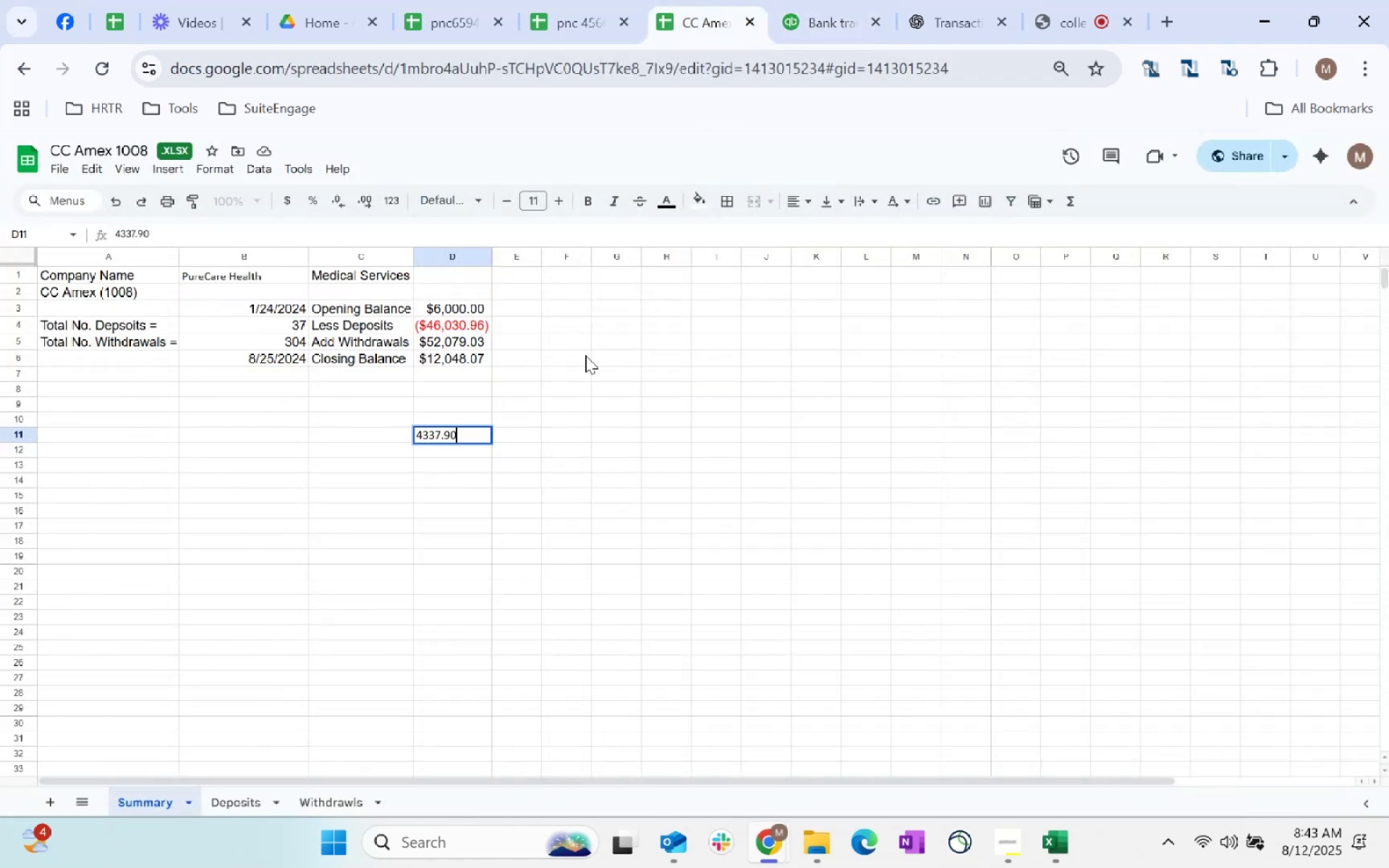 
key(Enter)
 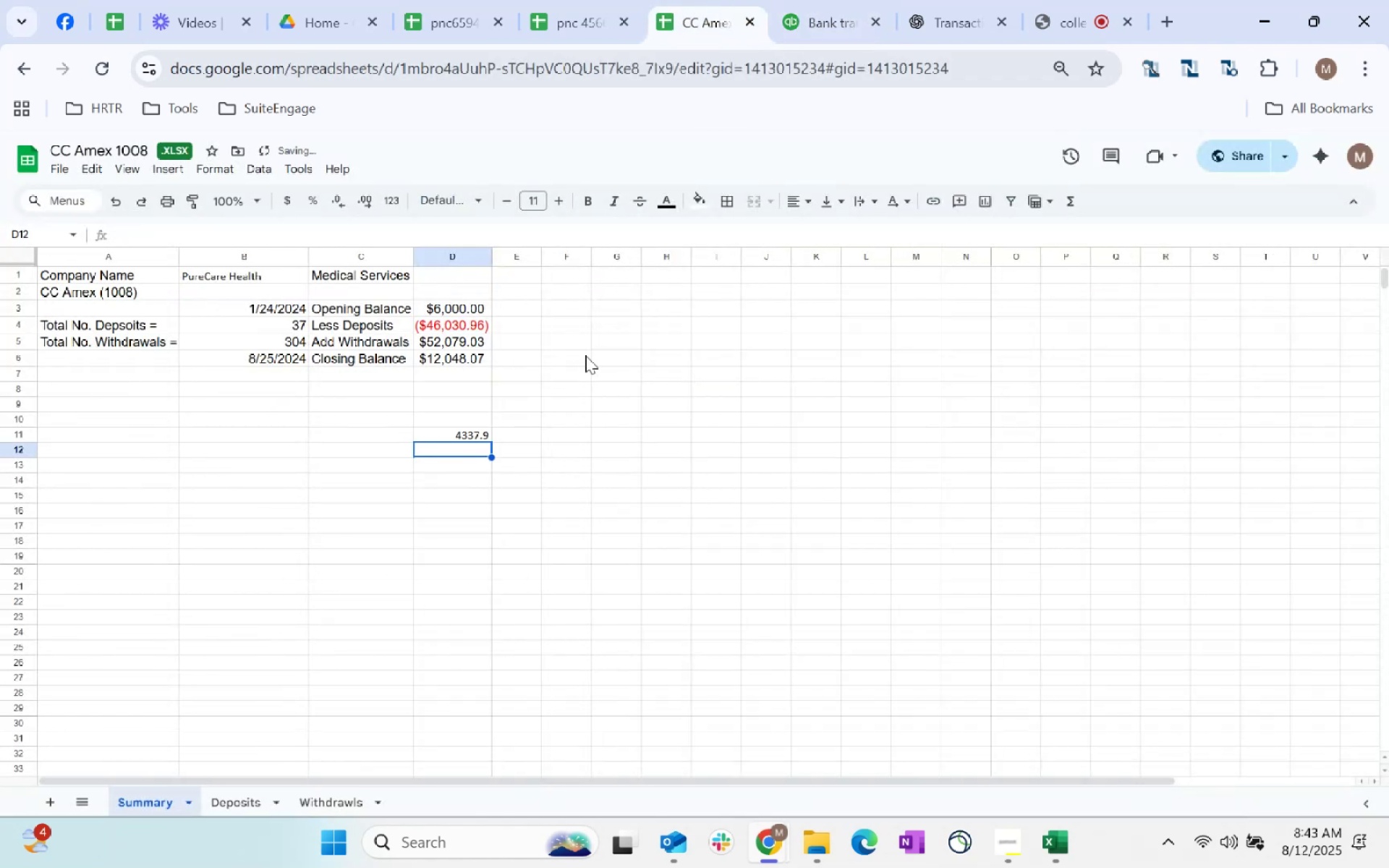 
key(Equal)
 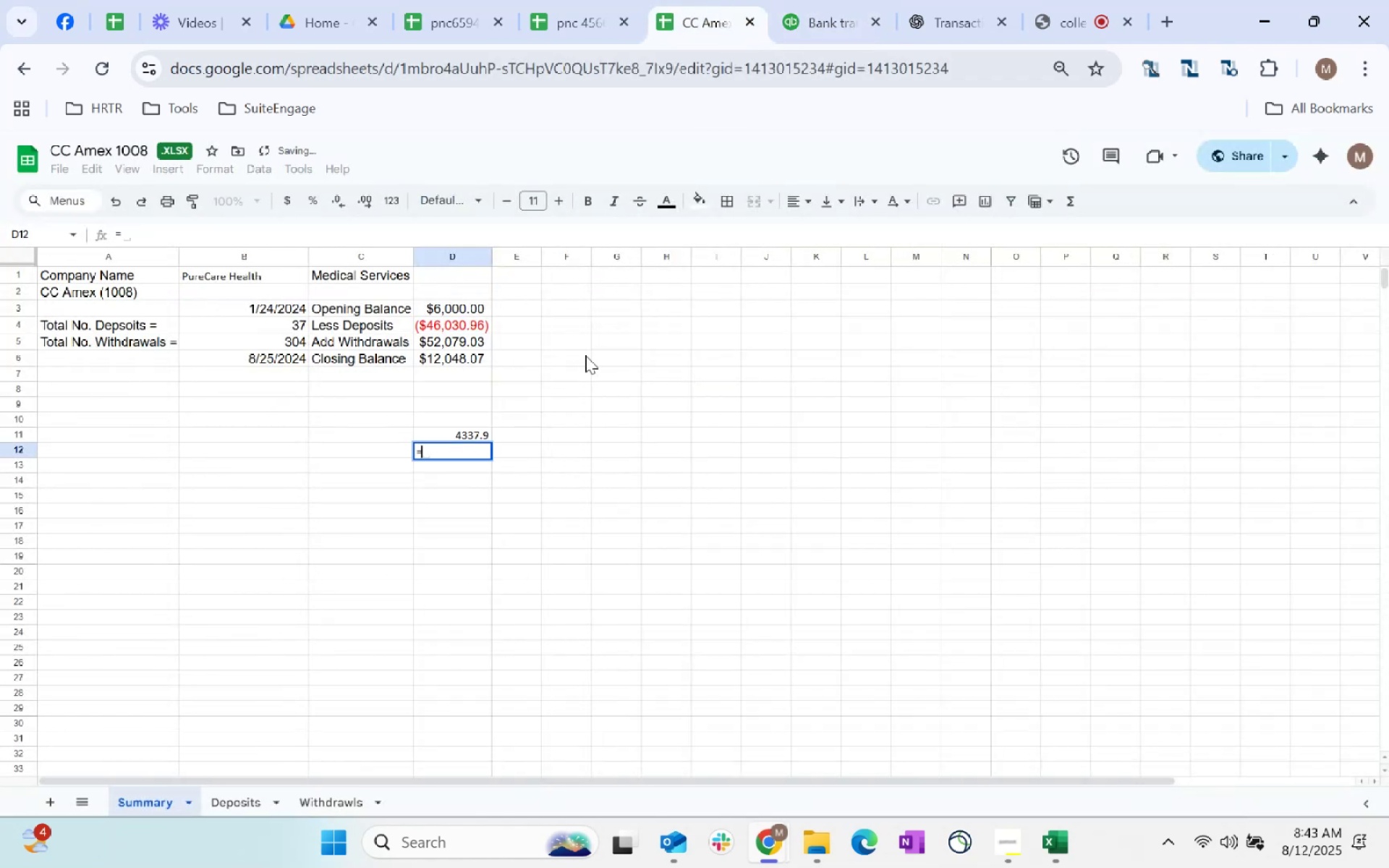 
key(ArrowUp)
 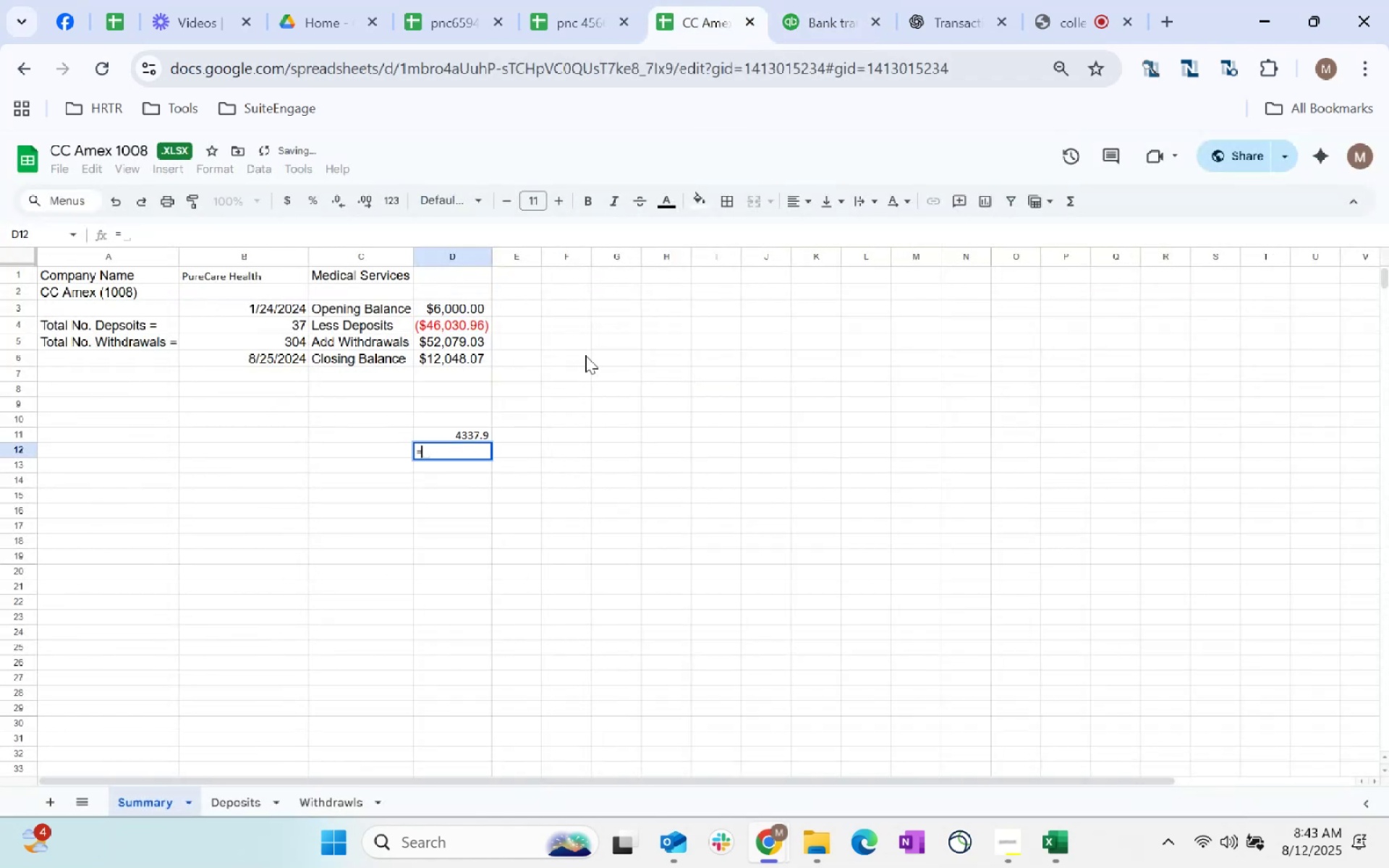 
key(ArrowUp)
 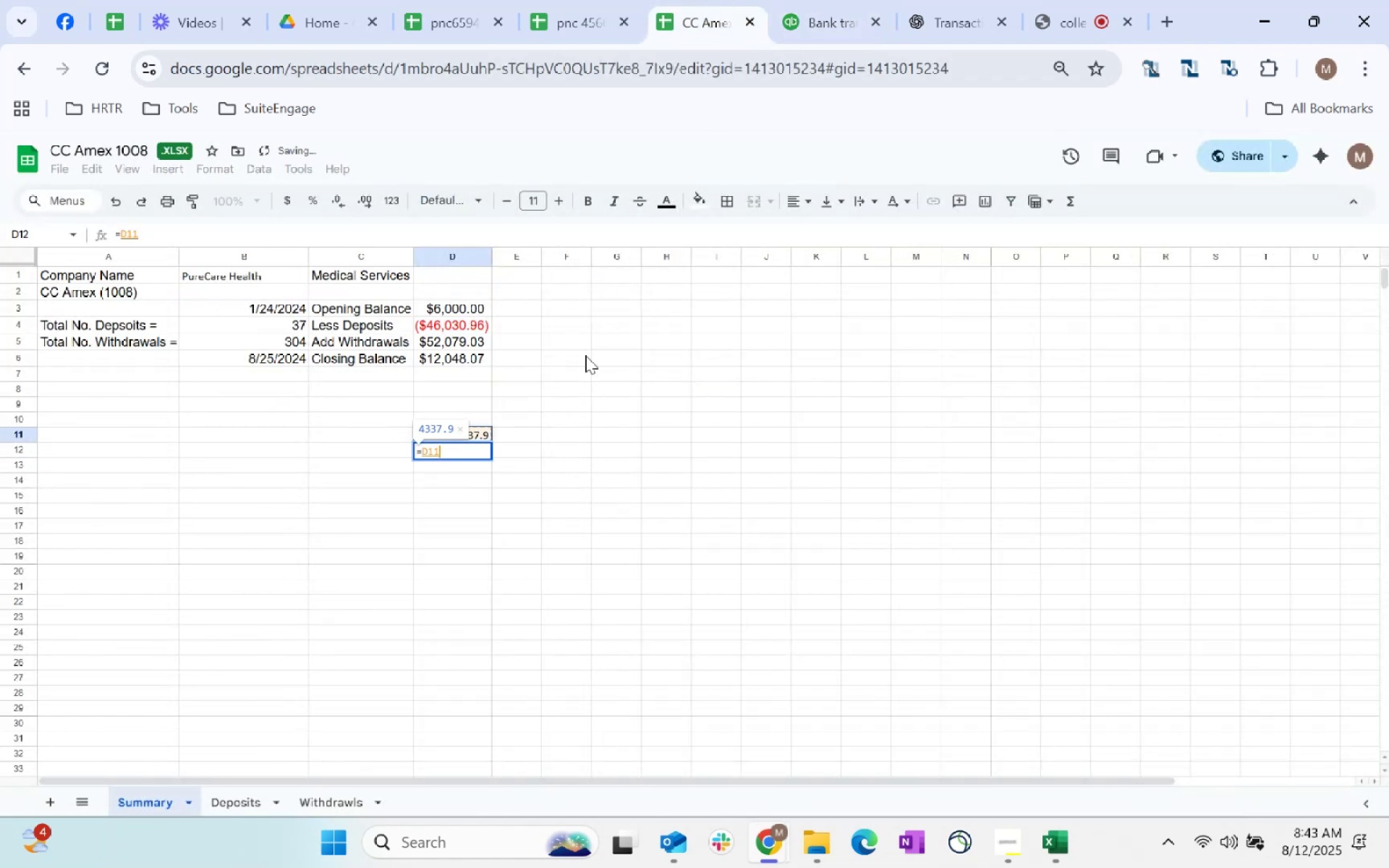 
key(ArrowUp)
 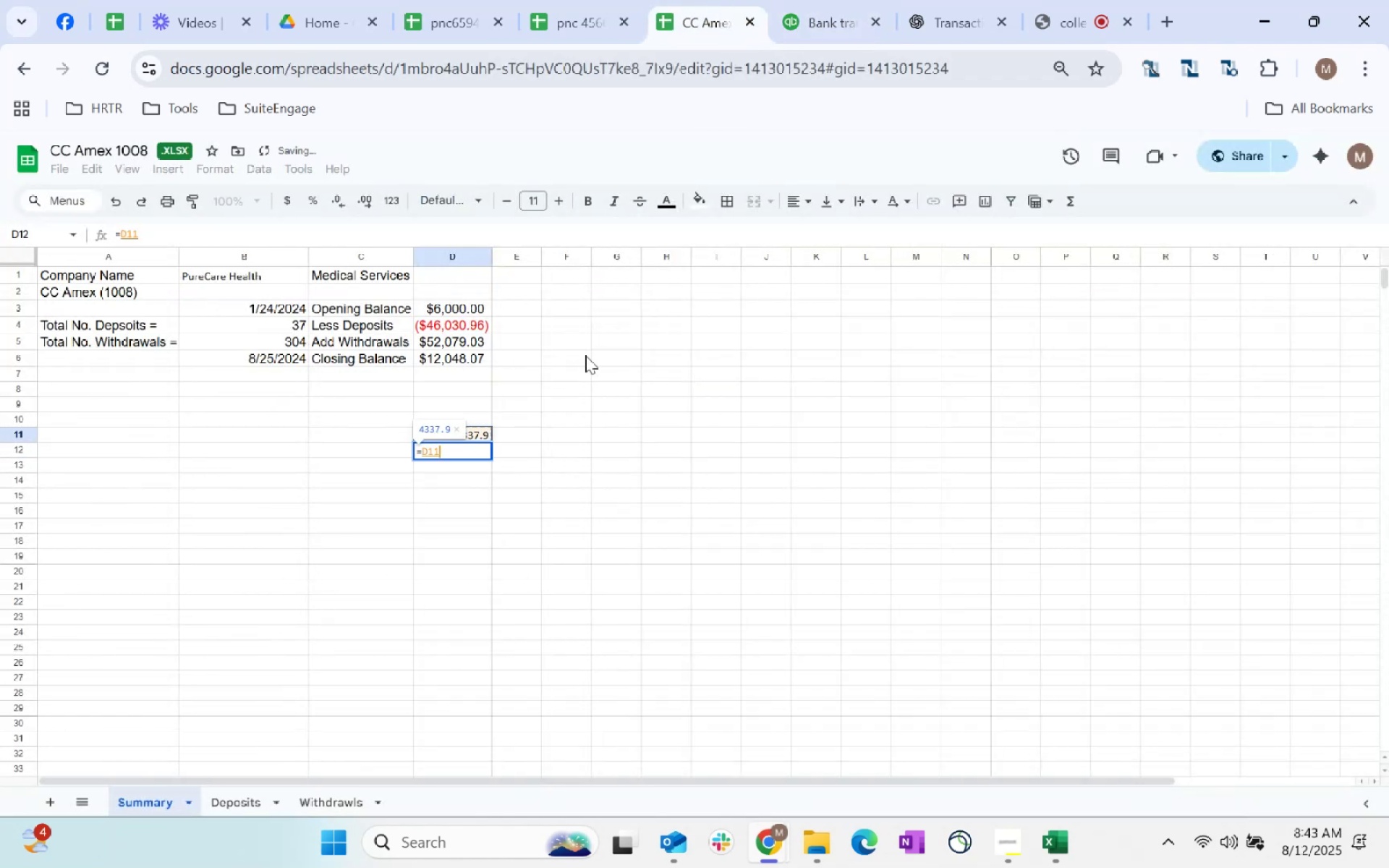 
key(ArrowUp)
 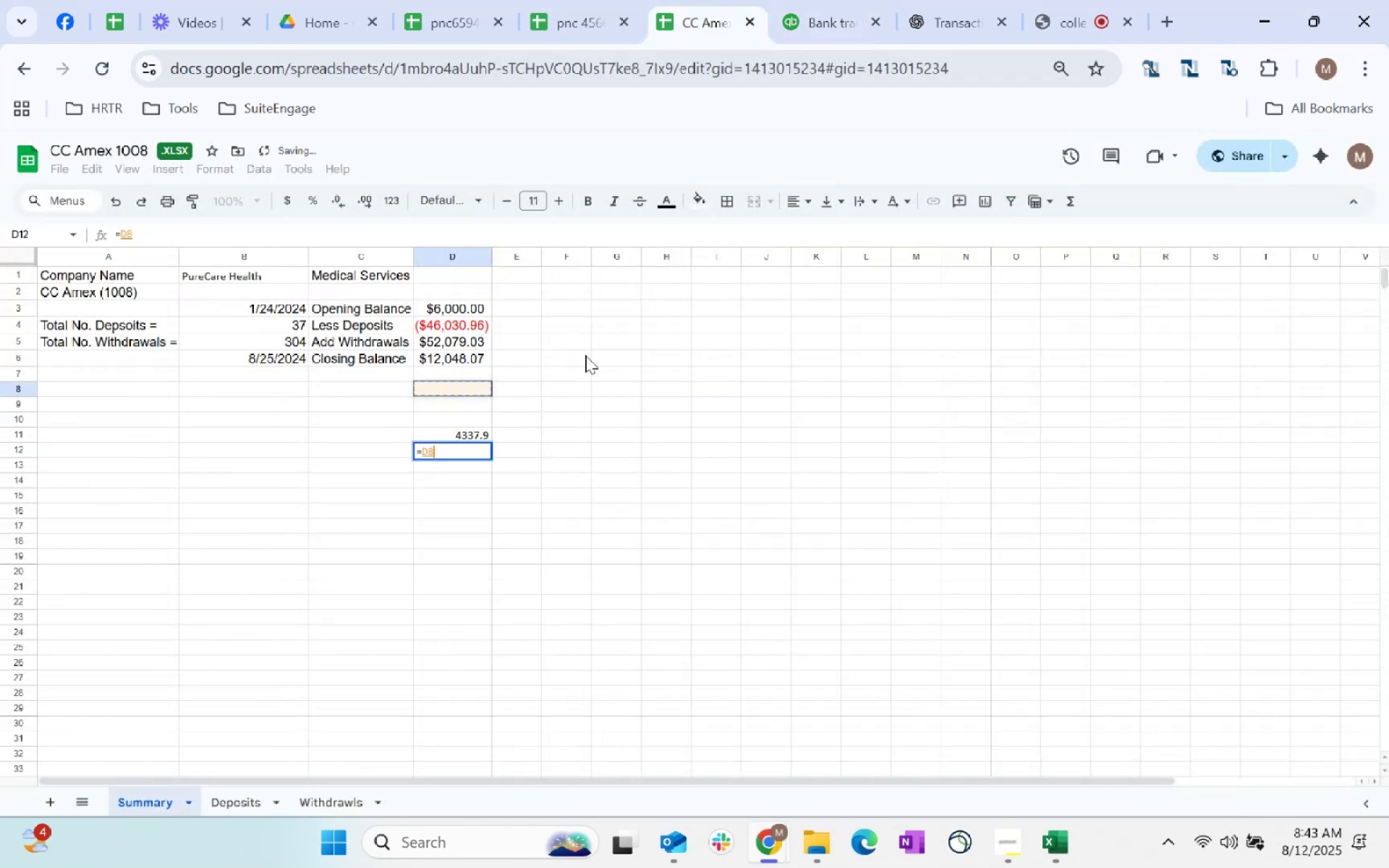 
key(ArrowUp)
 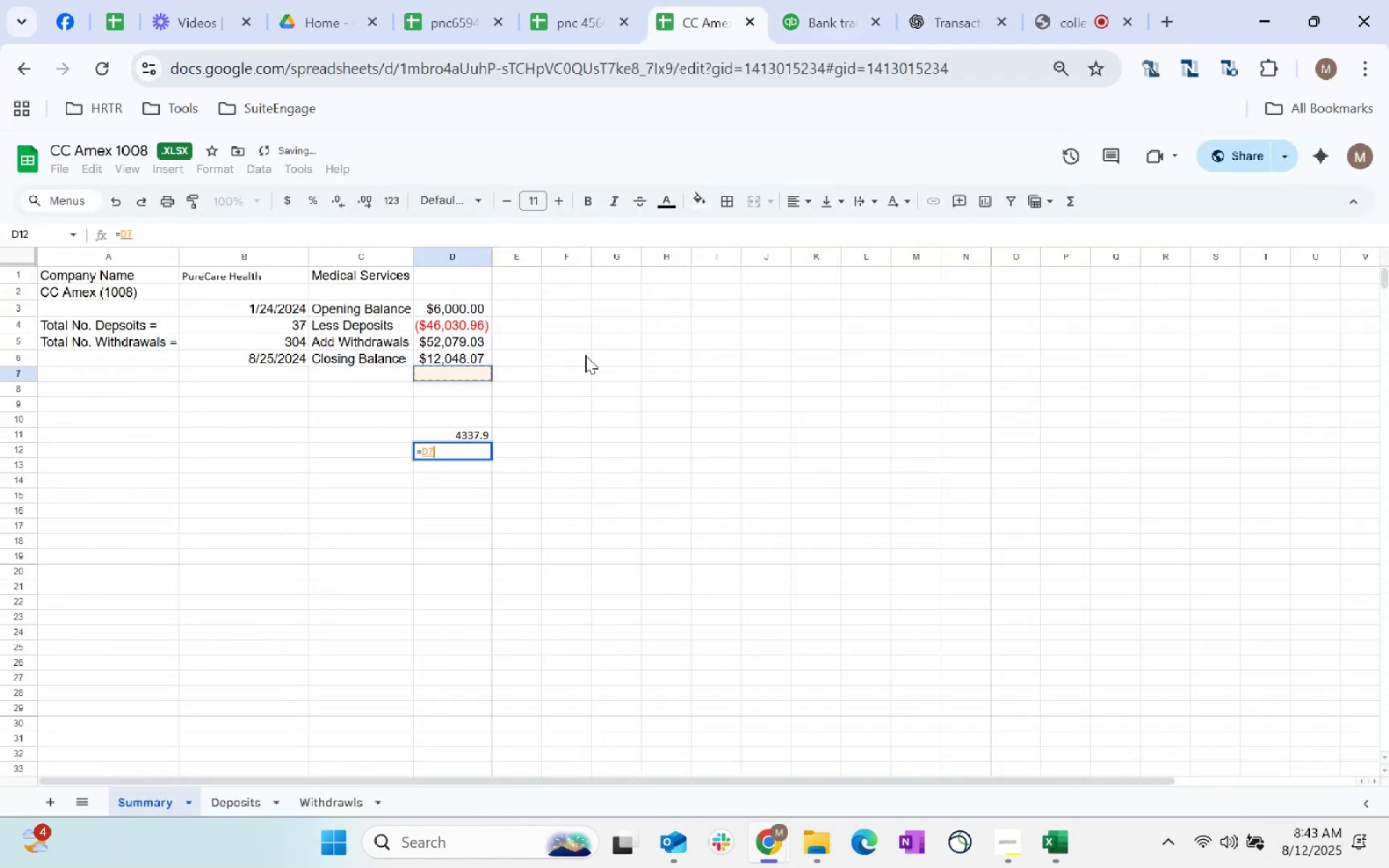 
key(ArrowUp)
 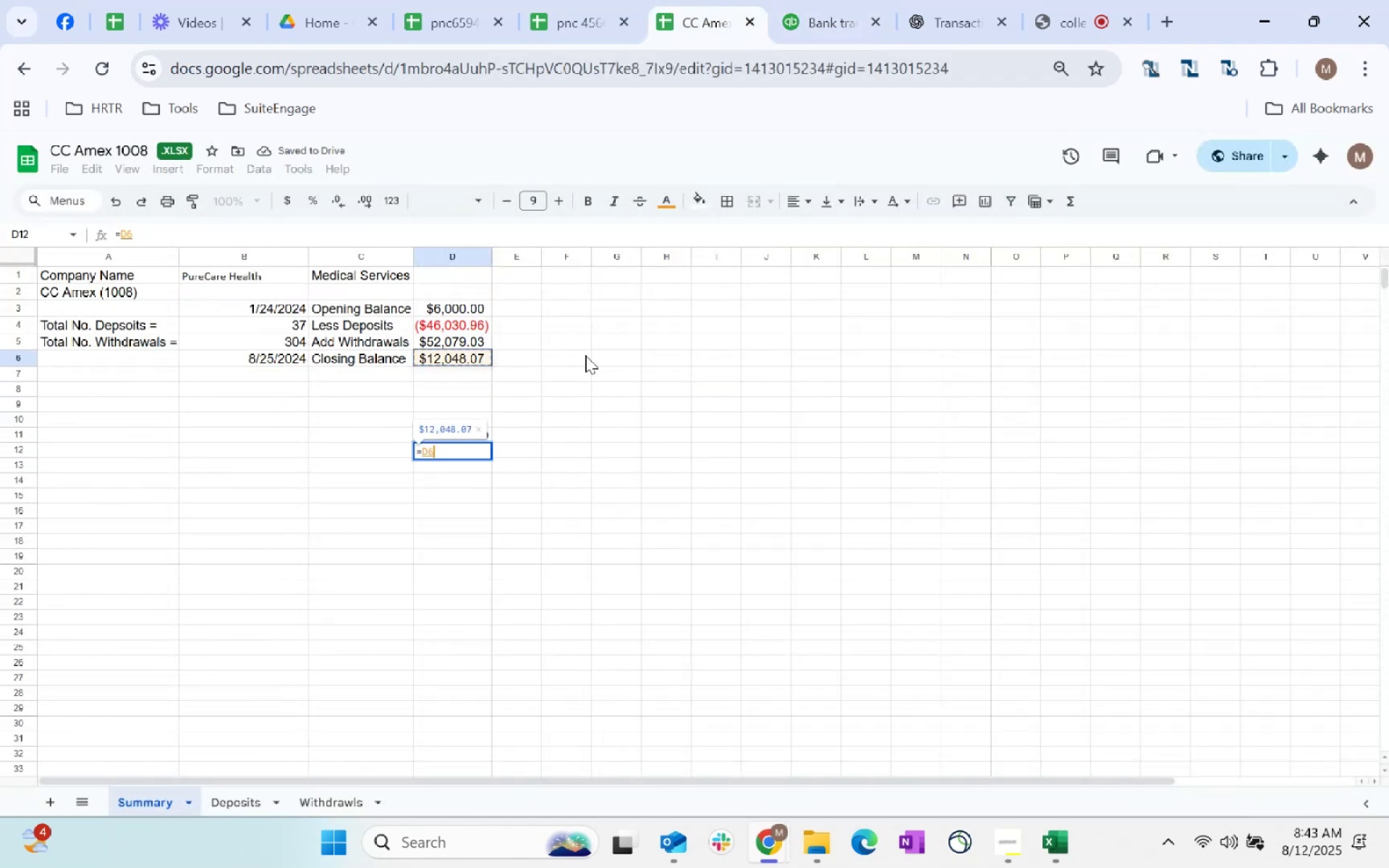 
key(Minus)
 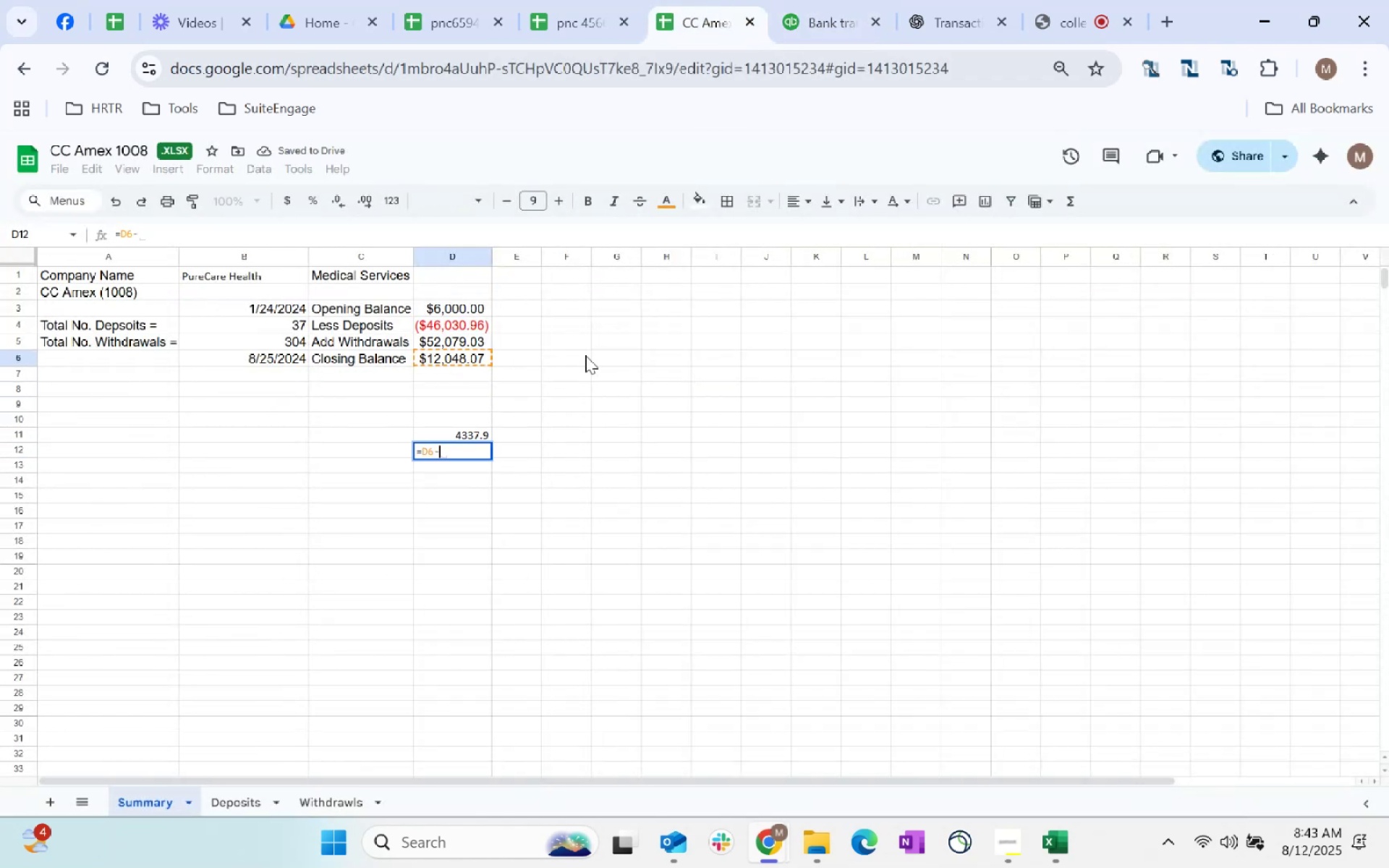 
key(ArrowDown)
 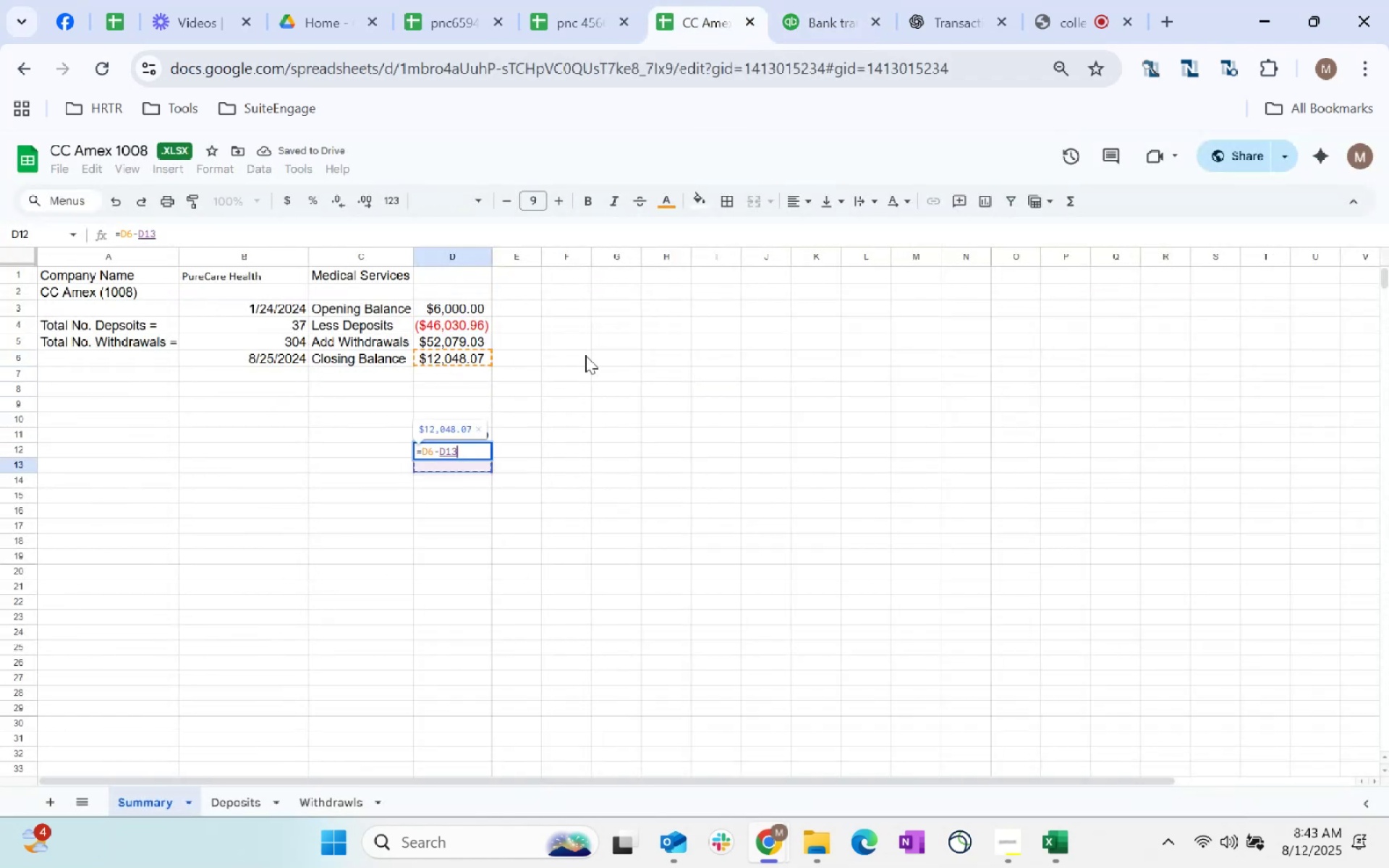 
key(ArrowDown)
 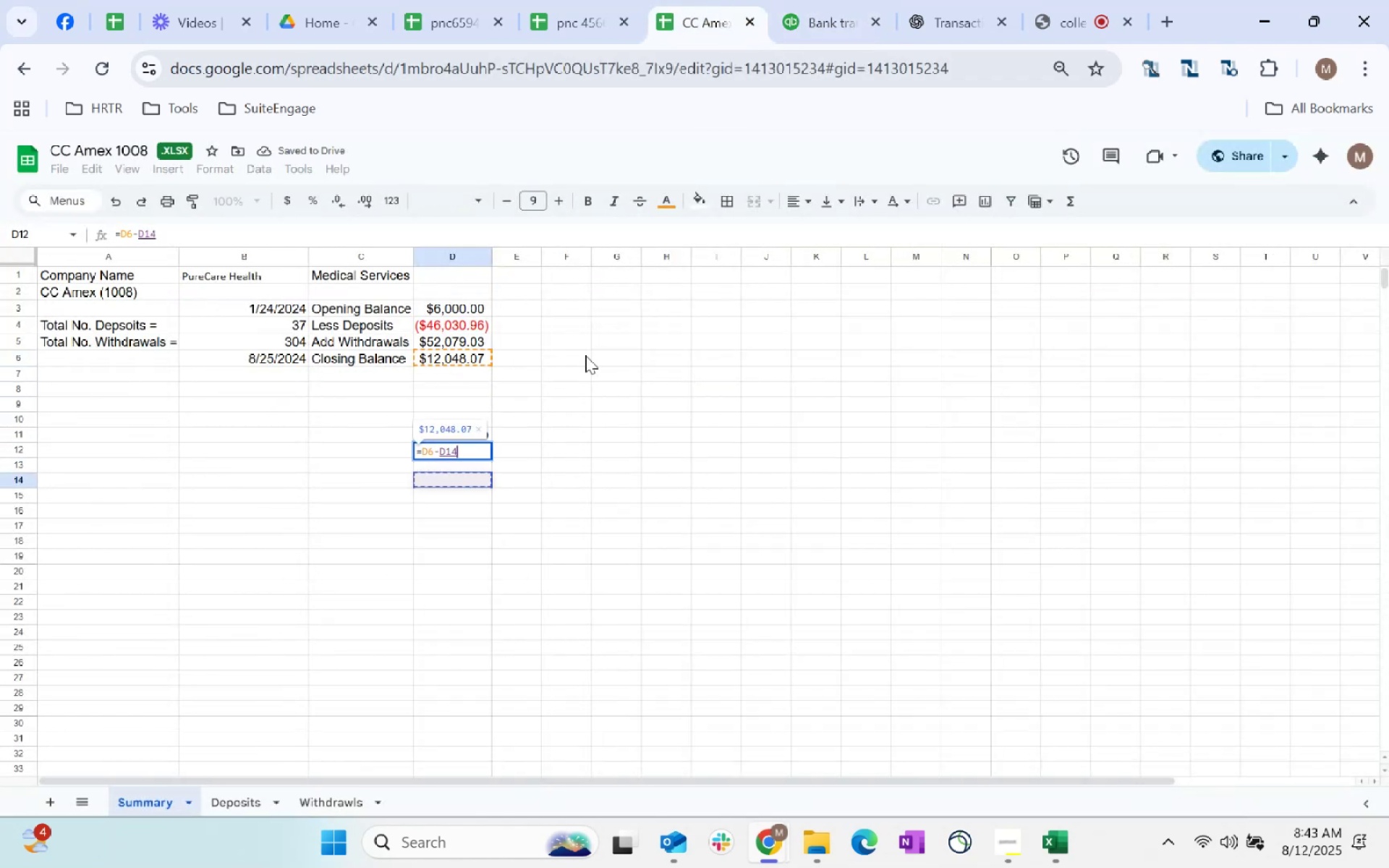 
key(ArrowUp)
 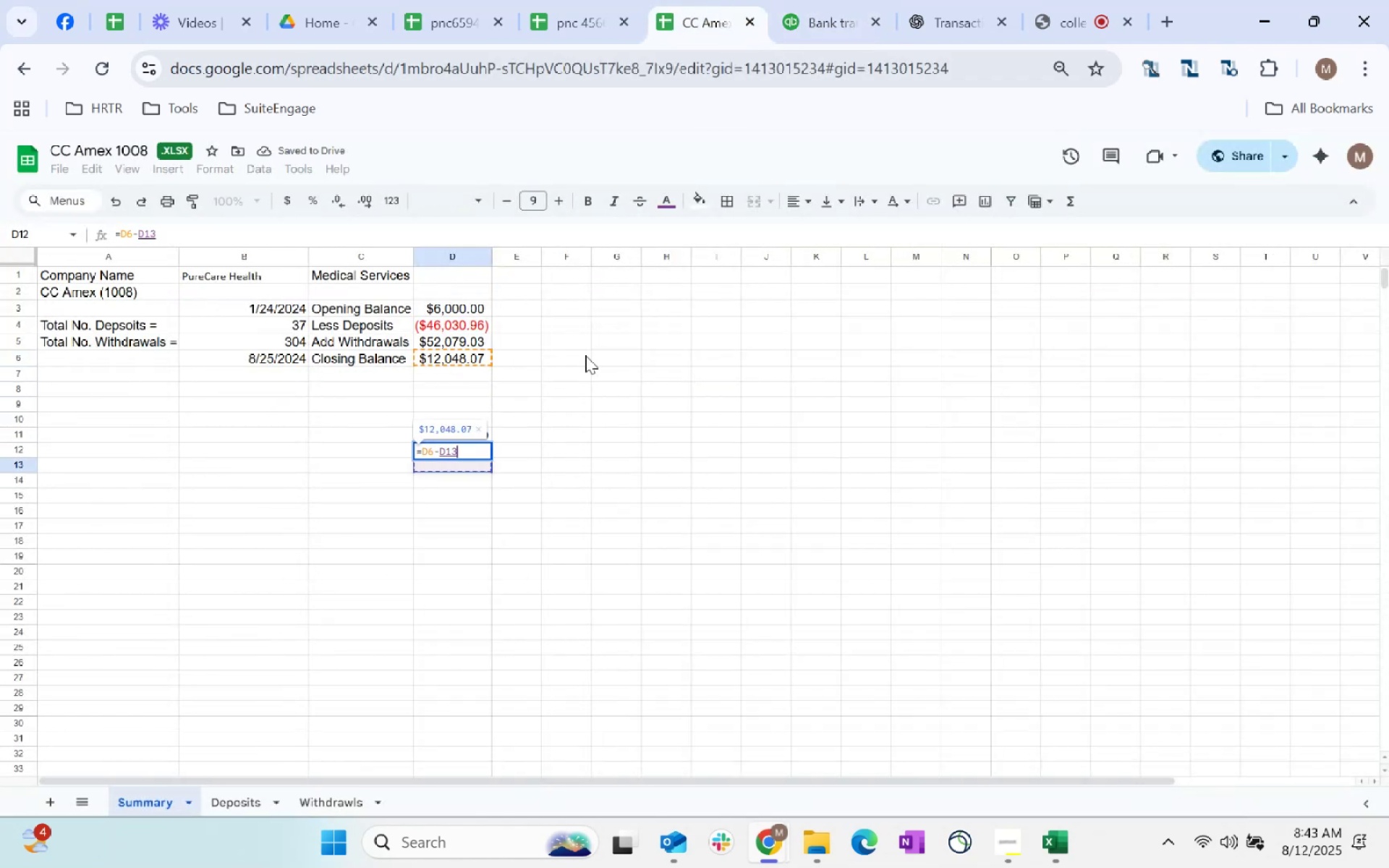 
key(ArrowUp)
 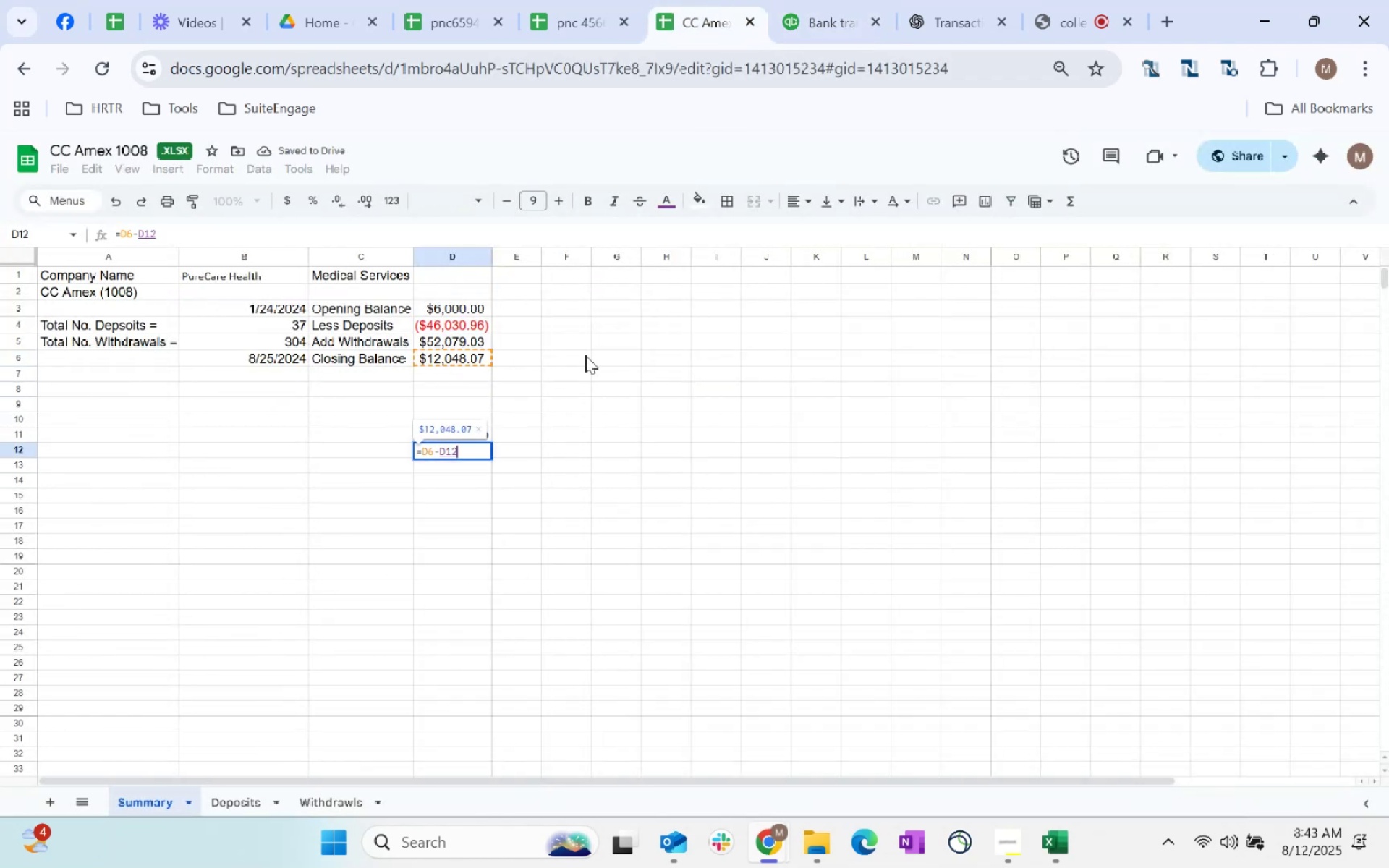 
key(ArrowUp)
 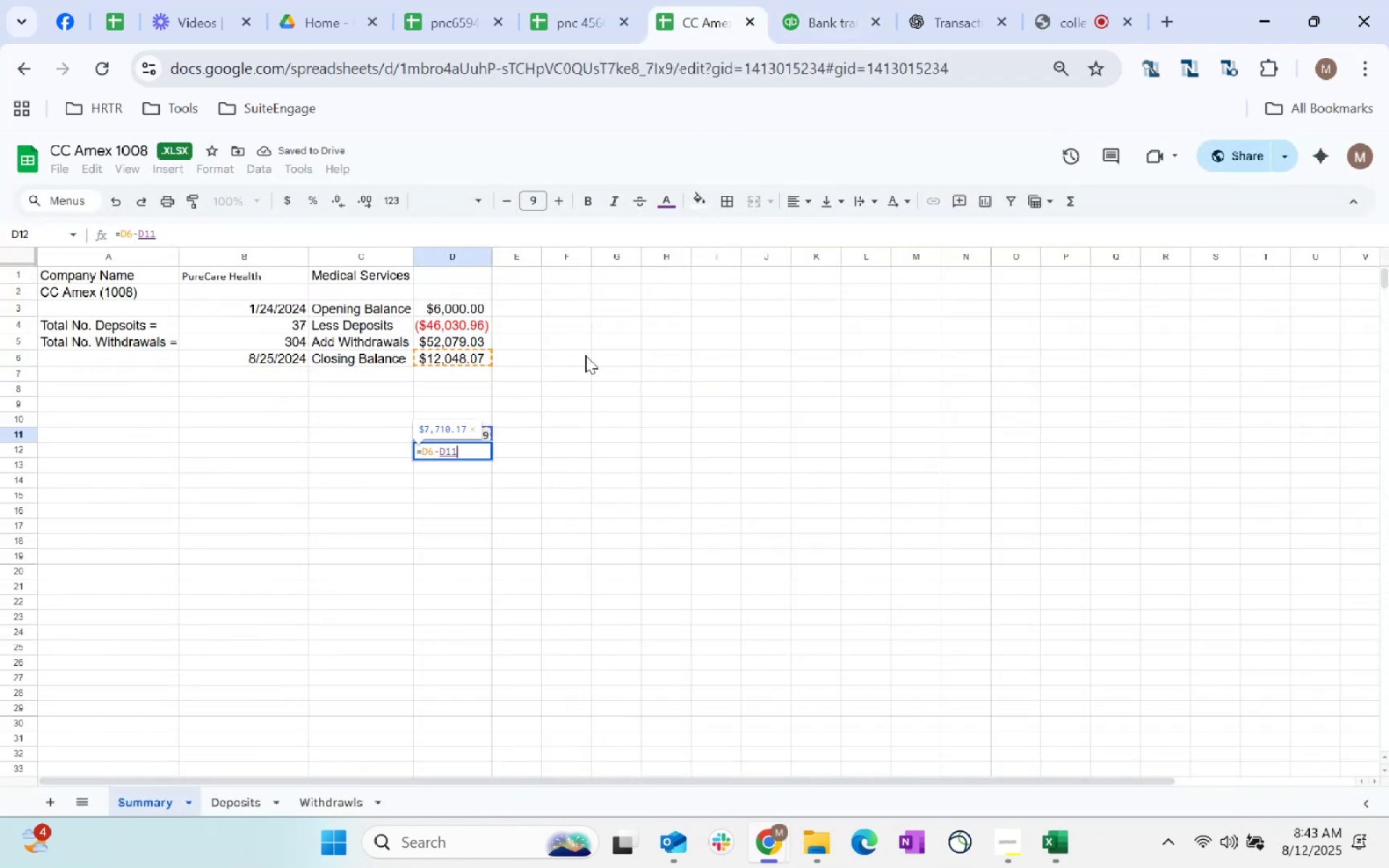 
key(ArrowUp)
 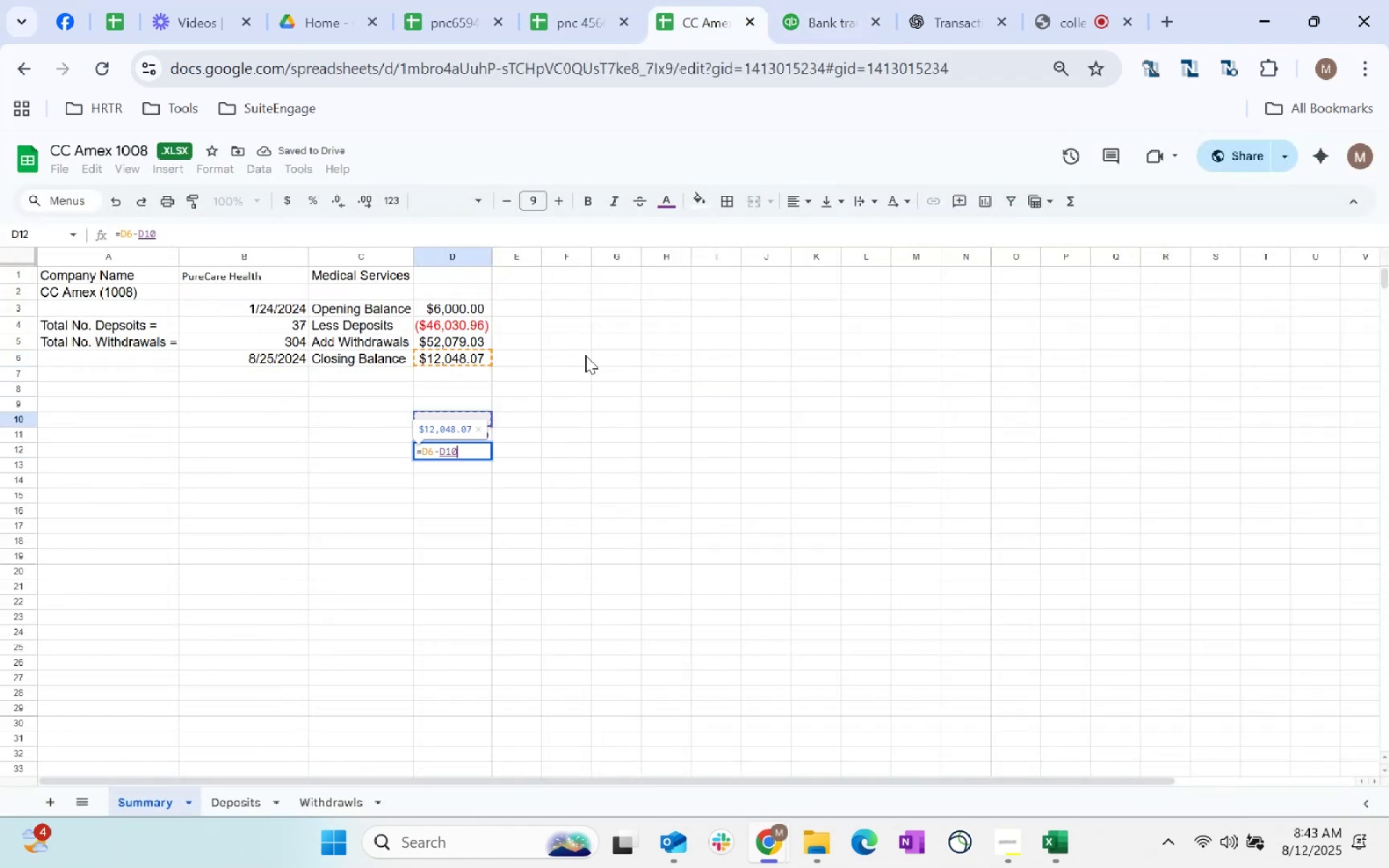 
key(ArrowDown)
 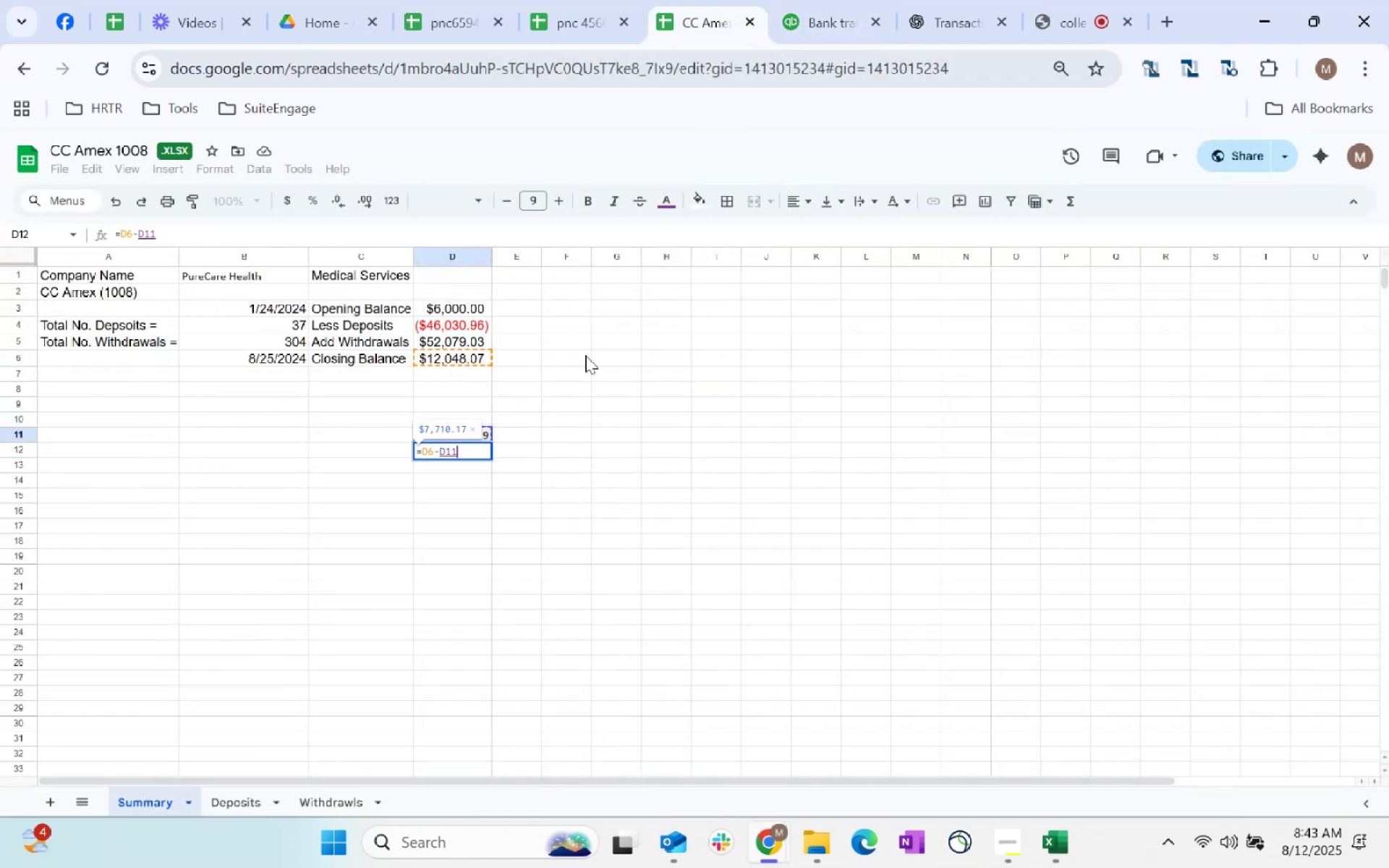 
key(Enter)
 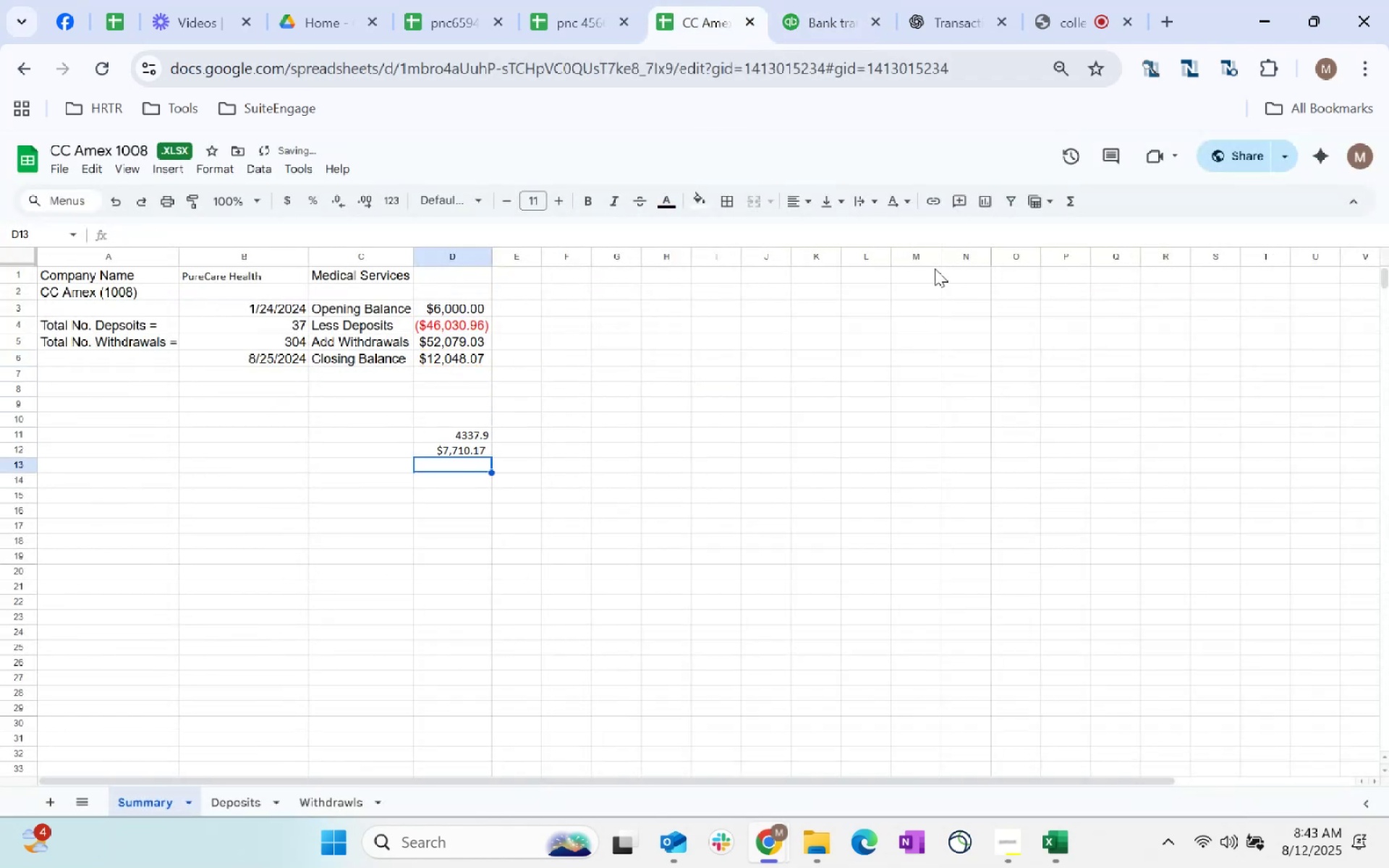 
left_click([810, 9])
 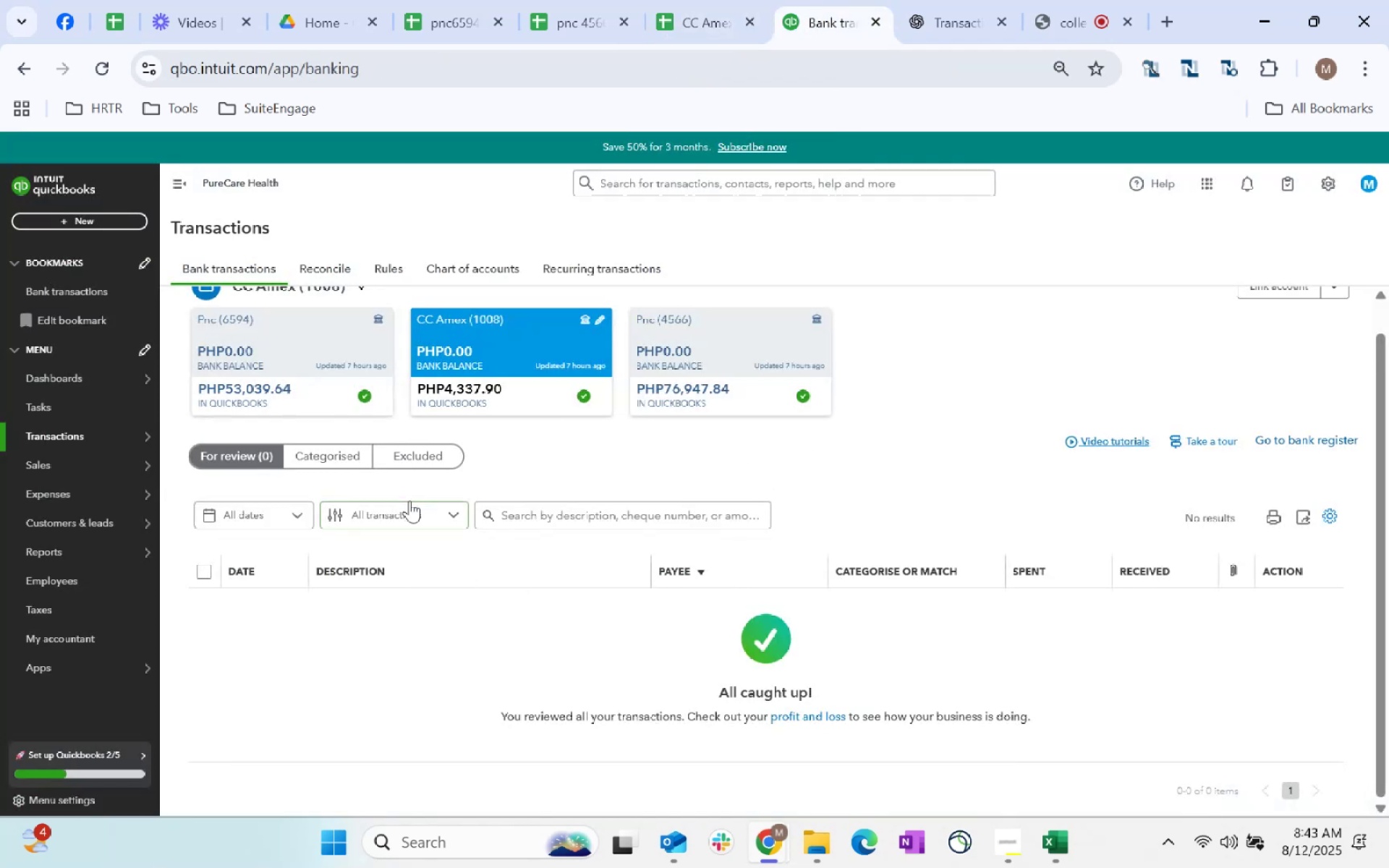 
left_click([346, 449])
 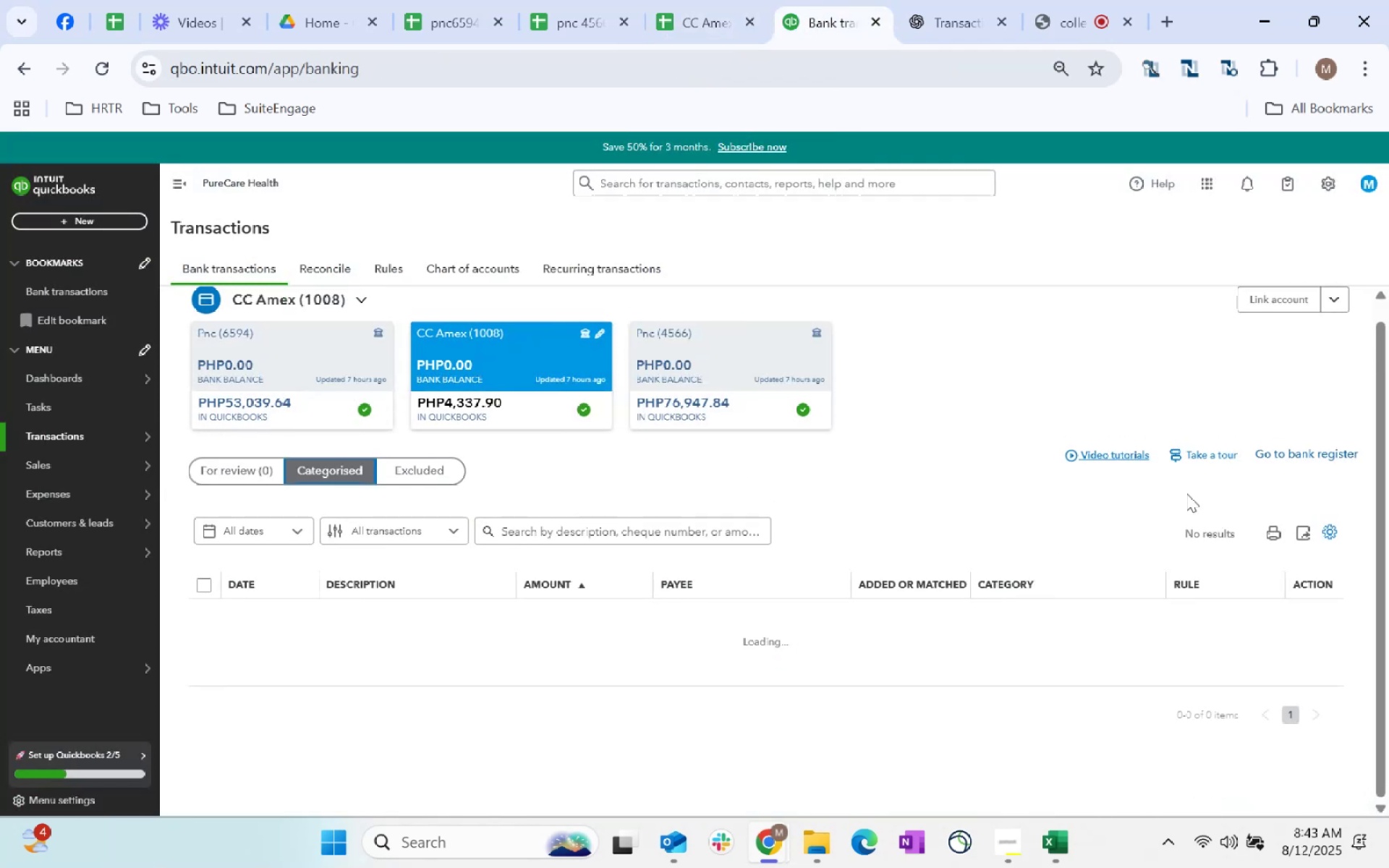 
scroll: coordinate [974, 722], scroll_direction: down, amount: 35.0
 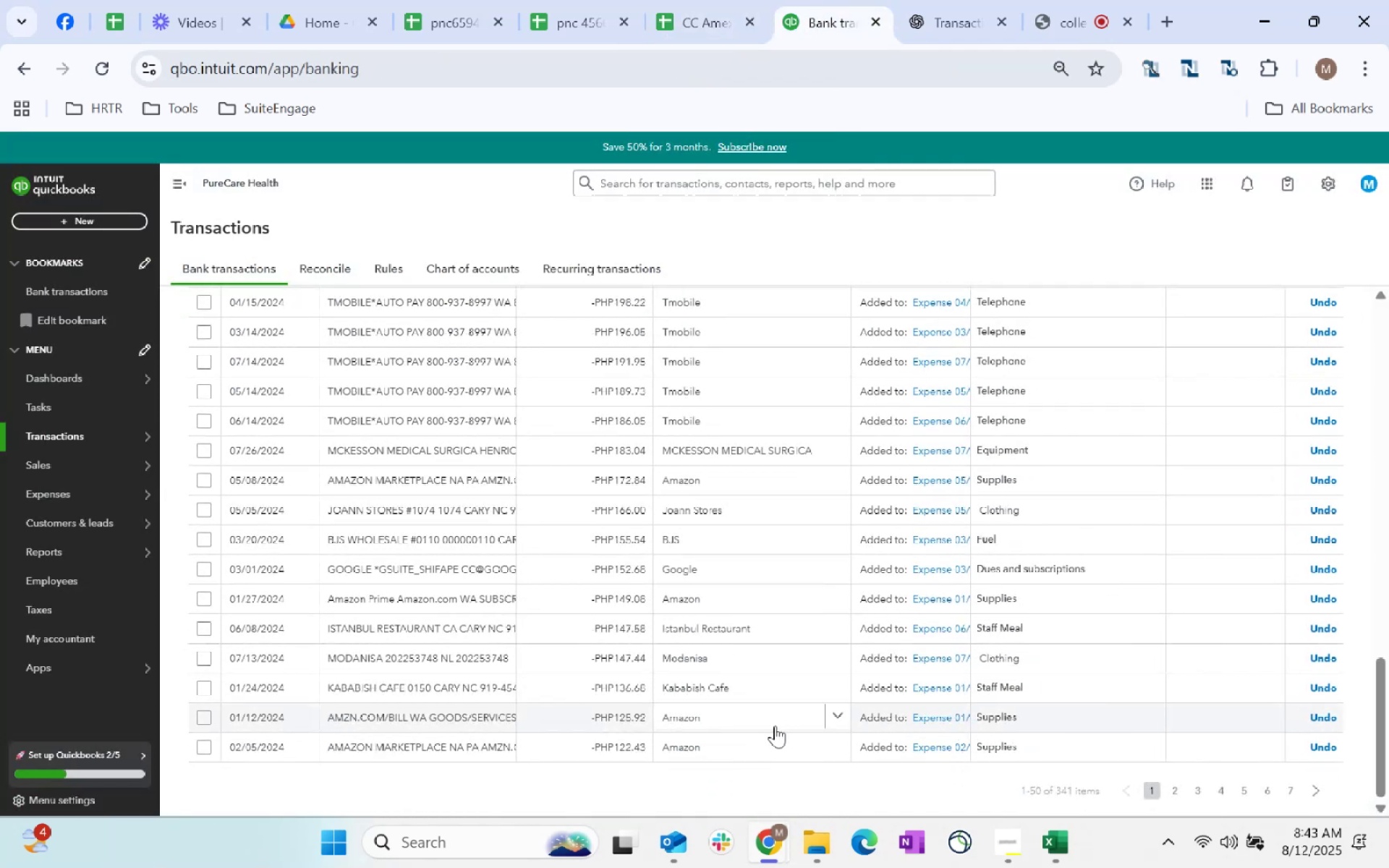 
scroll: coordinate [772, 727], scroll_direction: up, amount: 21.0
 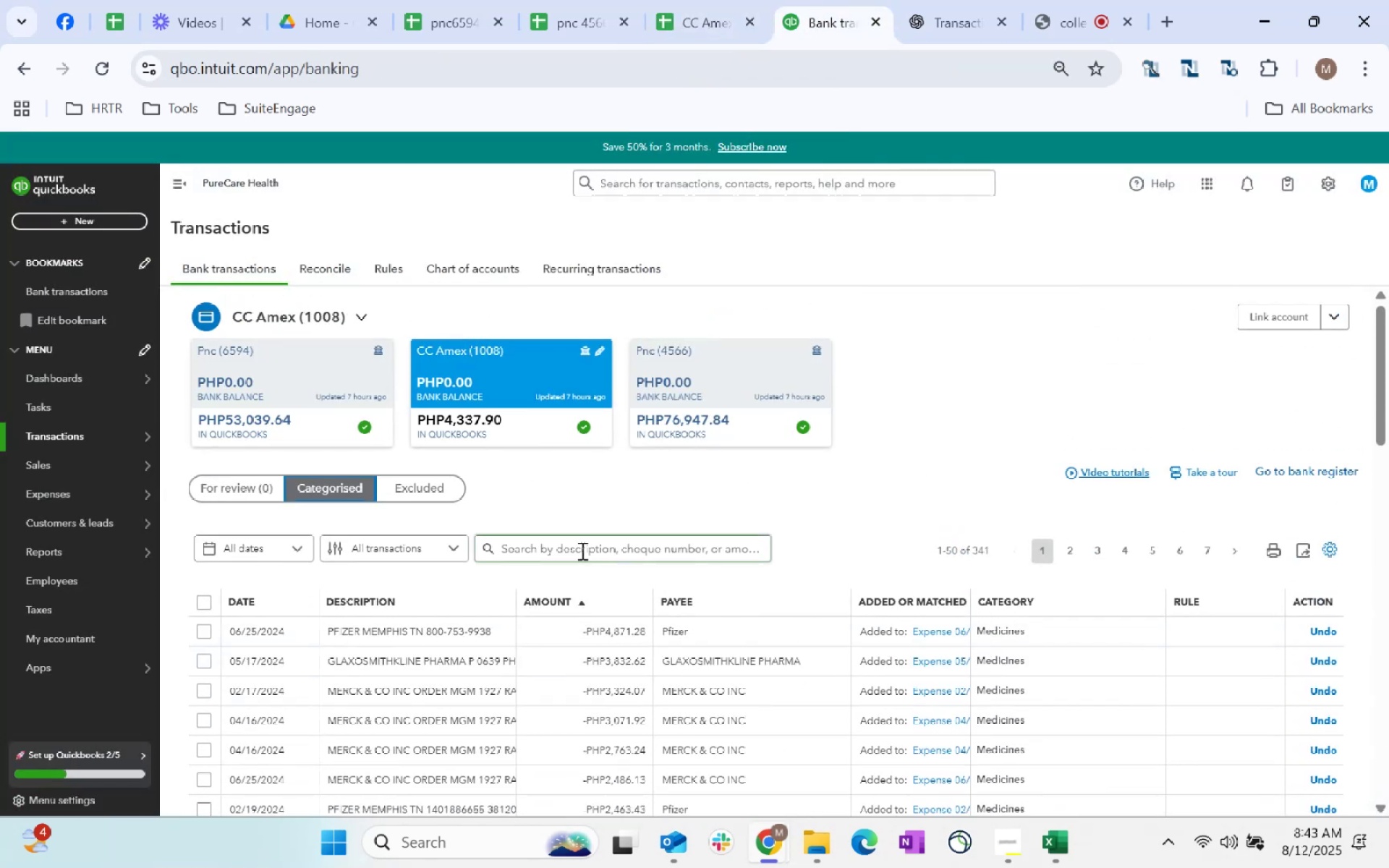 
left_click([581, 550])
 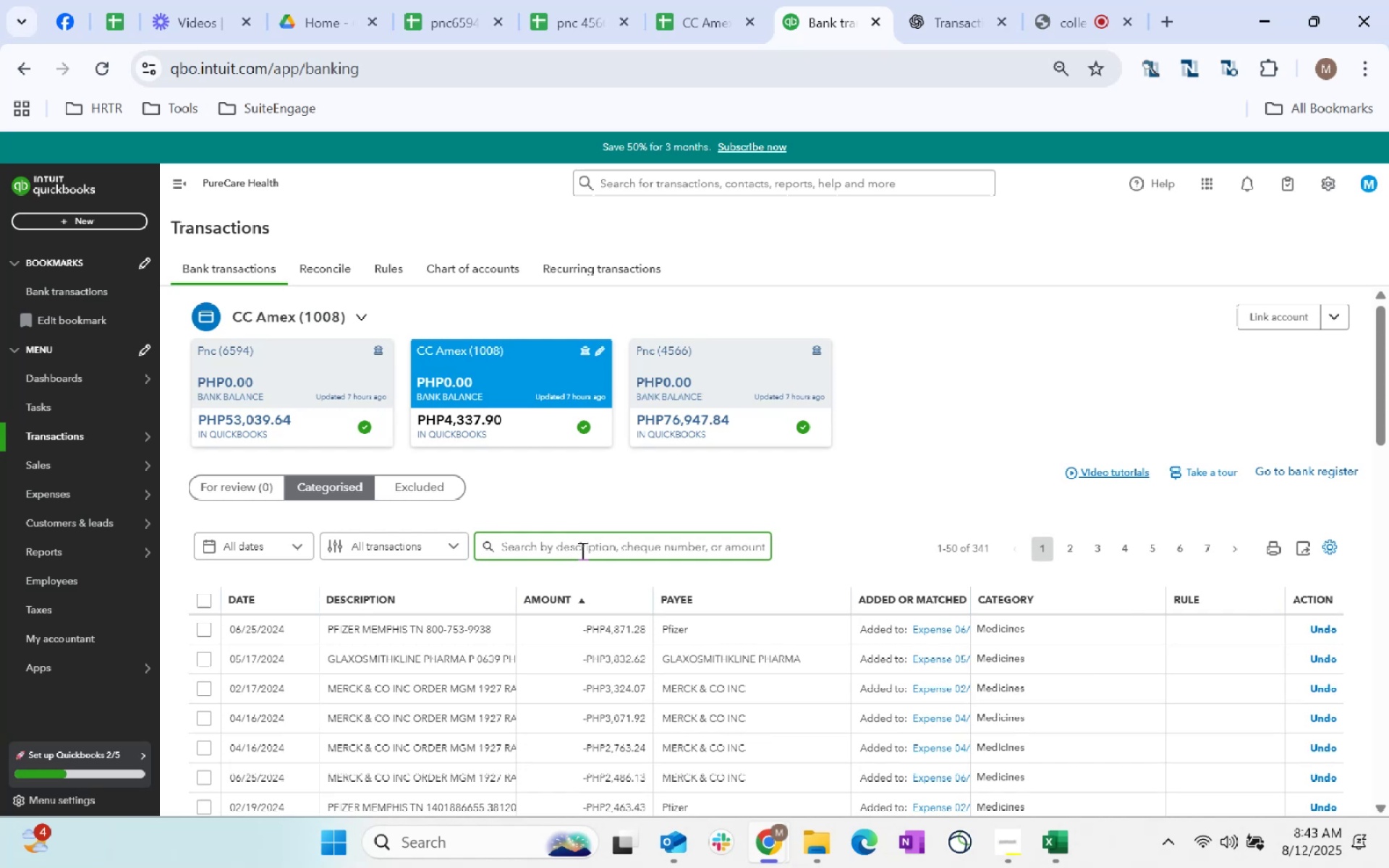 
type(Amex payment)
 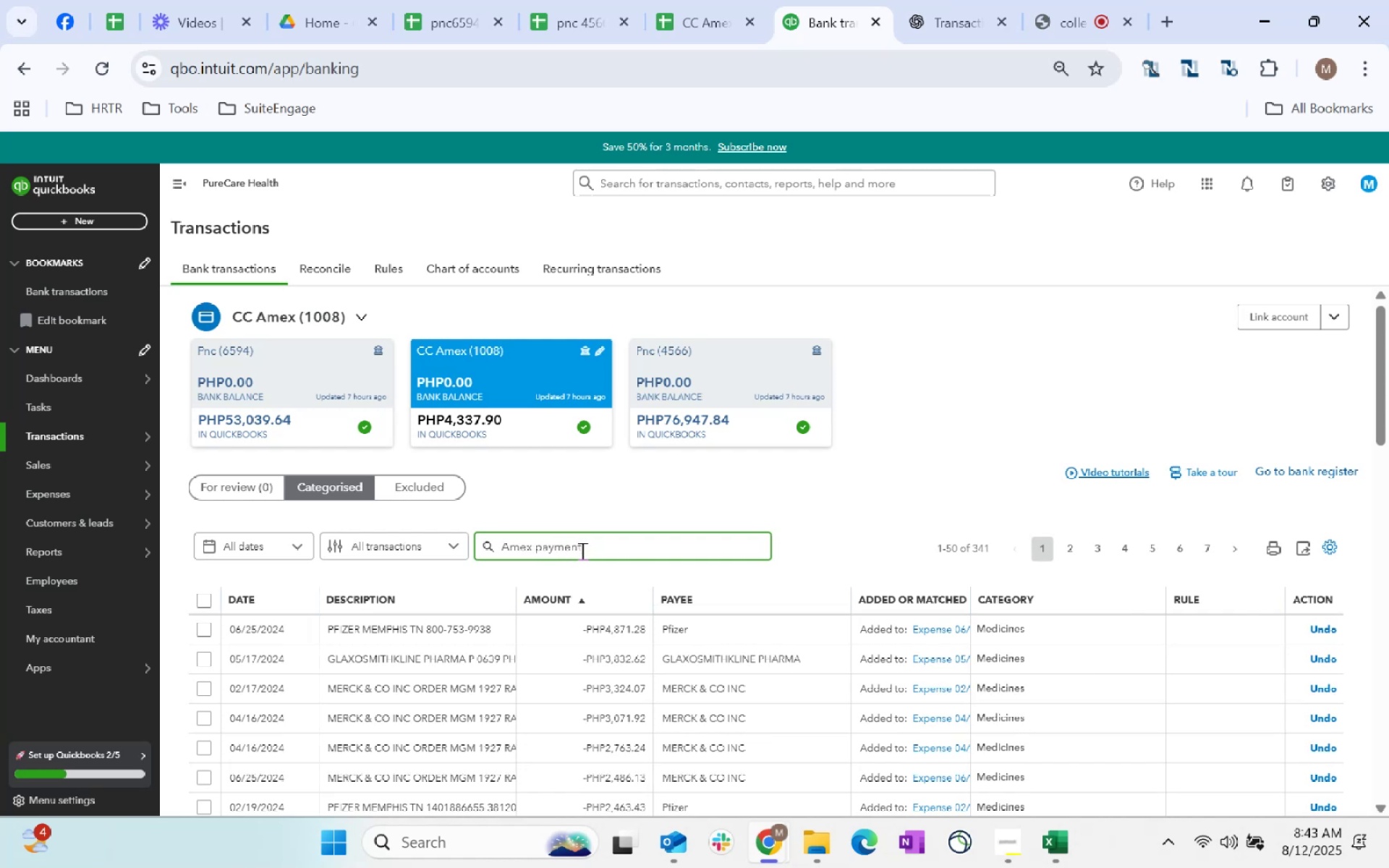 
key(Enter)
 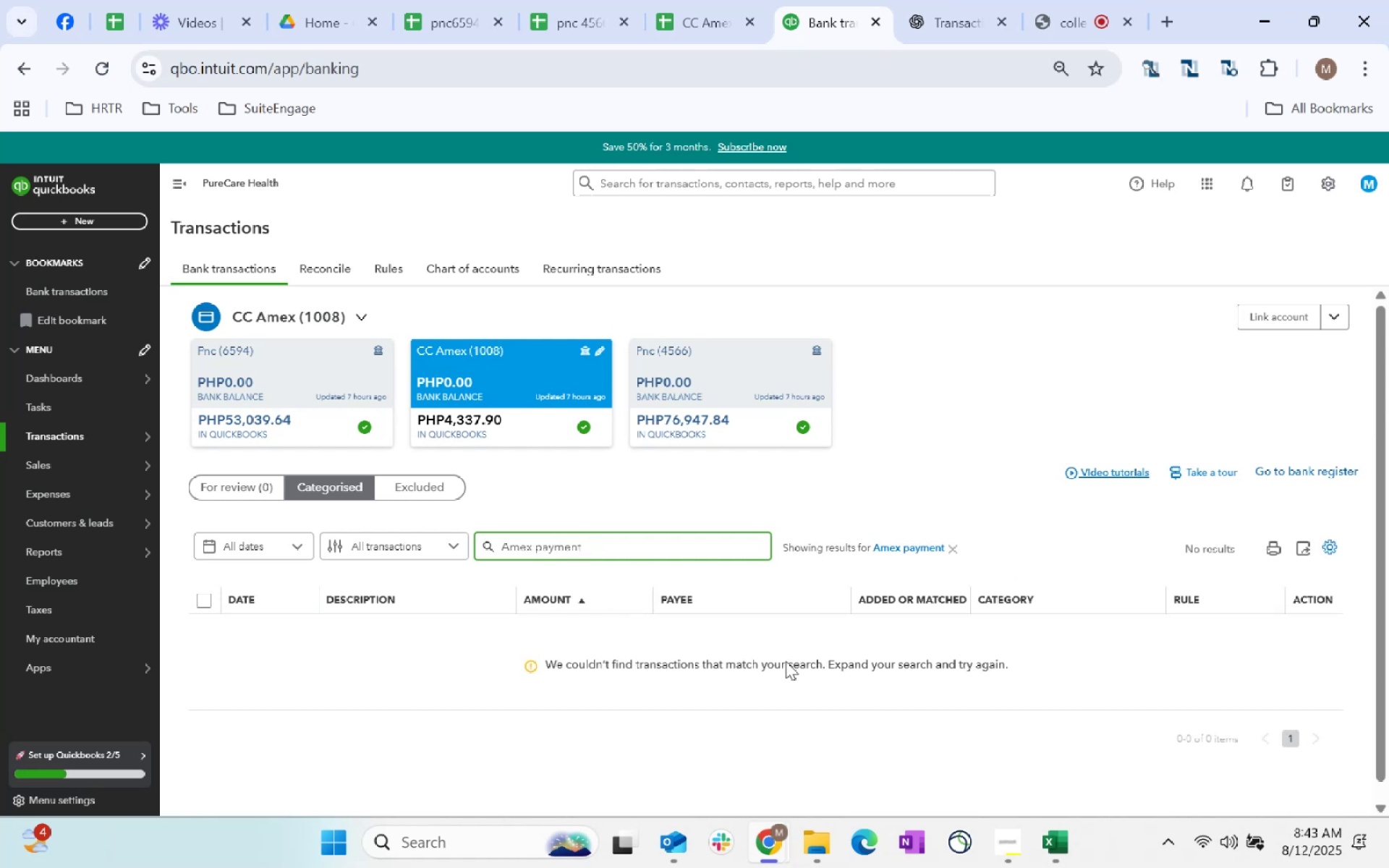 
key(Backspace)
key(Backspace)
key(Backspace)
key(Backspace)
type(Payment)
 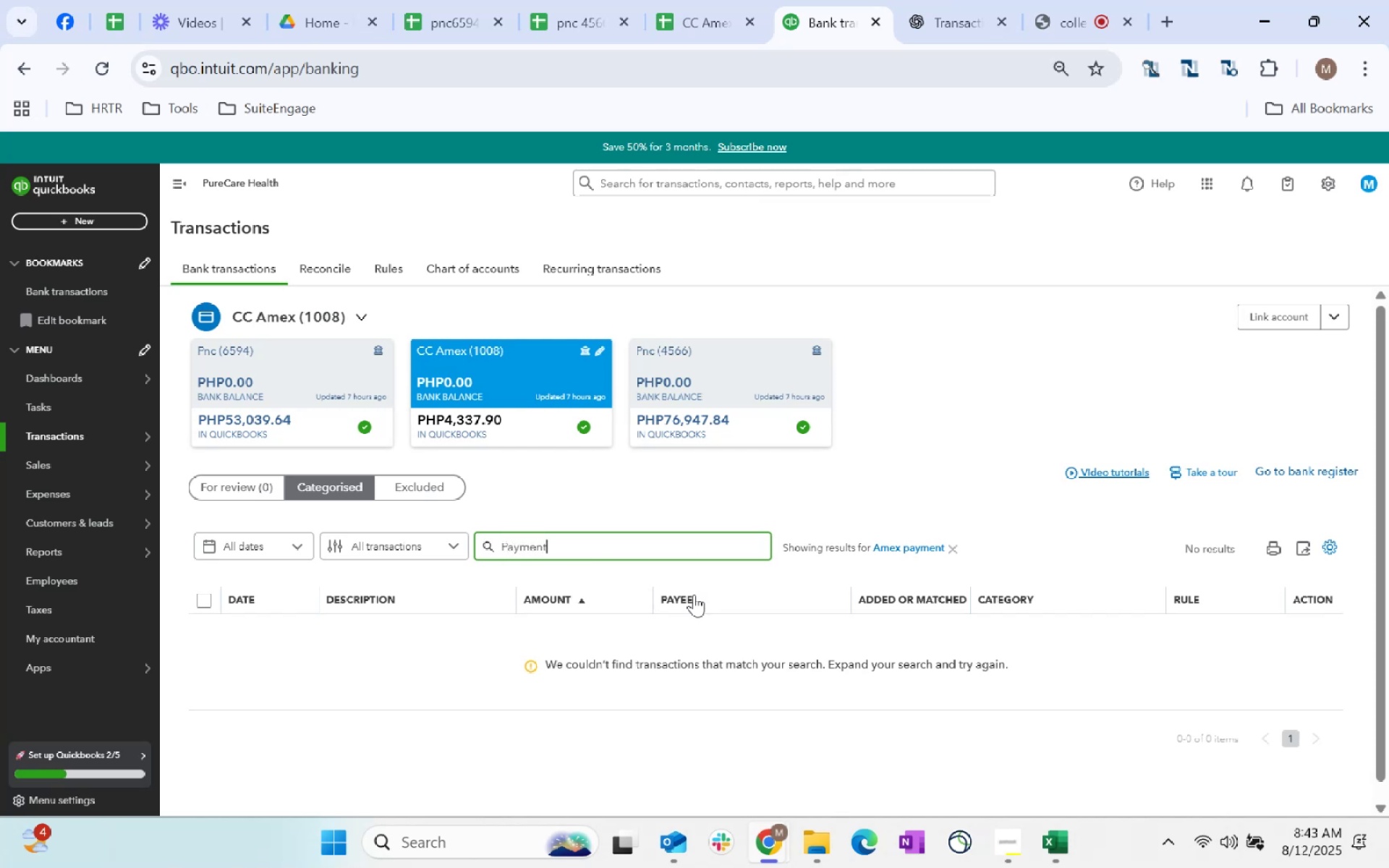 
left_click([958, 552])
 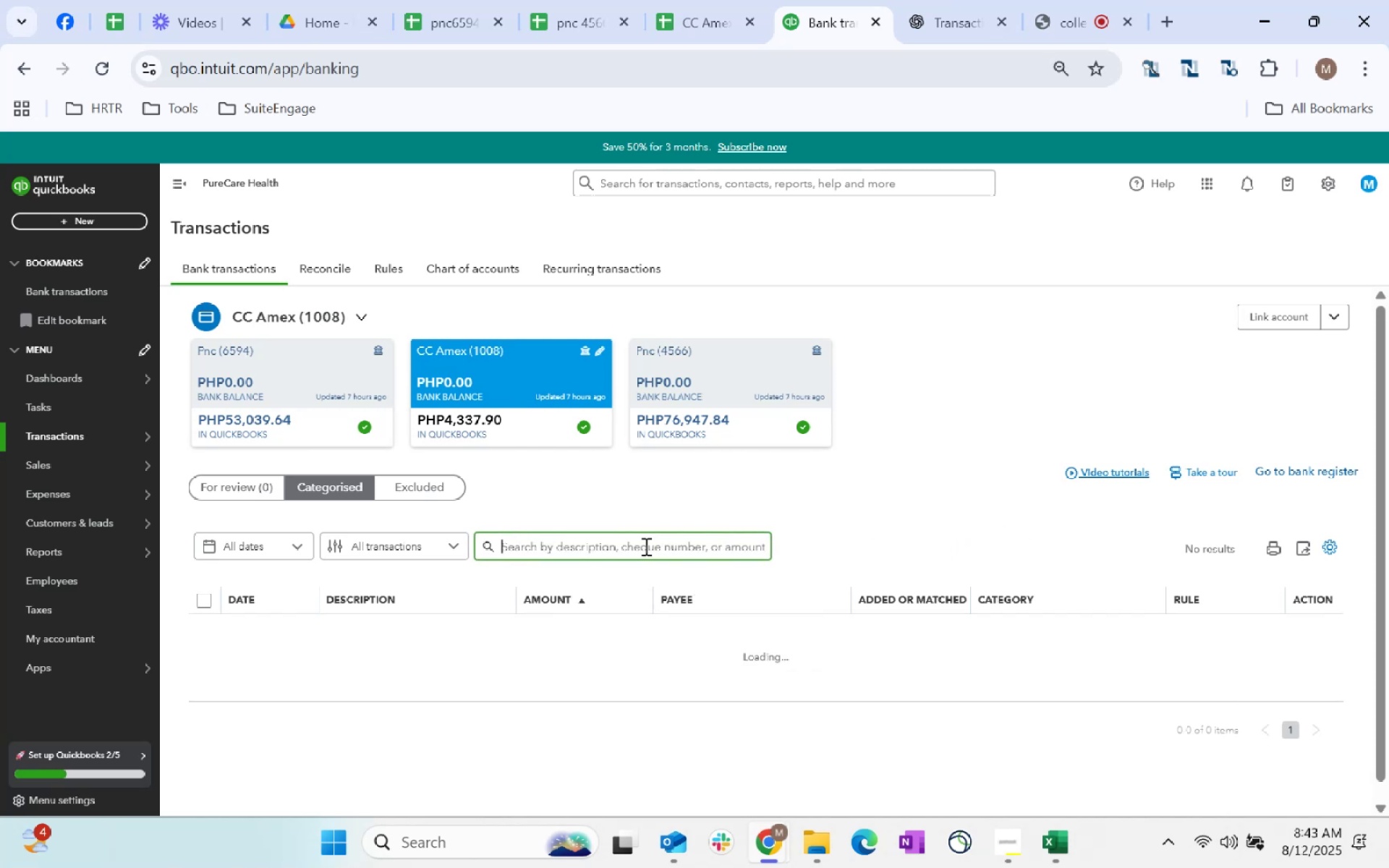 
left_click([636, 547])
 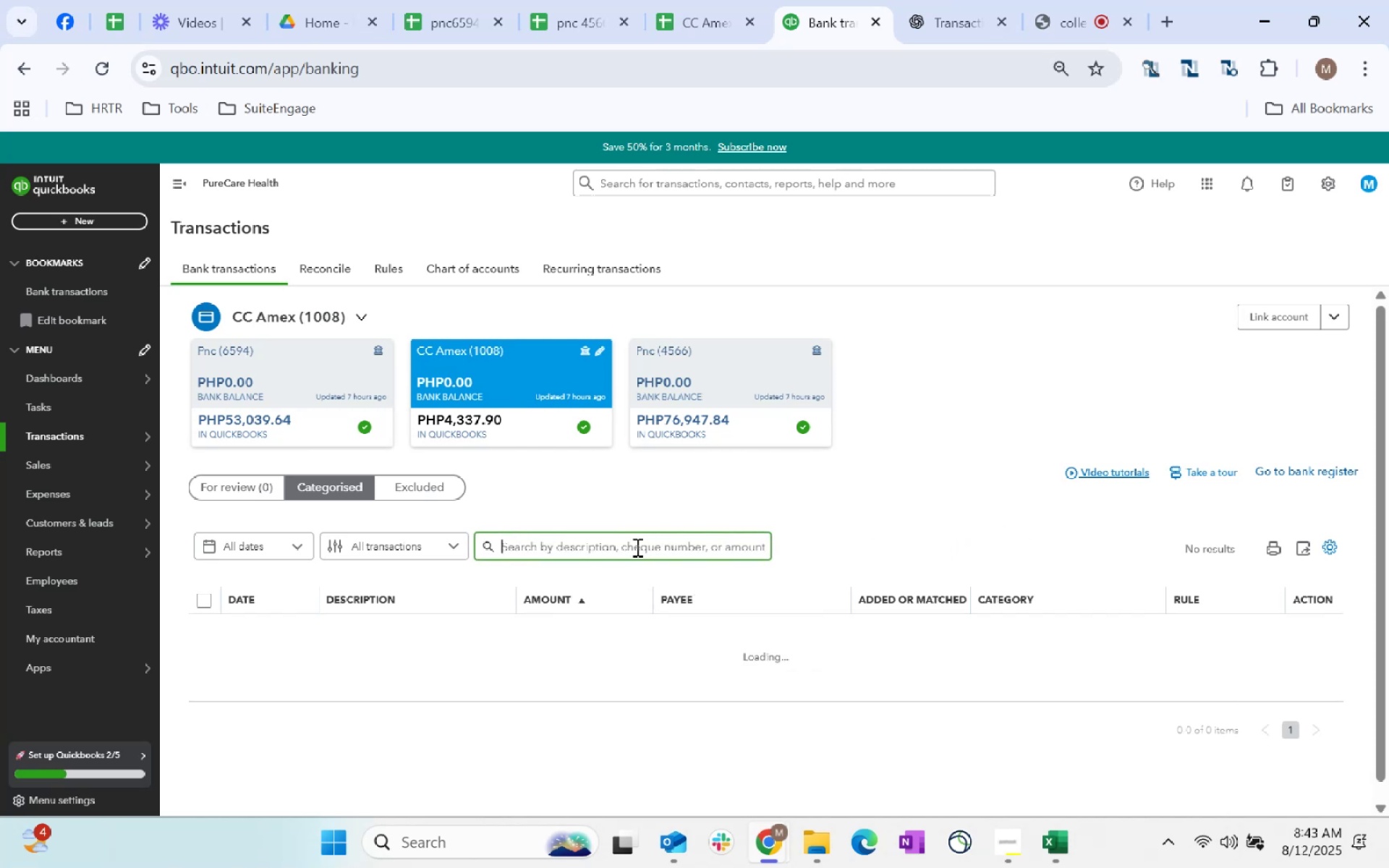 
type(Payment)
 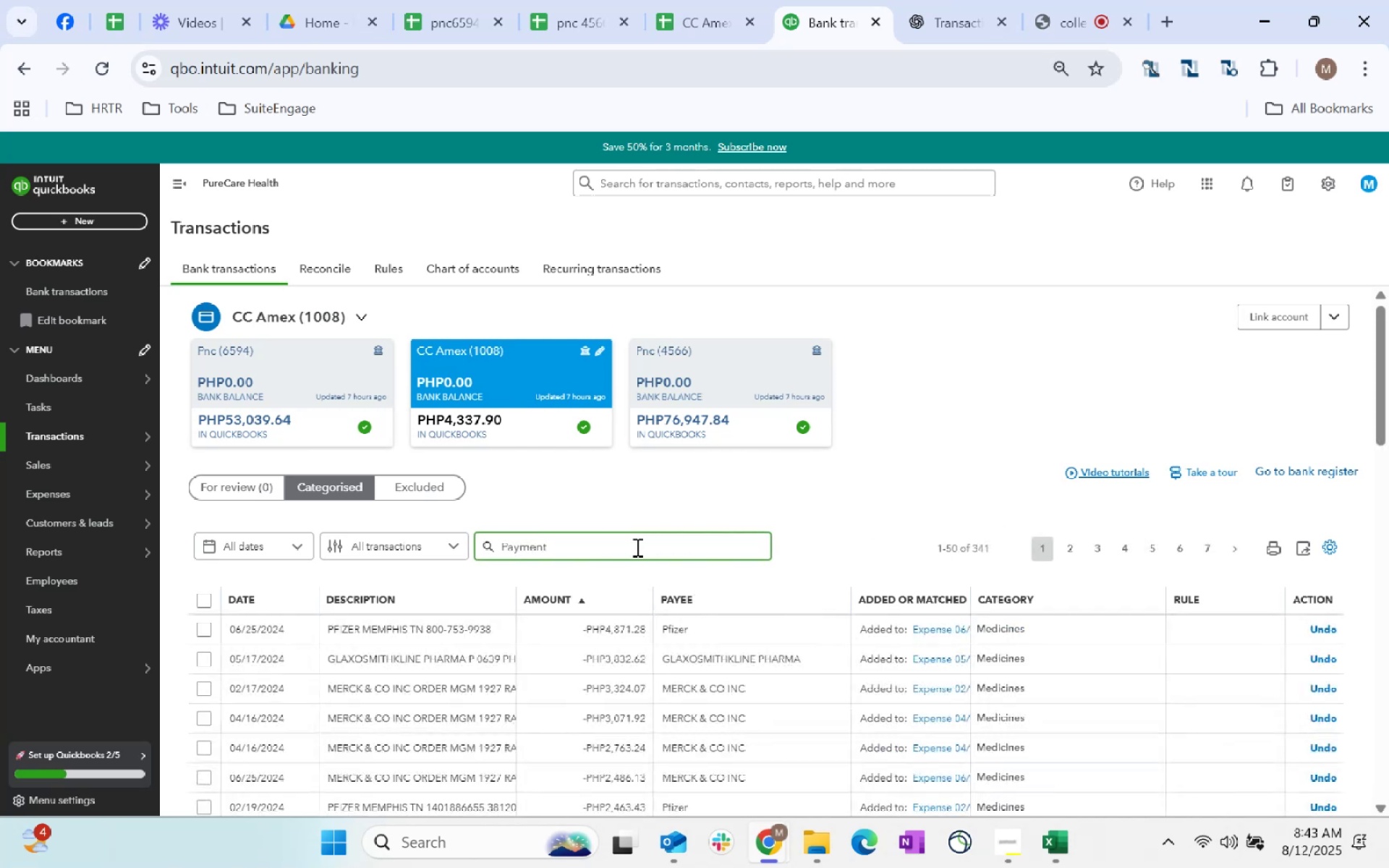 
key(Enter)
 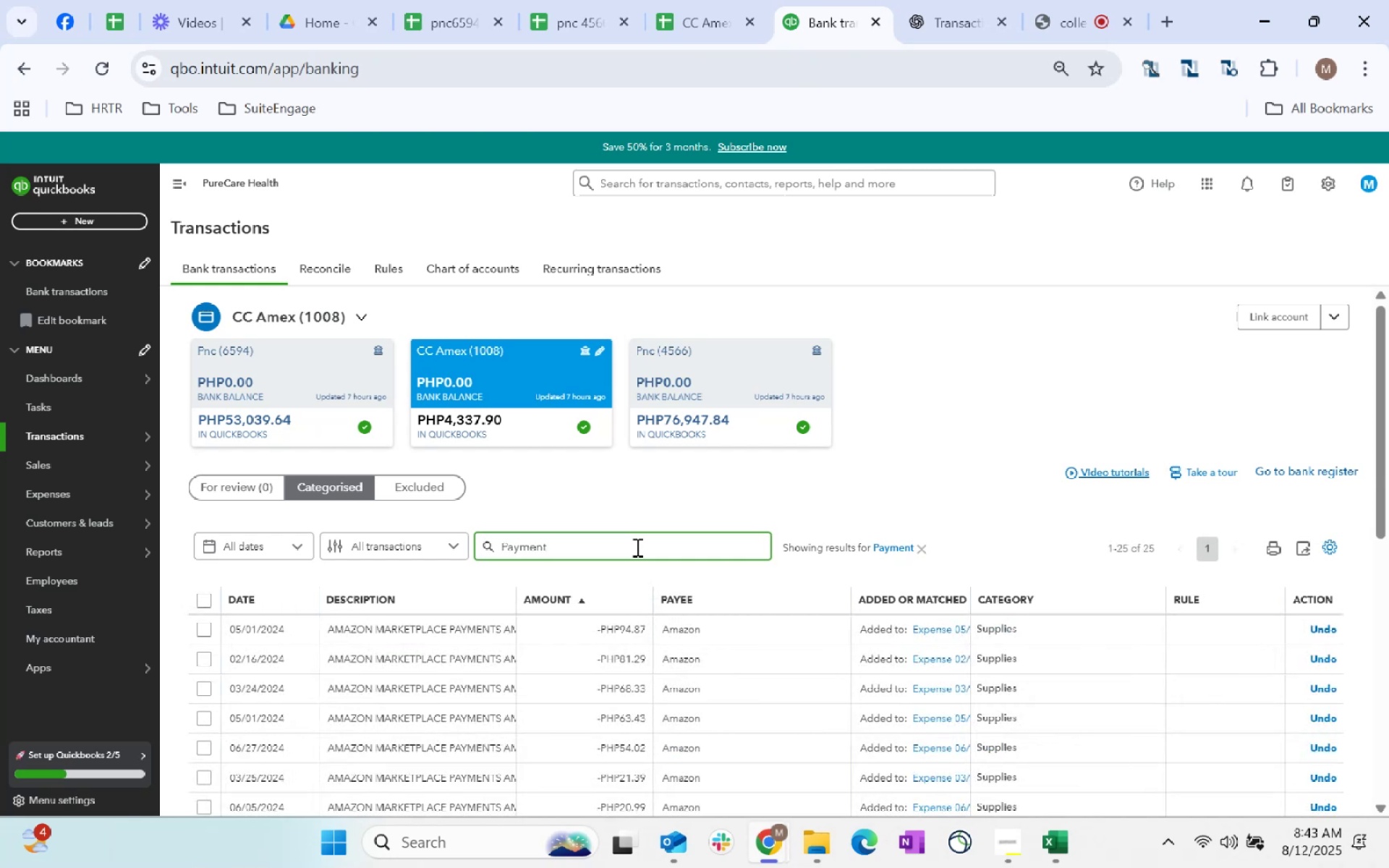 
wait(5.1)
 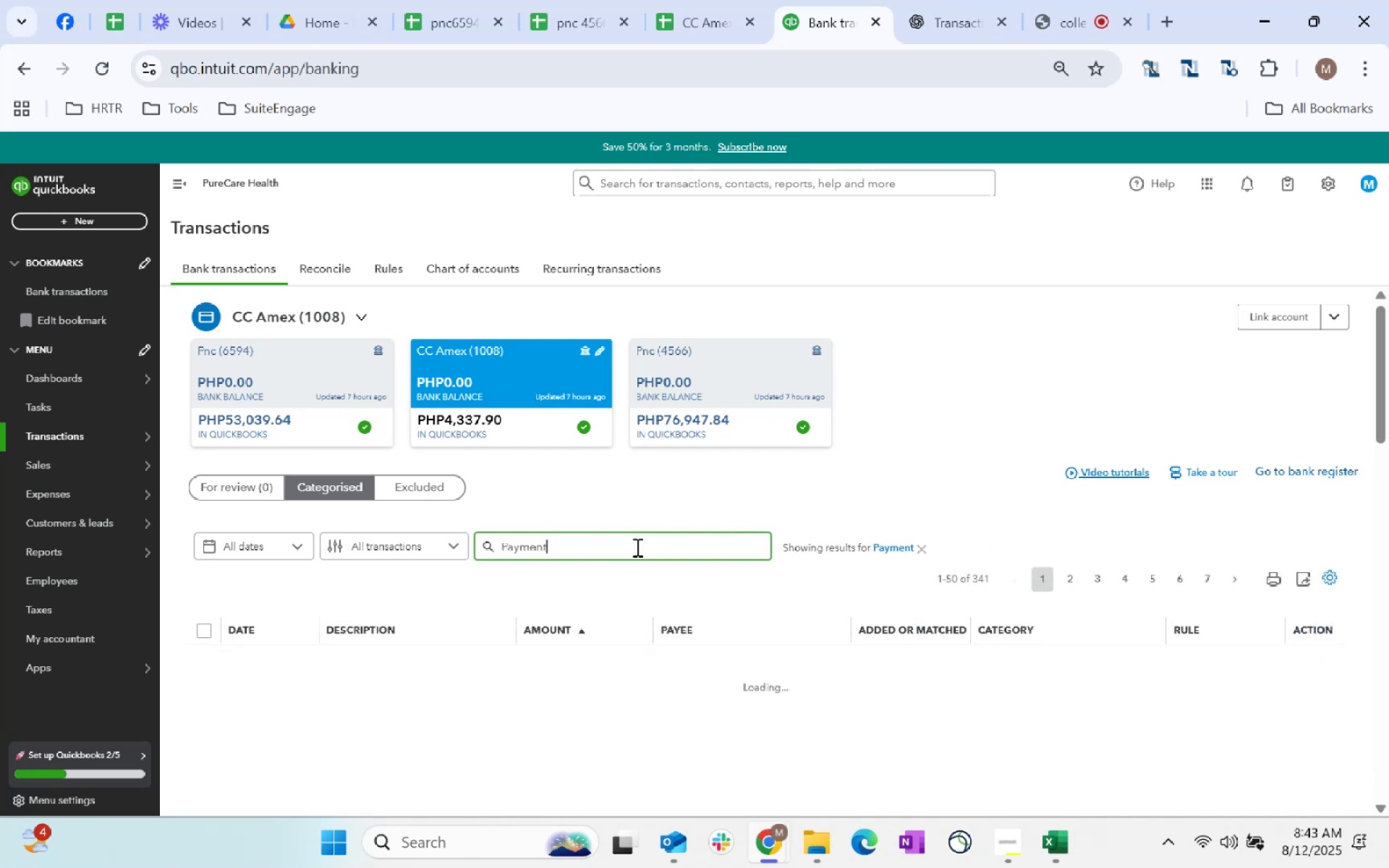 
scroll: coordinate [639, 556], scroll_direction: down, amount: 8.0
 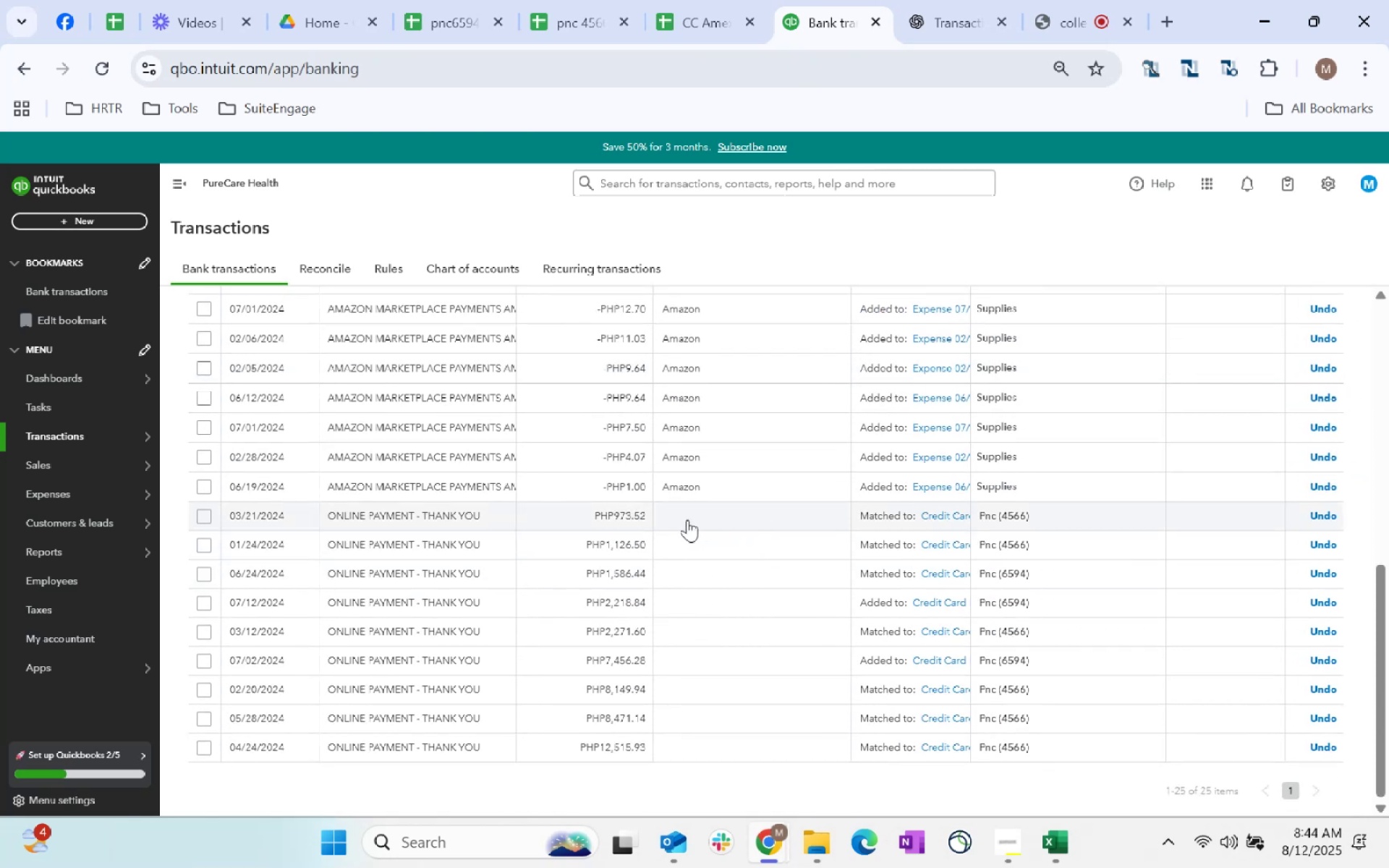 
left_click([700, 1])
 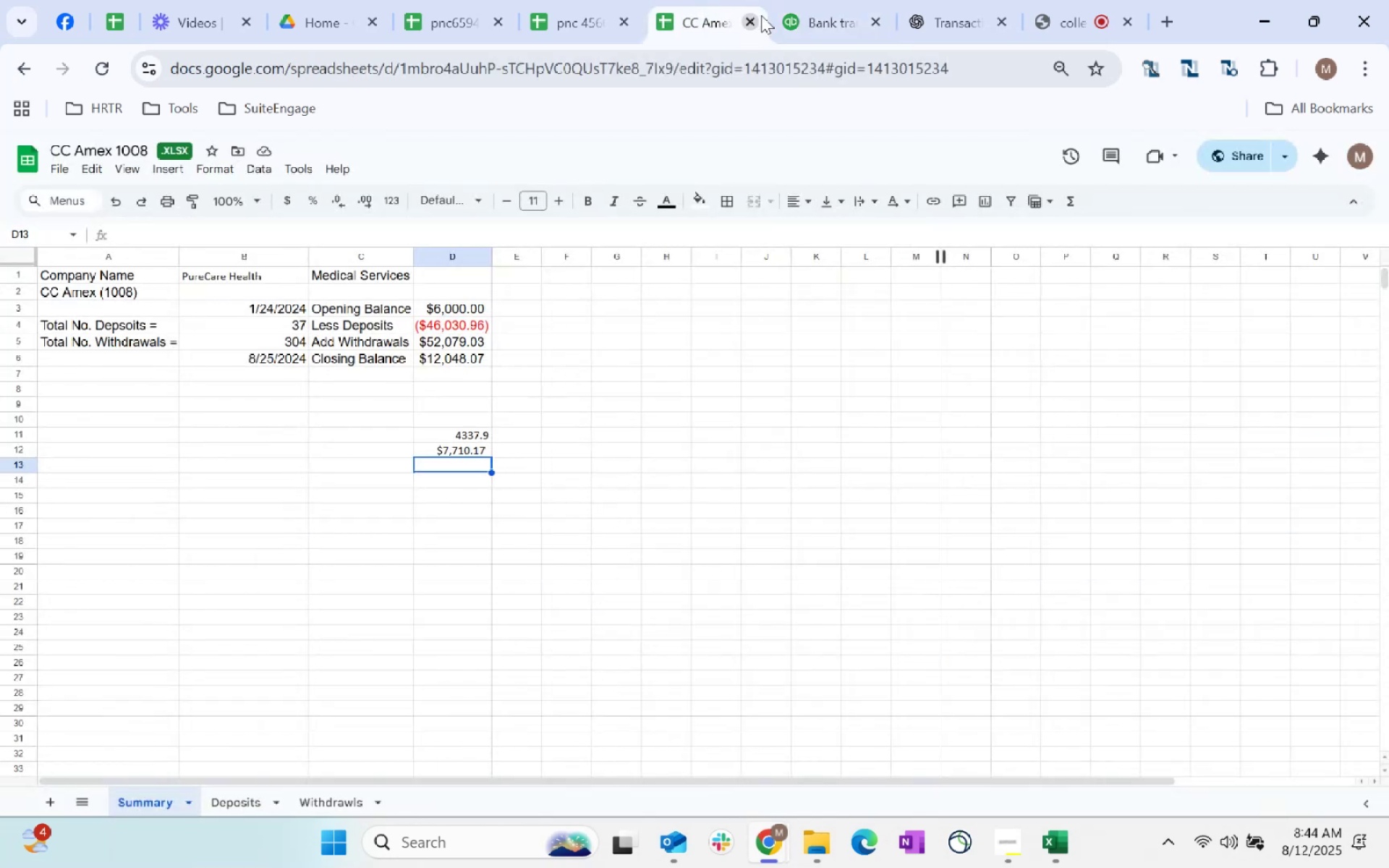 
left_click([807, 18])
 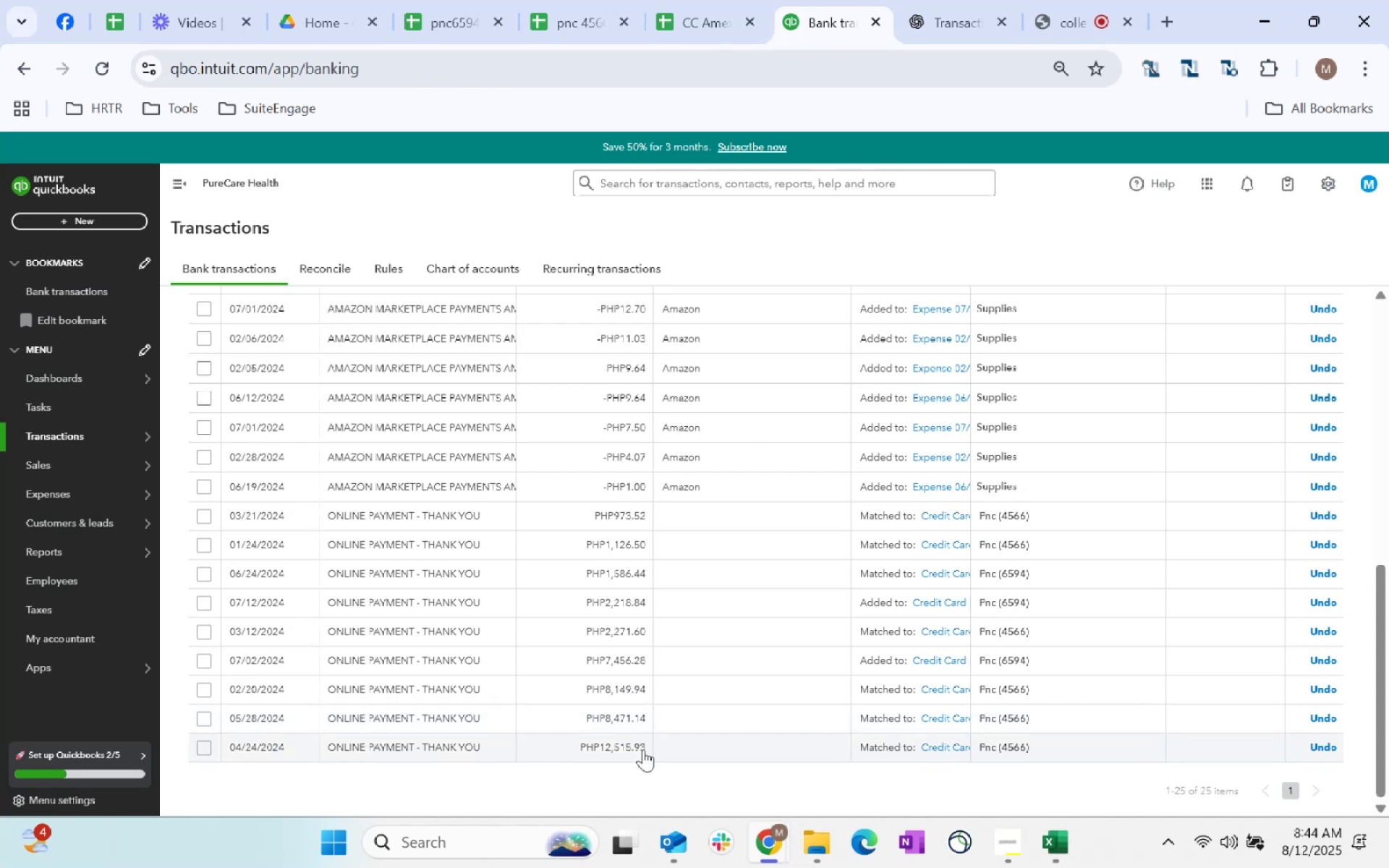 
wait(5.04)
 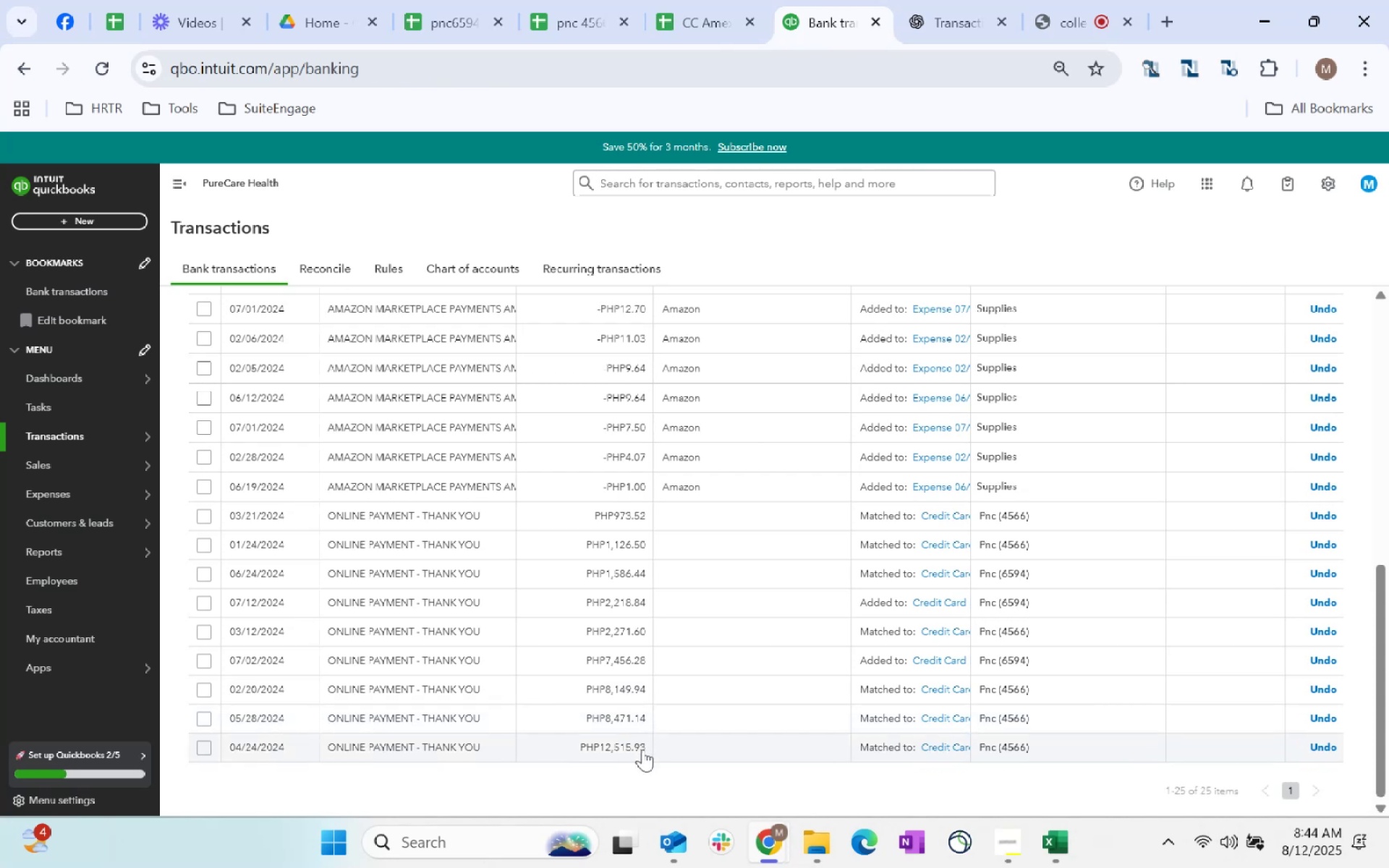 
left_click([747, 0])
 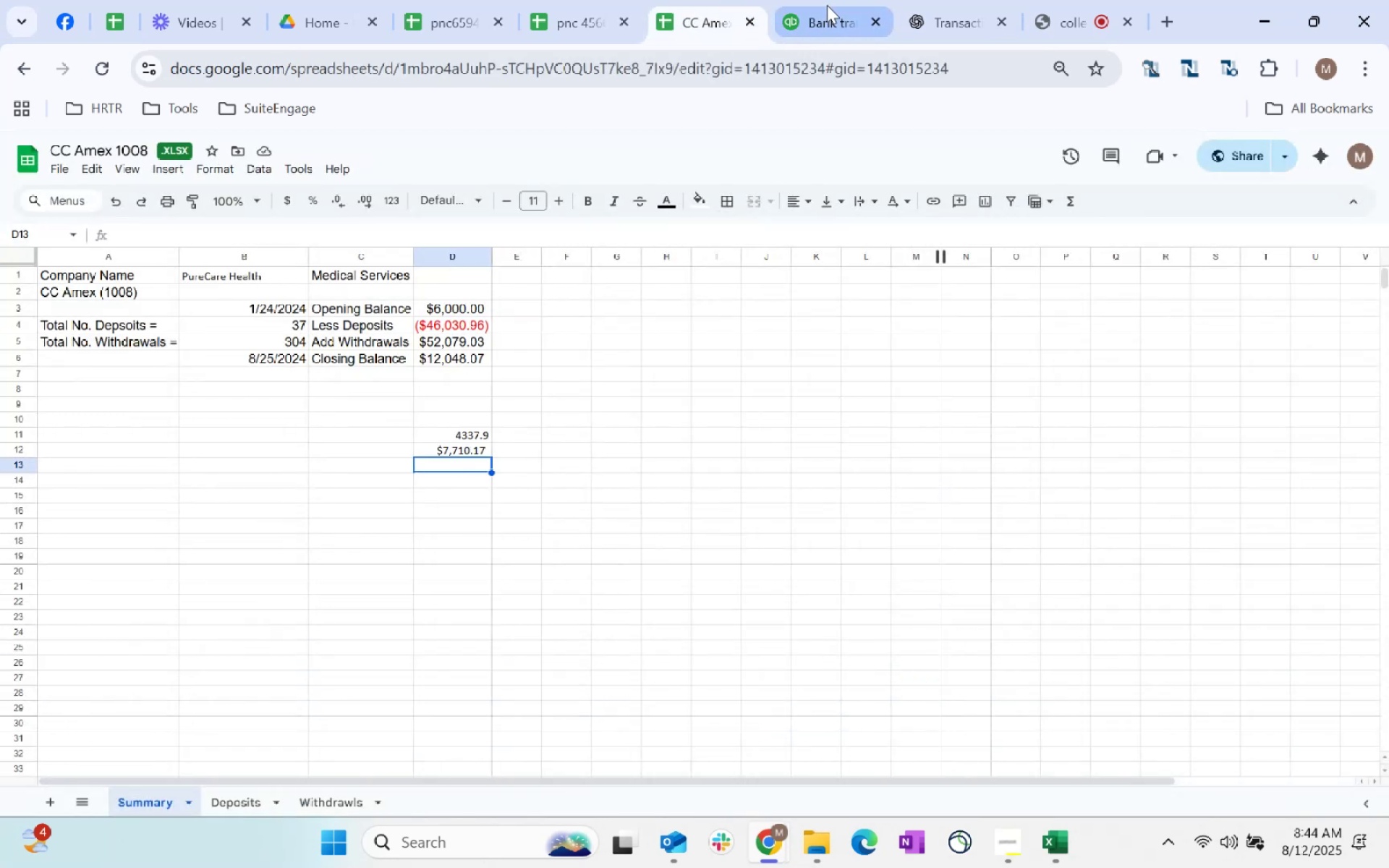 
left_click([827, 5])
 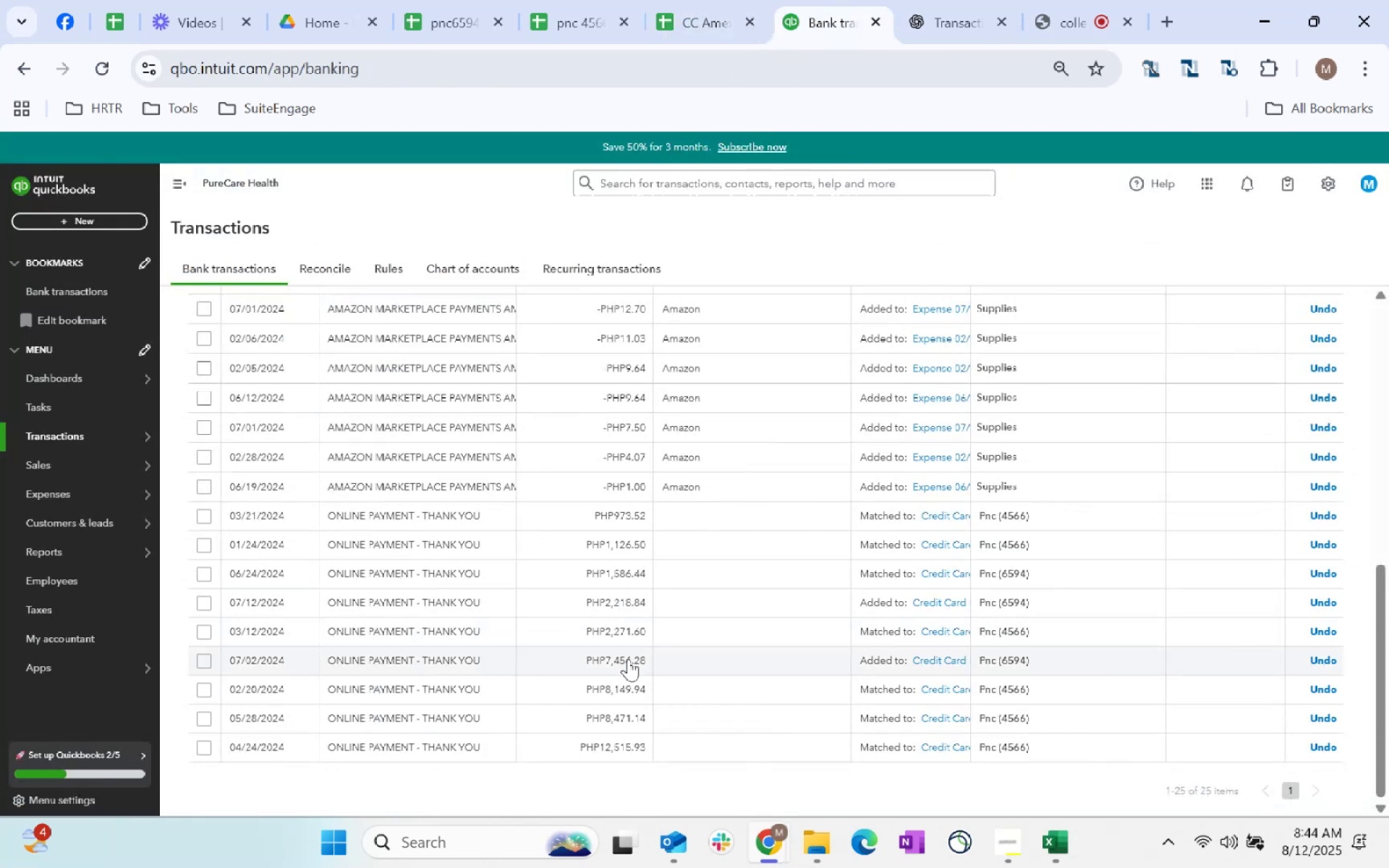 
left_click([628, 659])
 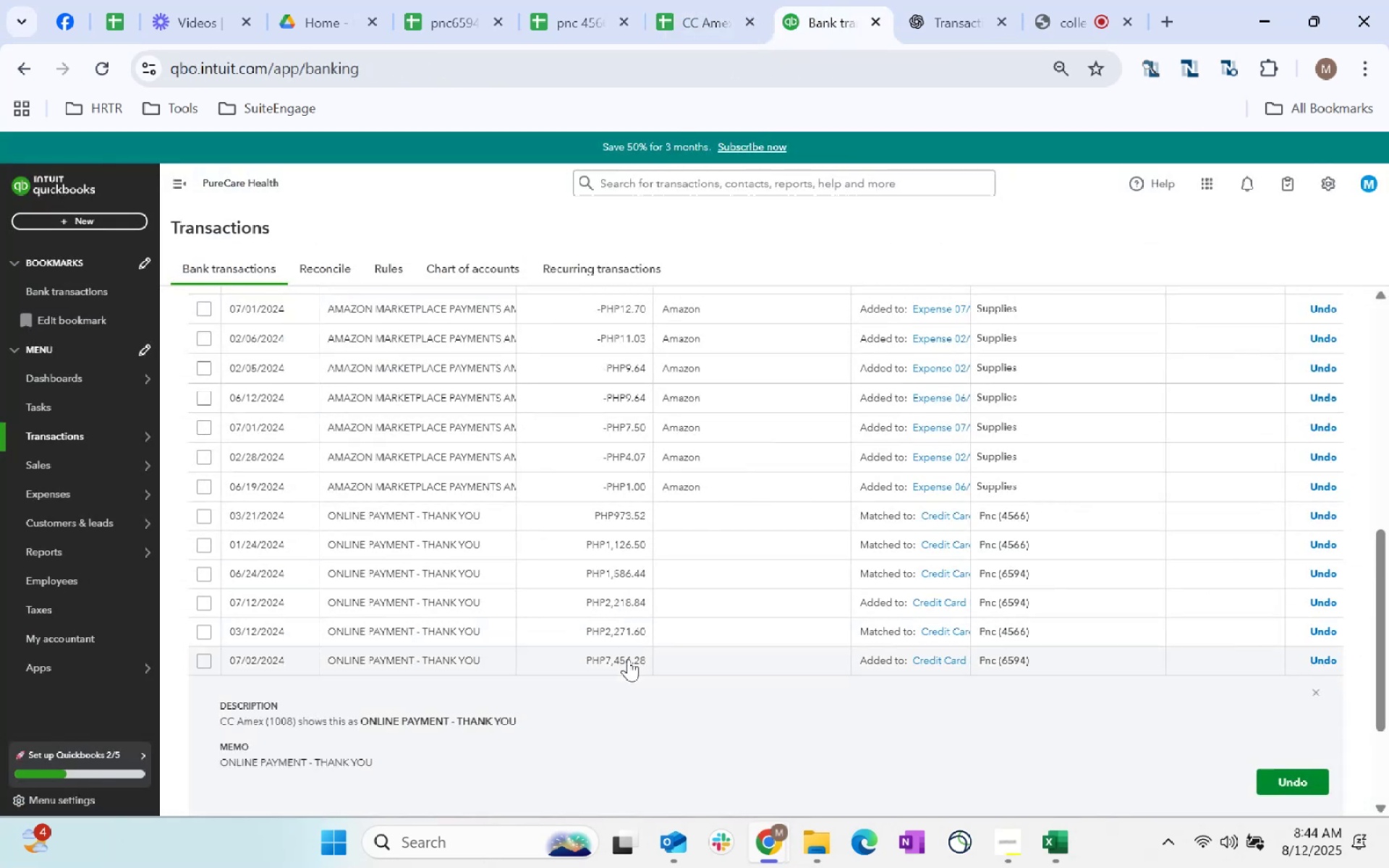 
scroll: coordinate [628, 659], scroll_direction: down, amount: 1.0
 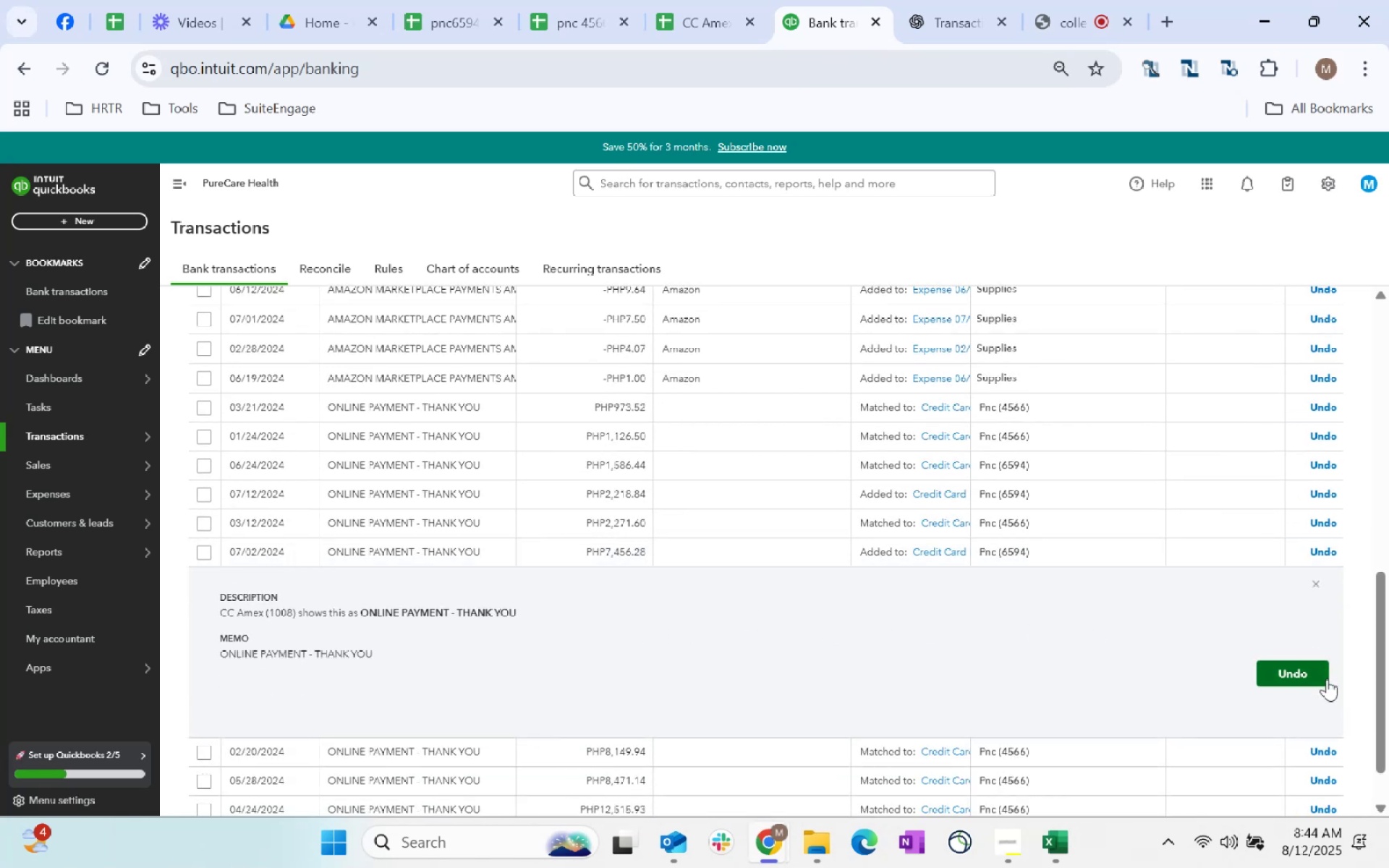 
wait(7.61)
 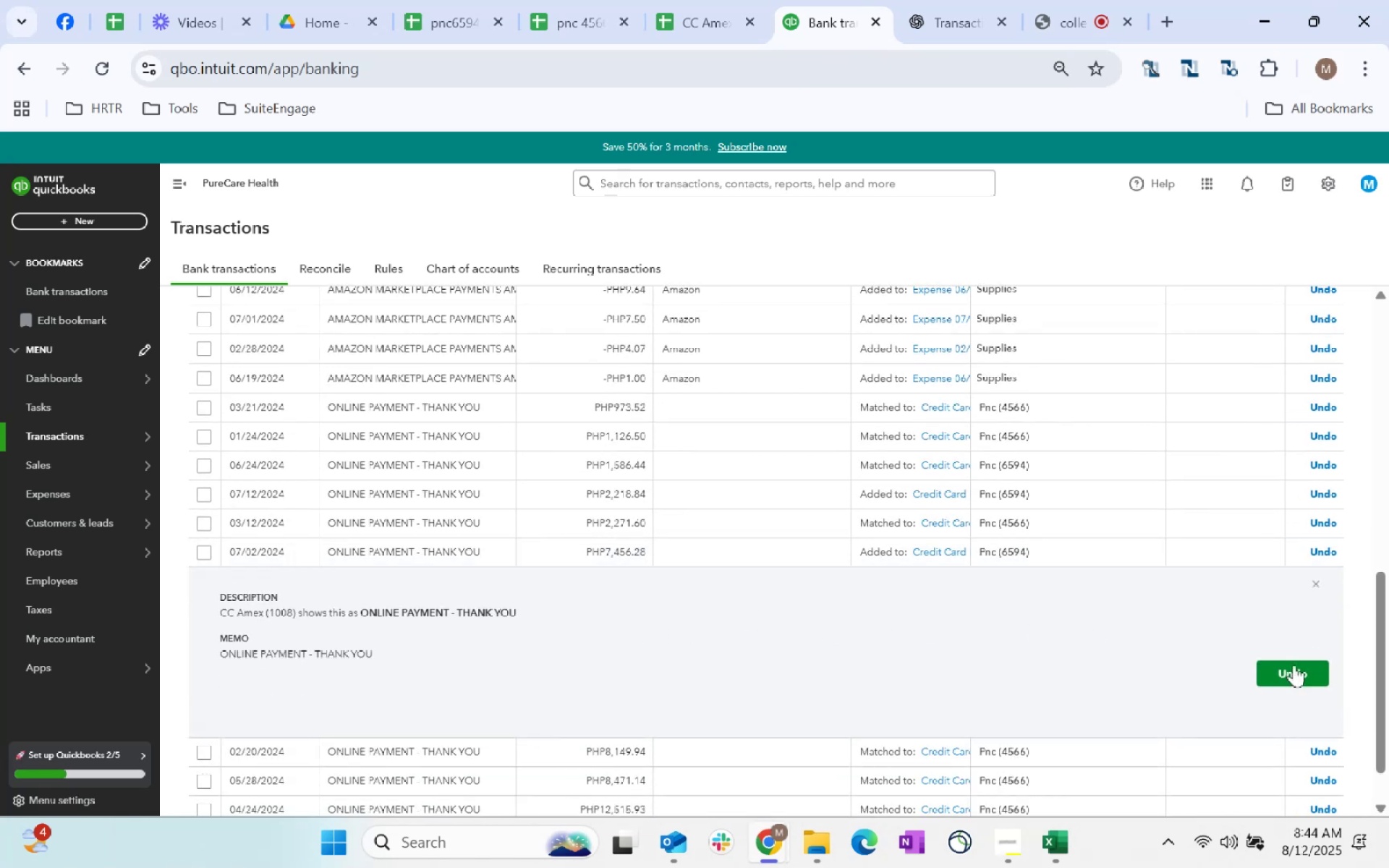 
left_click([706, 0])
 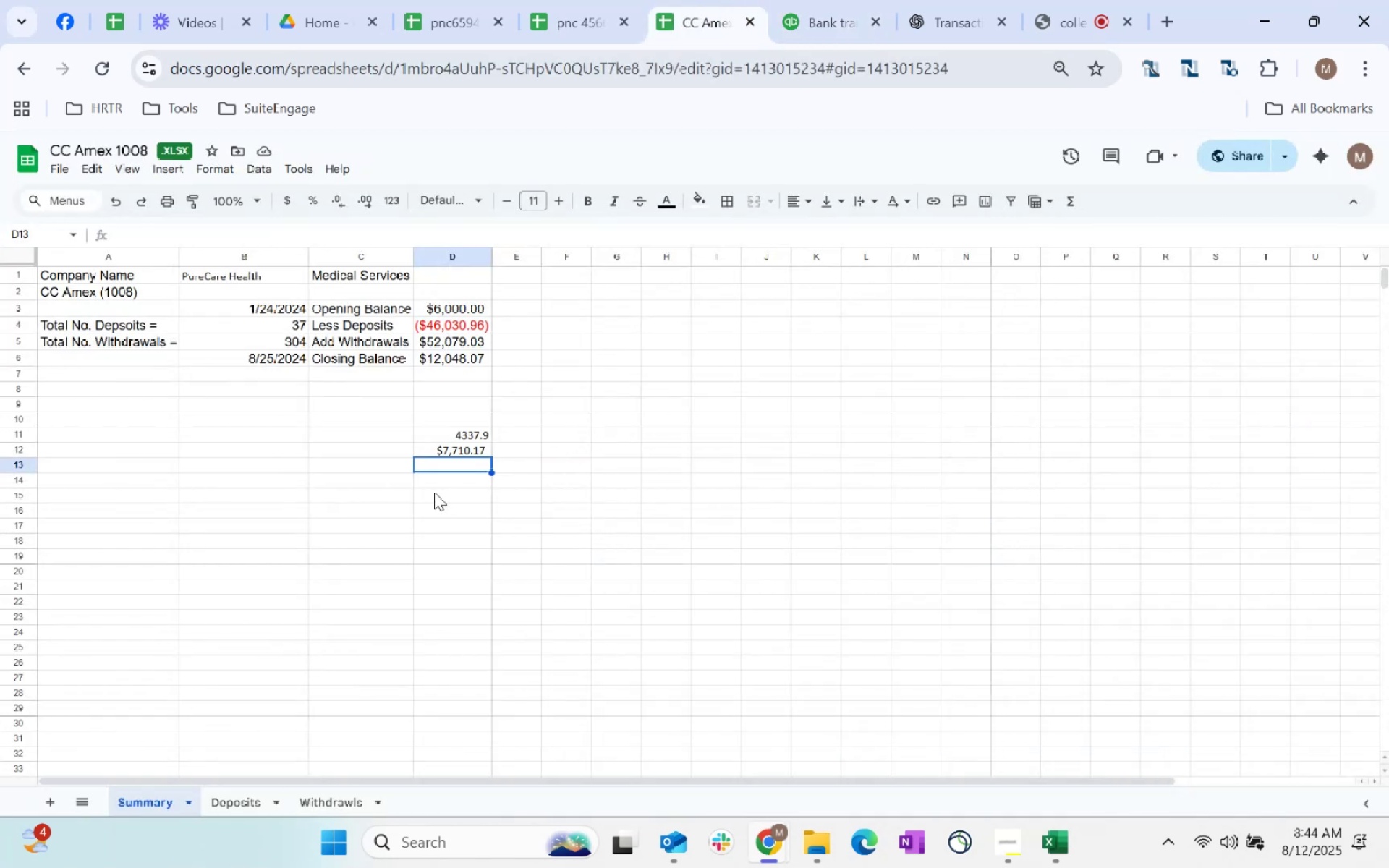 
left_click([444, 482])
 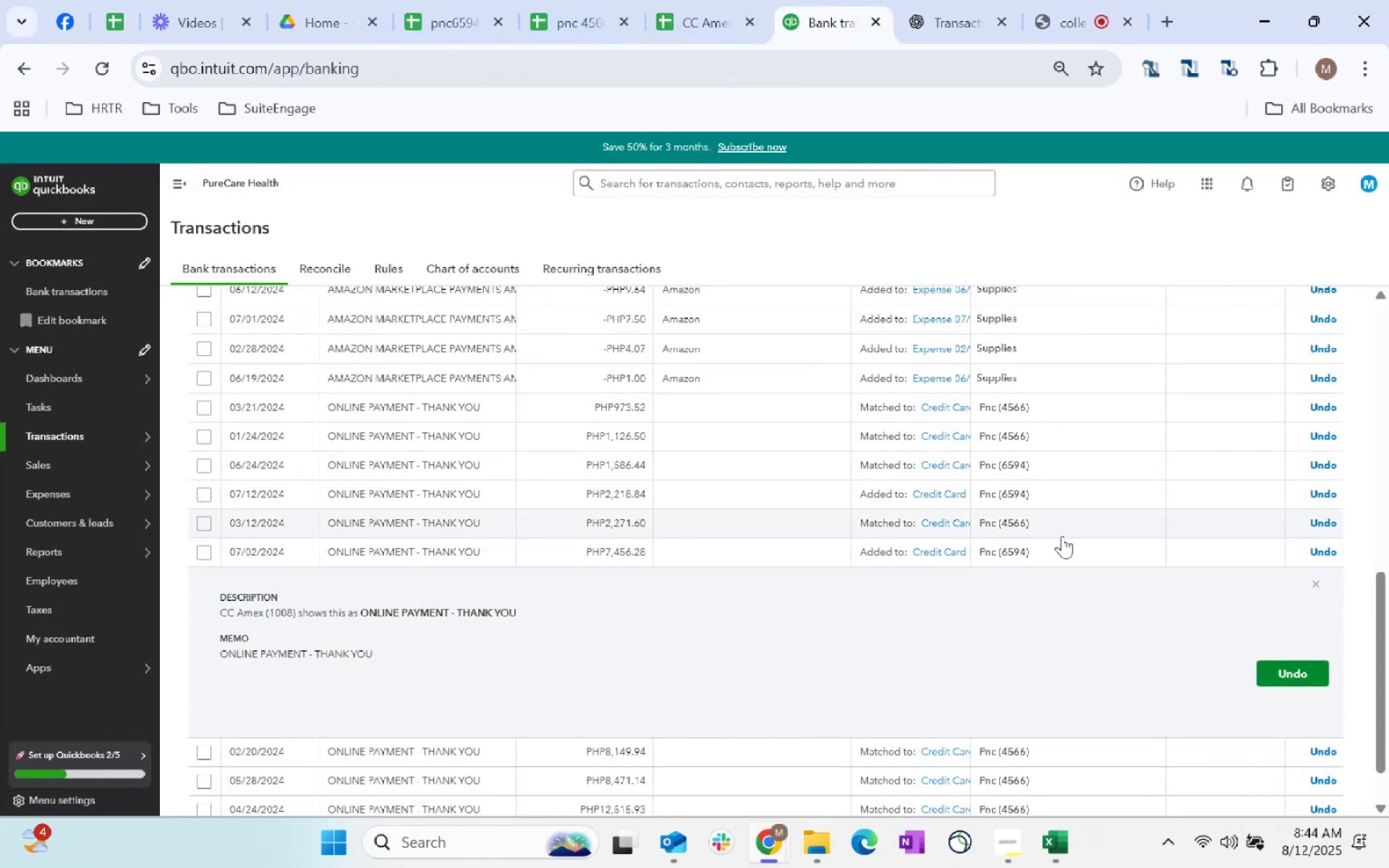 
wait(5.23)
 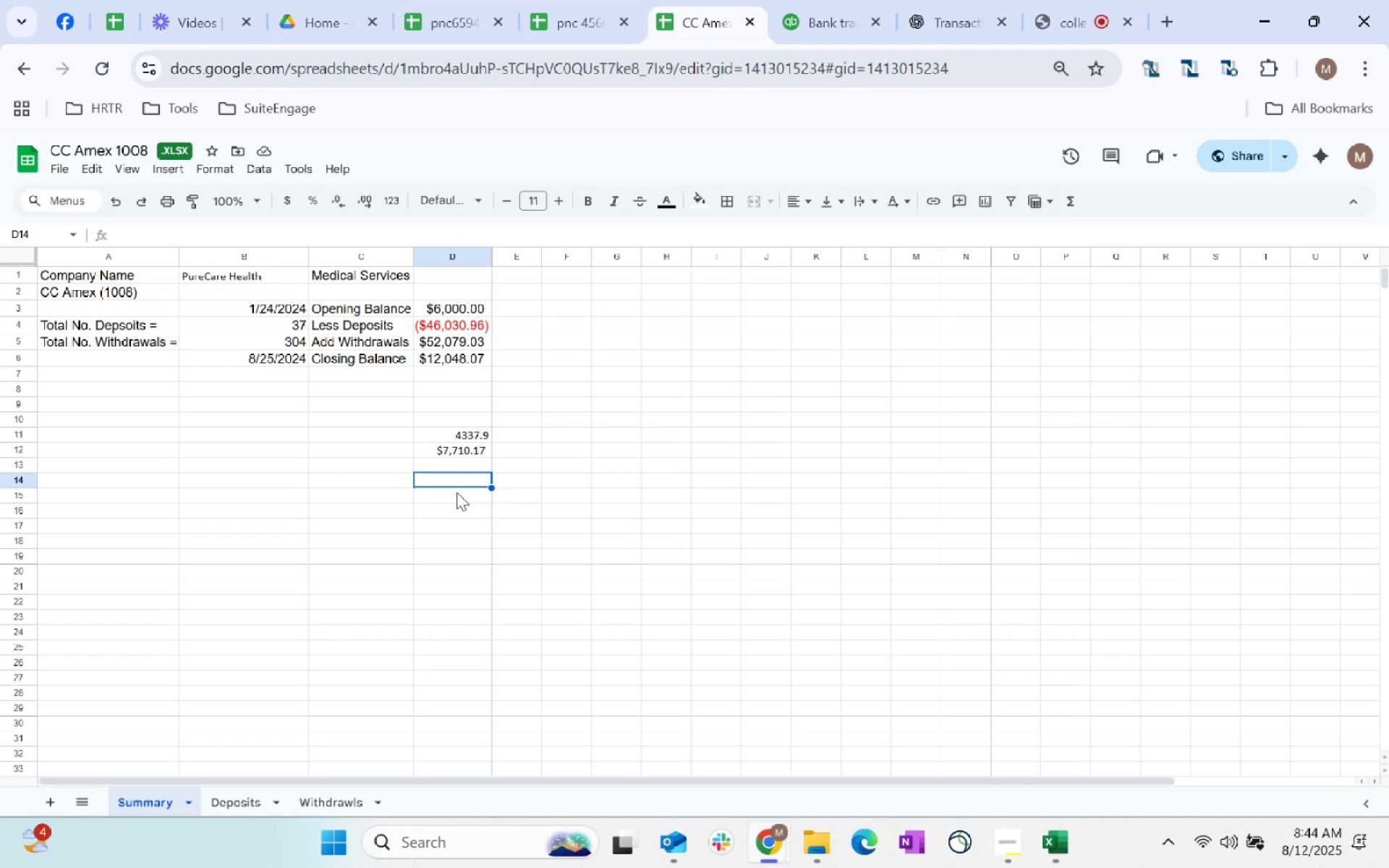 
left_click_drag(start_coordinate=[646, 548], to_coordinate=[607, 548])
 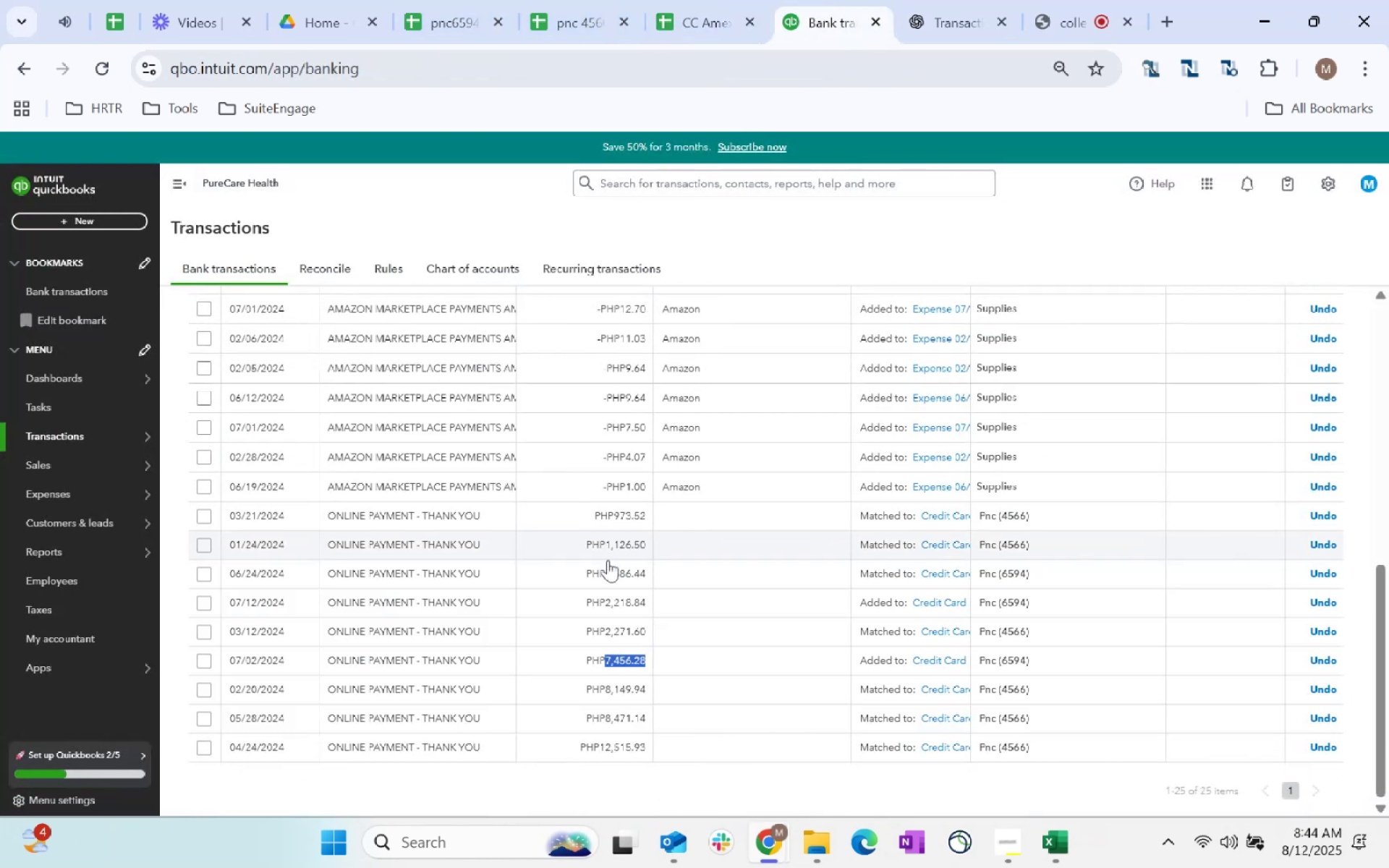 
key(Control+C)
 